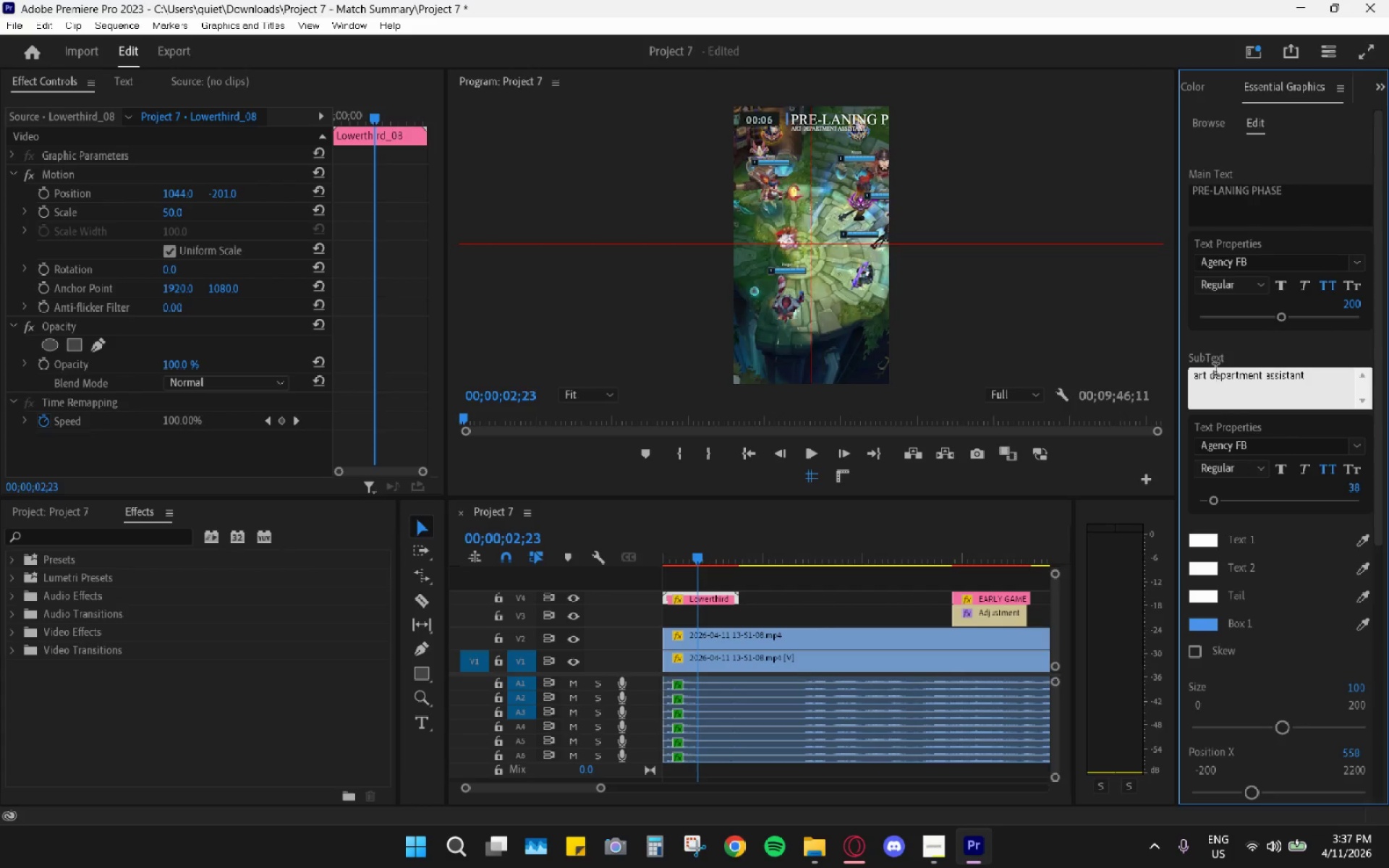 
triple_click([1215, 371])
 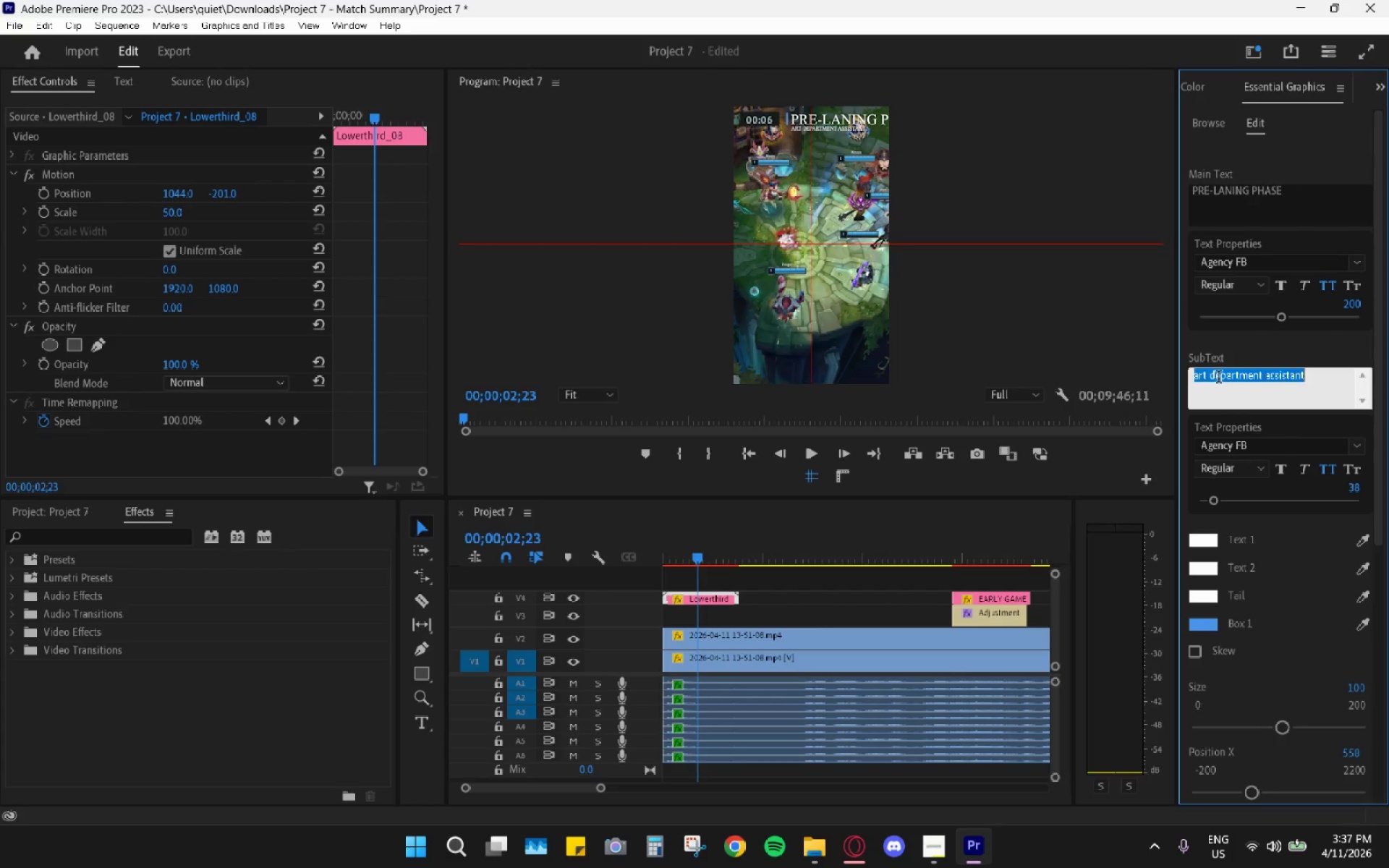 
triple_click([1218, 378])
 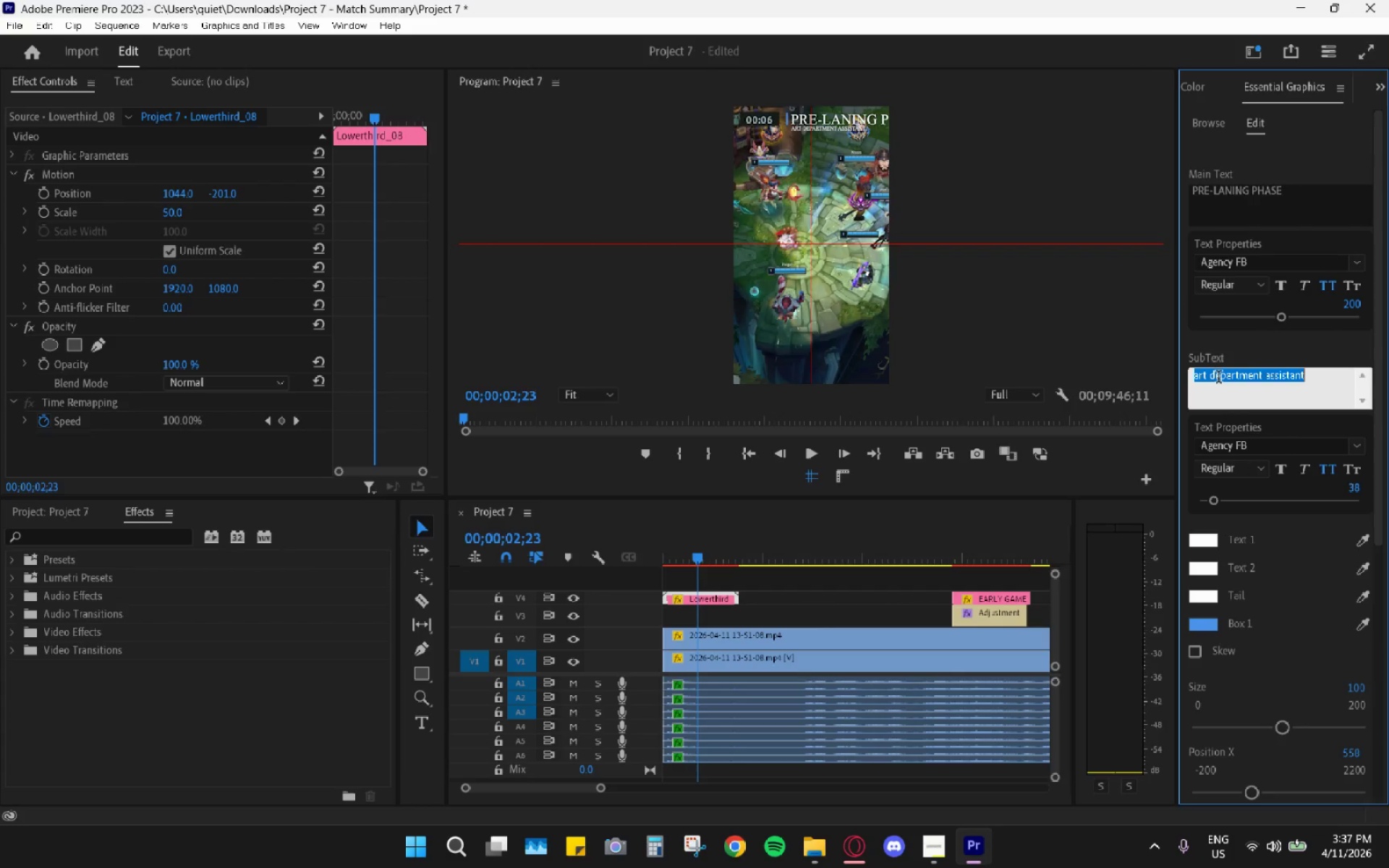 
triple_click([1218, 378])
 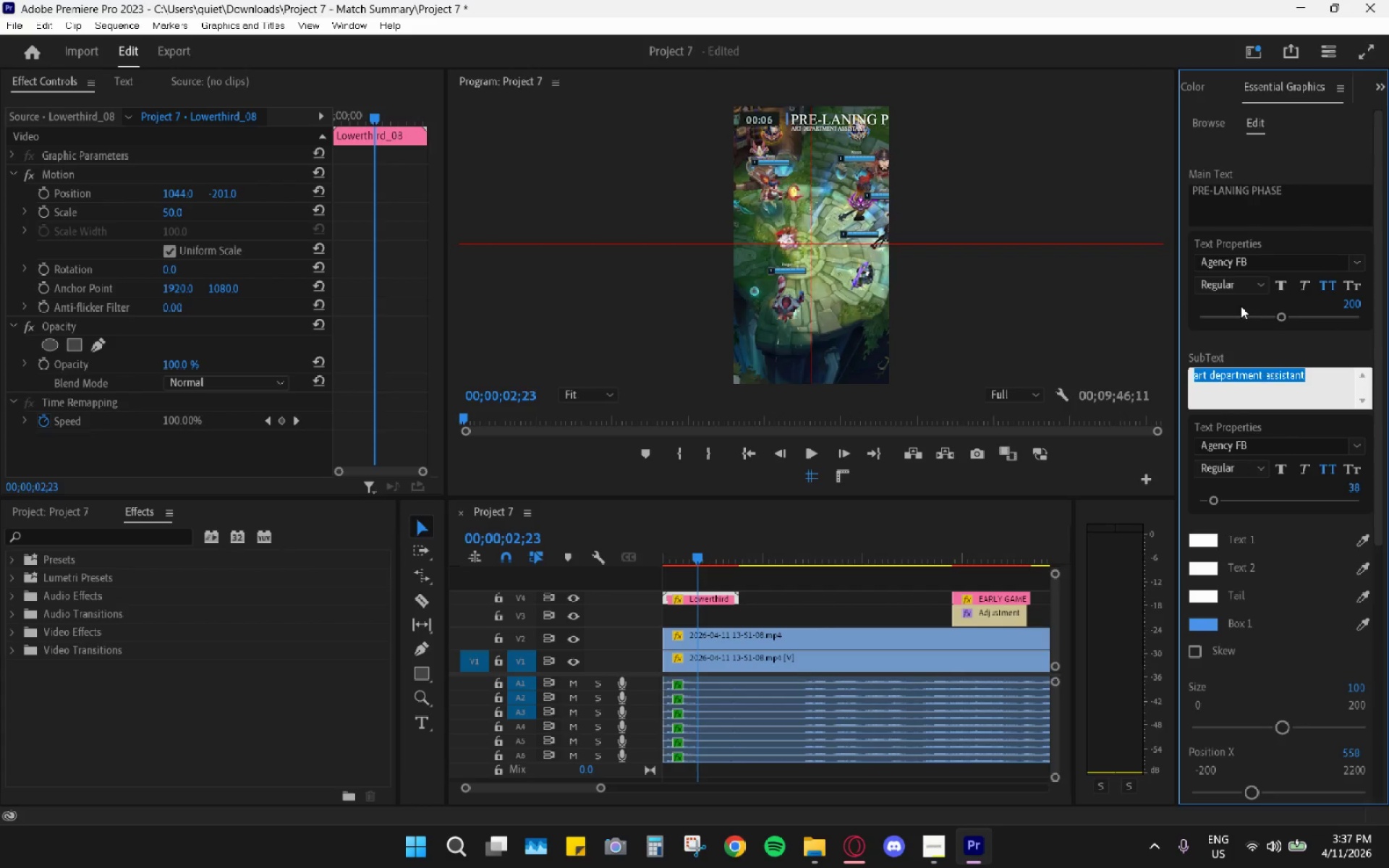 
key(Backspace)
 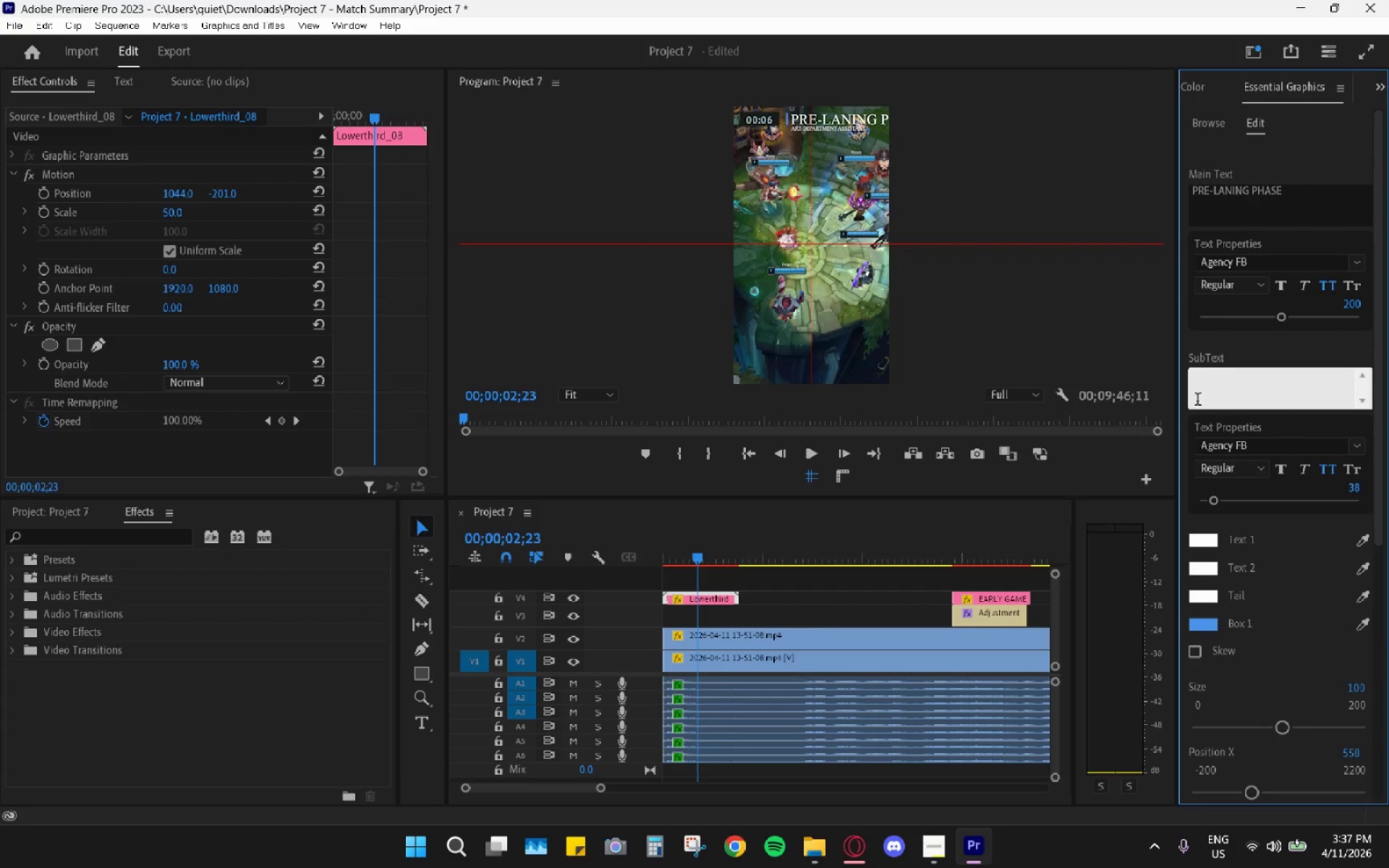 
left_click([1238, 335])
 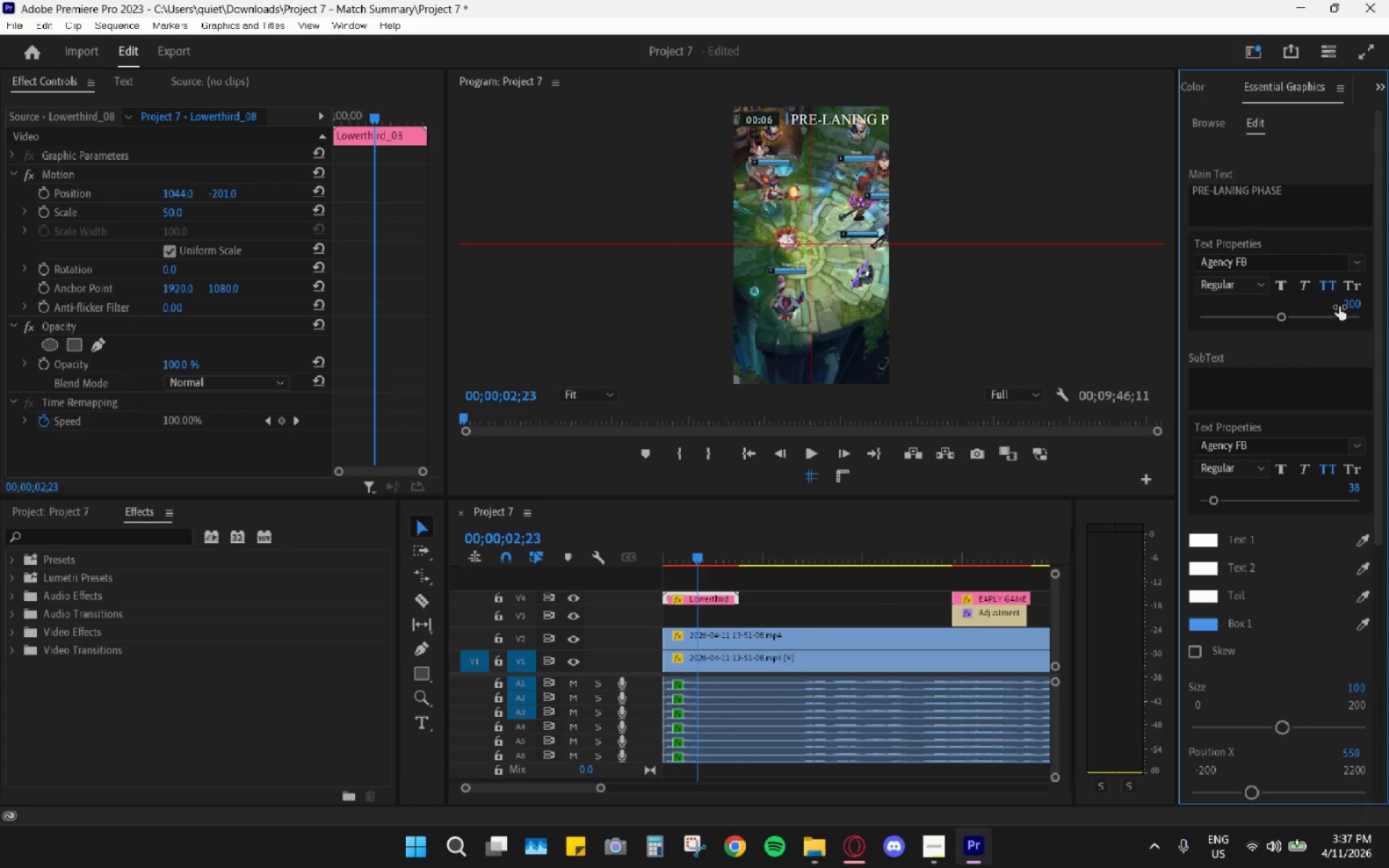 
left_click([1341, 307])
 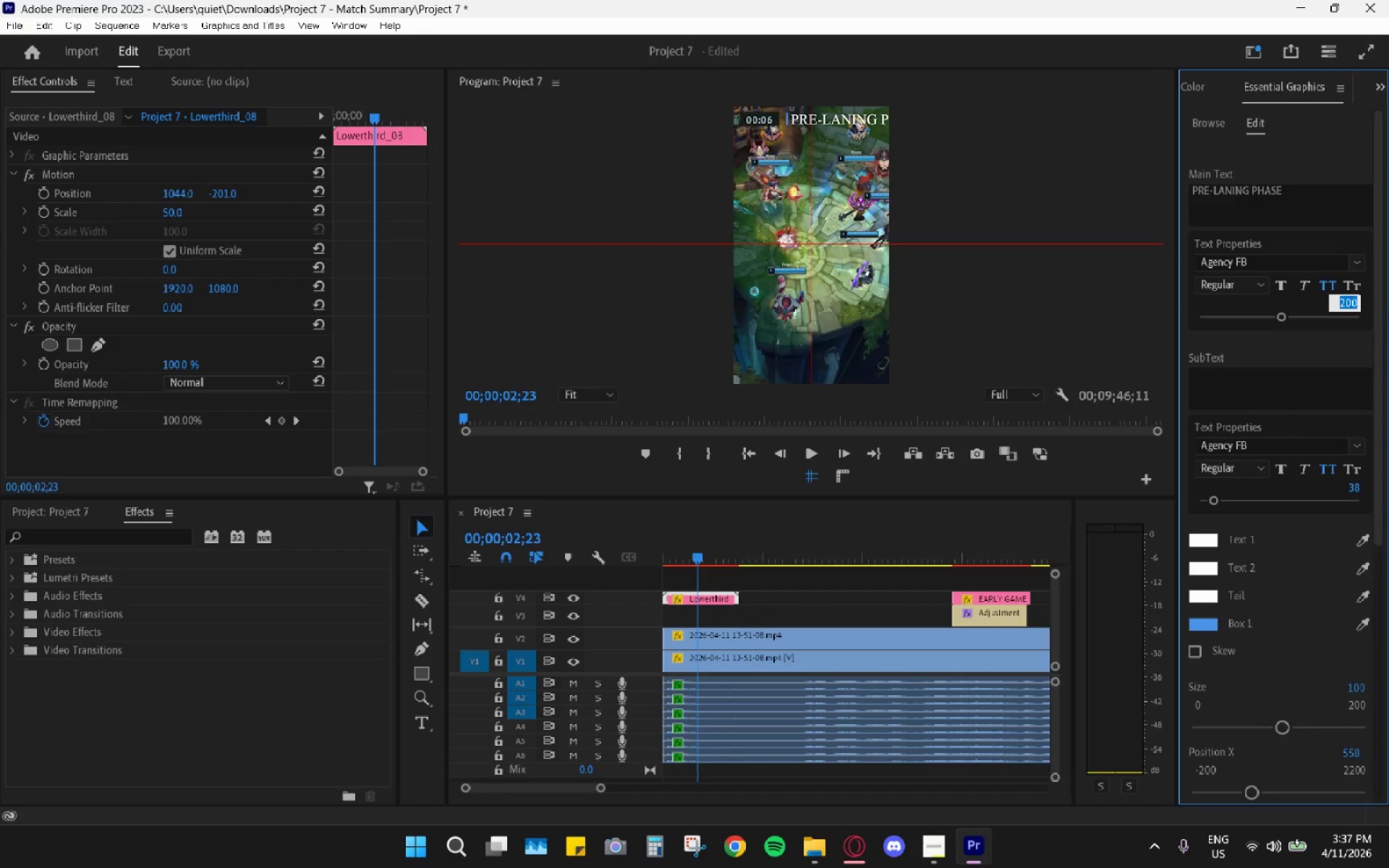 
key(Numpad1)
 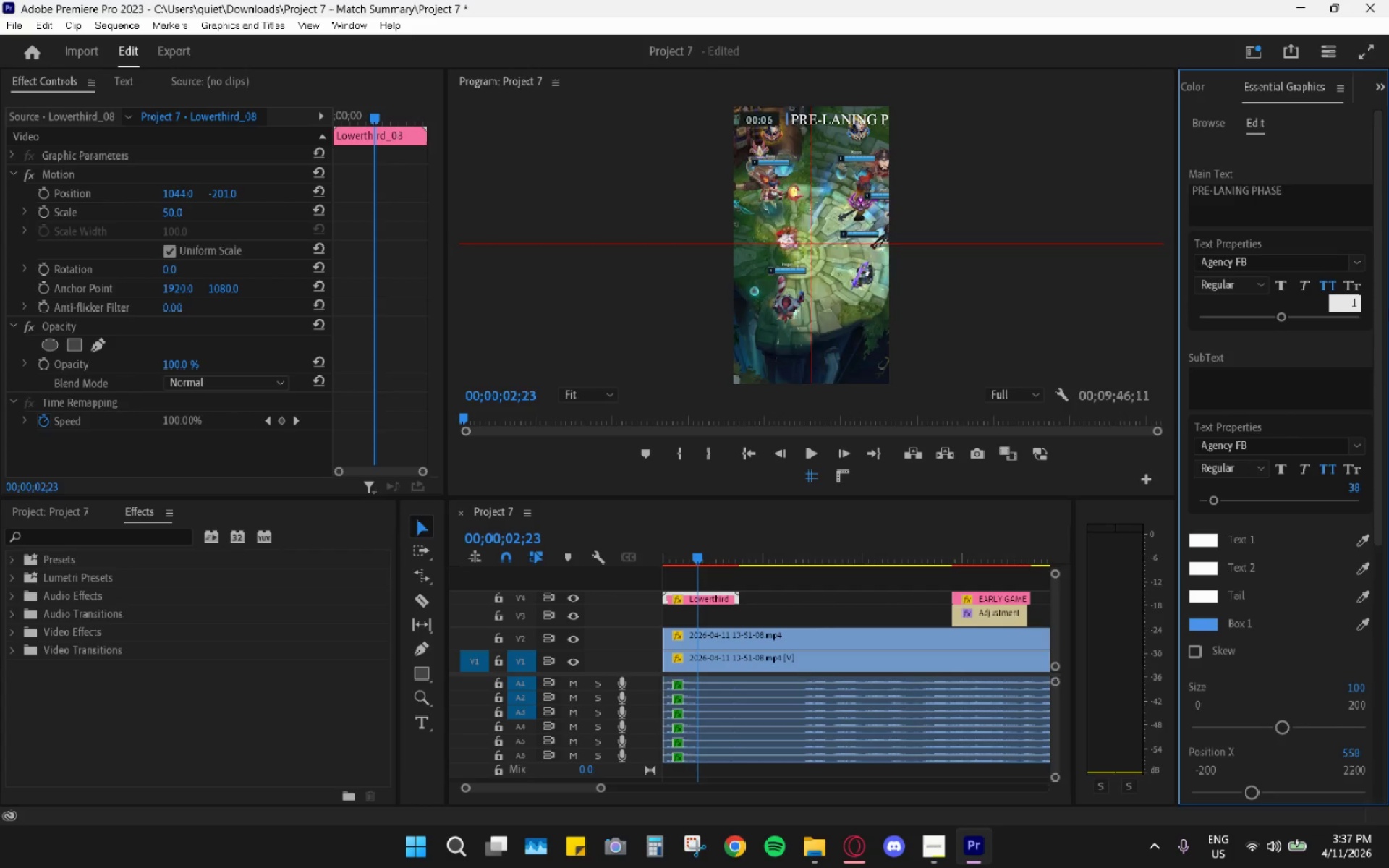 
key(Numpad5)
 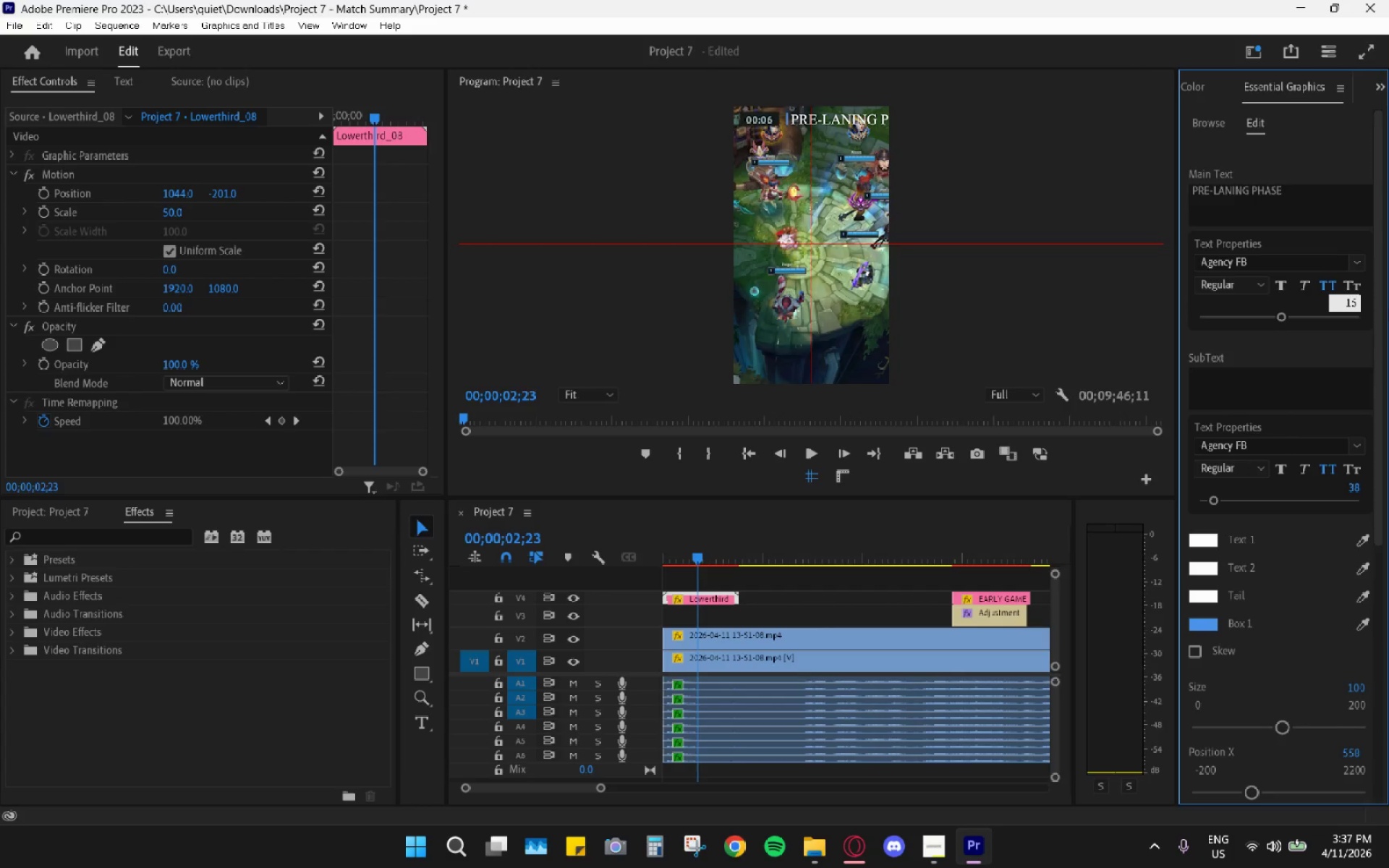 
key(Numpad0)
 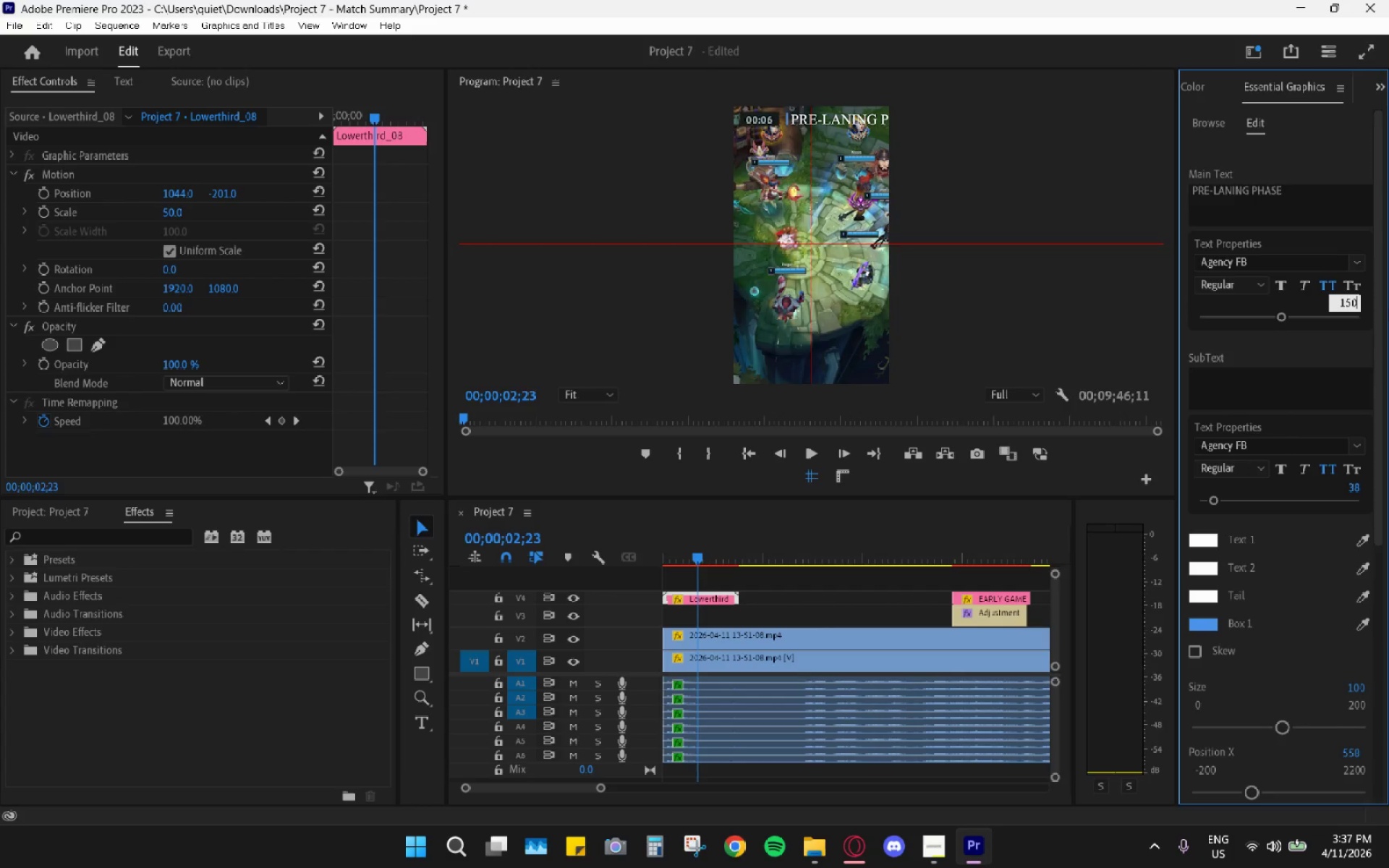 
key(Enter)
 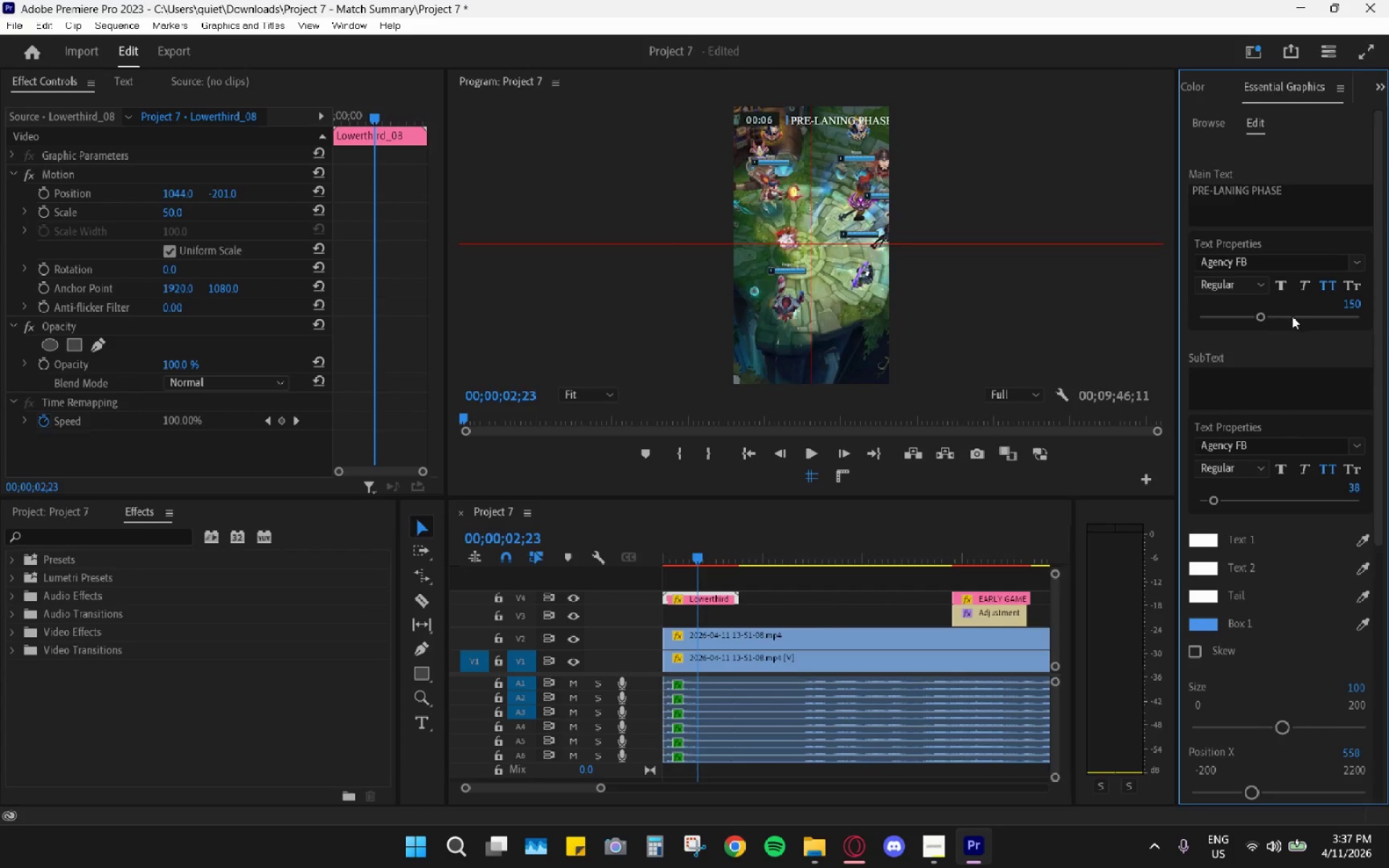 
left_click_drag(start_coordinate=[1258, 317], to_coordinate=[1252, 317])
 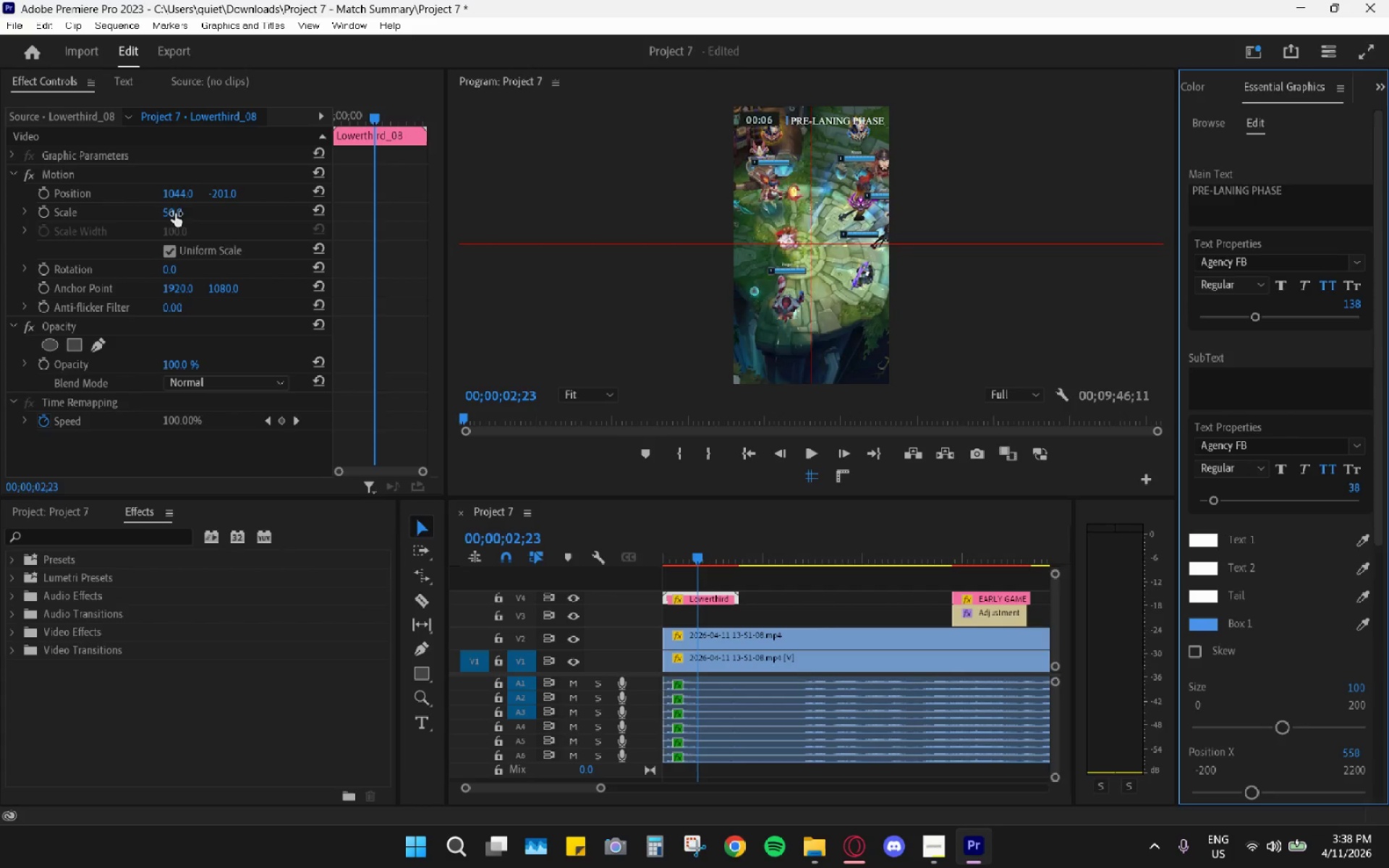 
wait(6.59)
 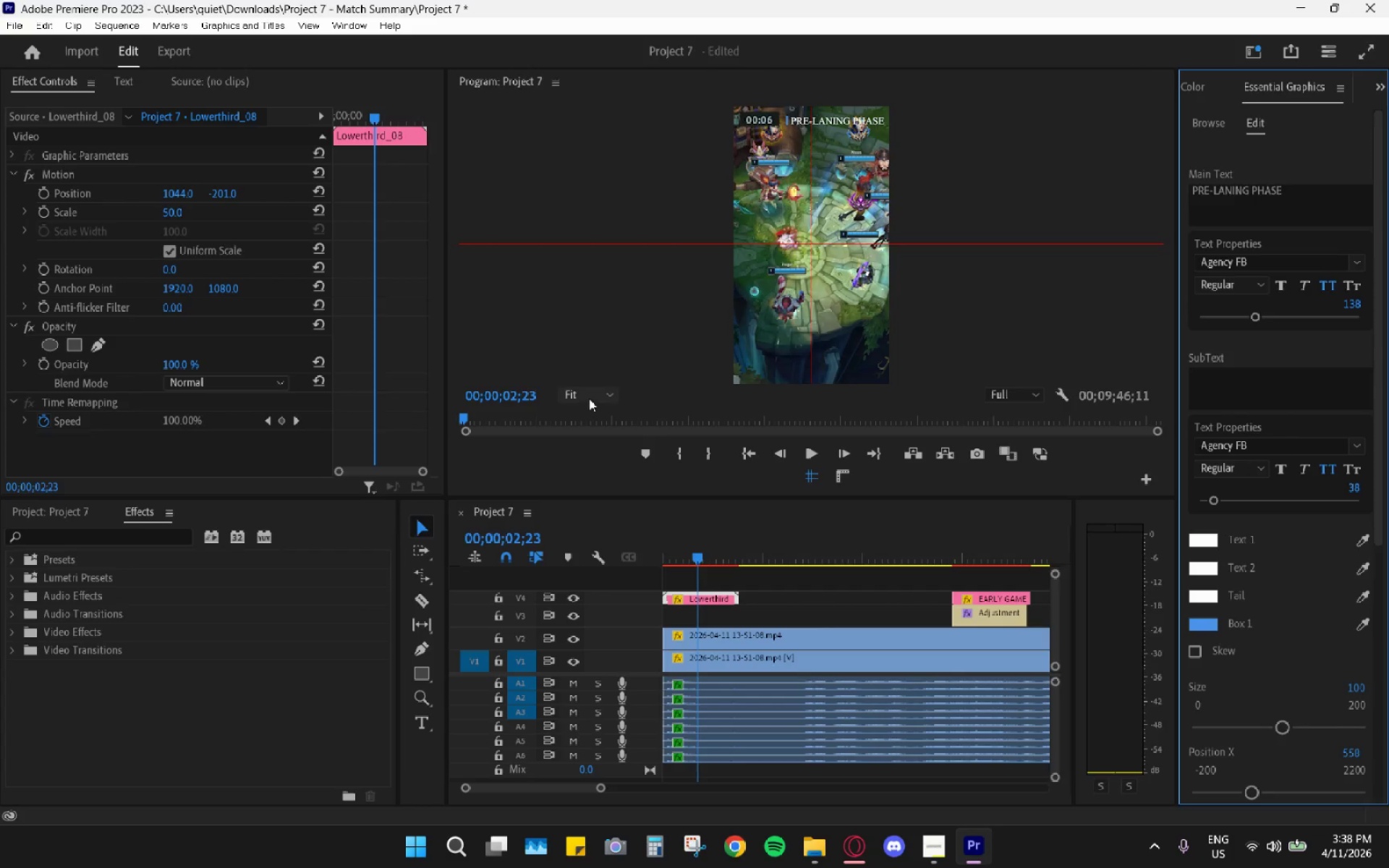 
left_click([176, 213])
 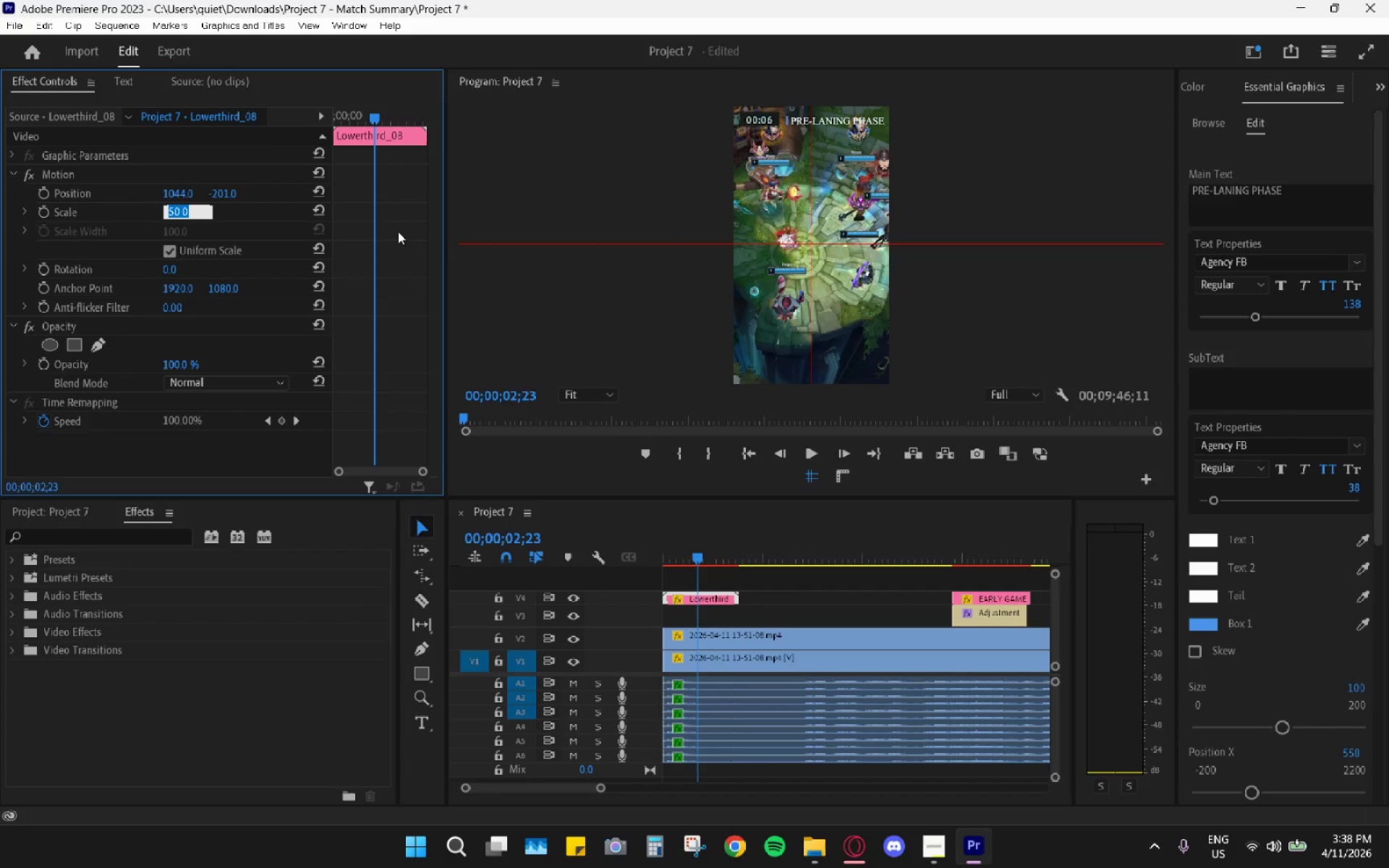 
key(Numpad6)
 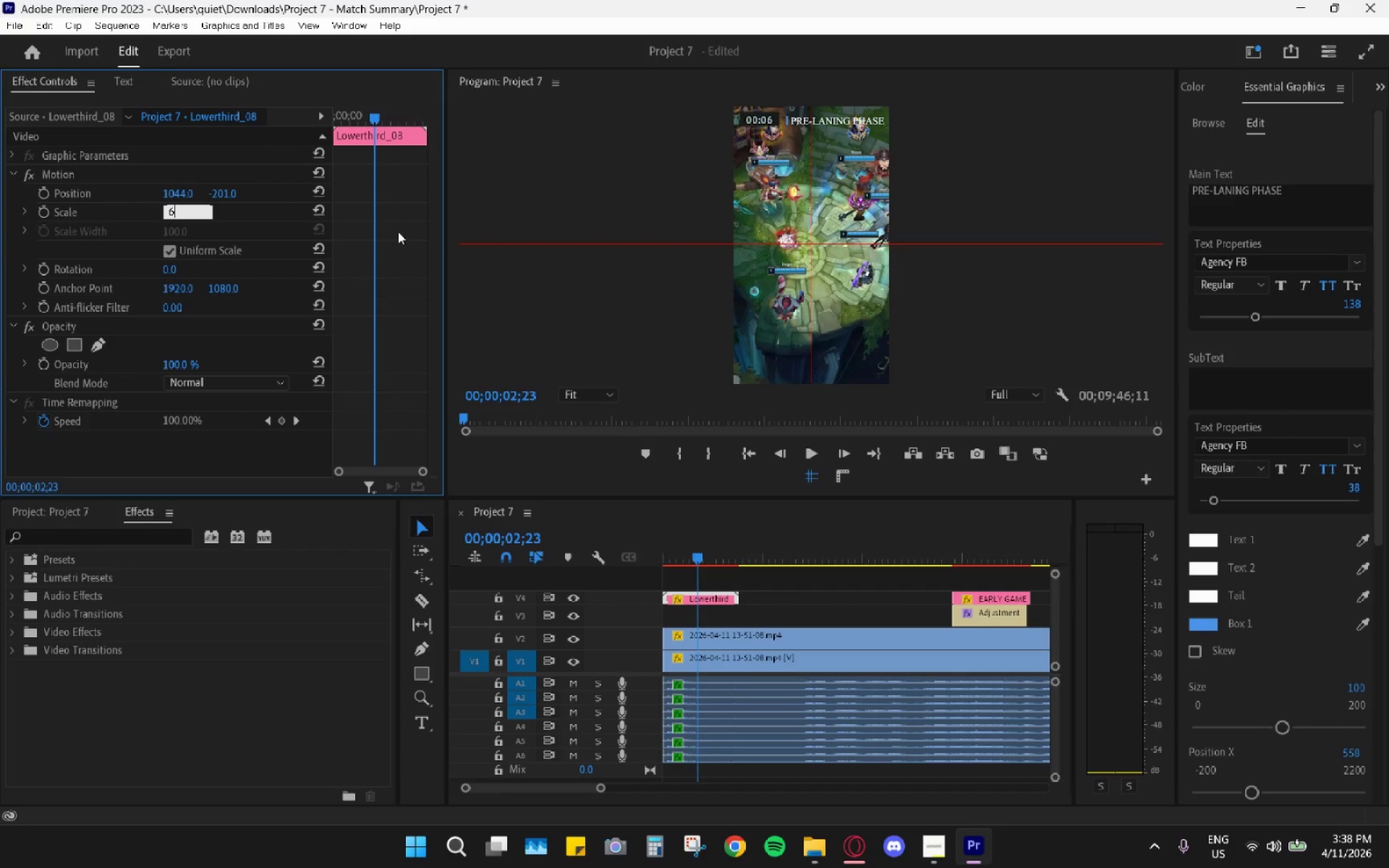 
key(Numpad0)
 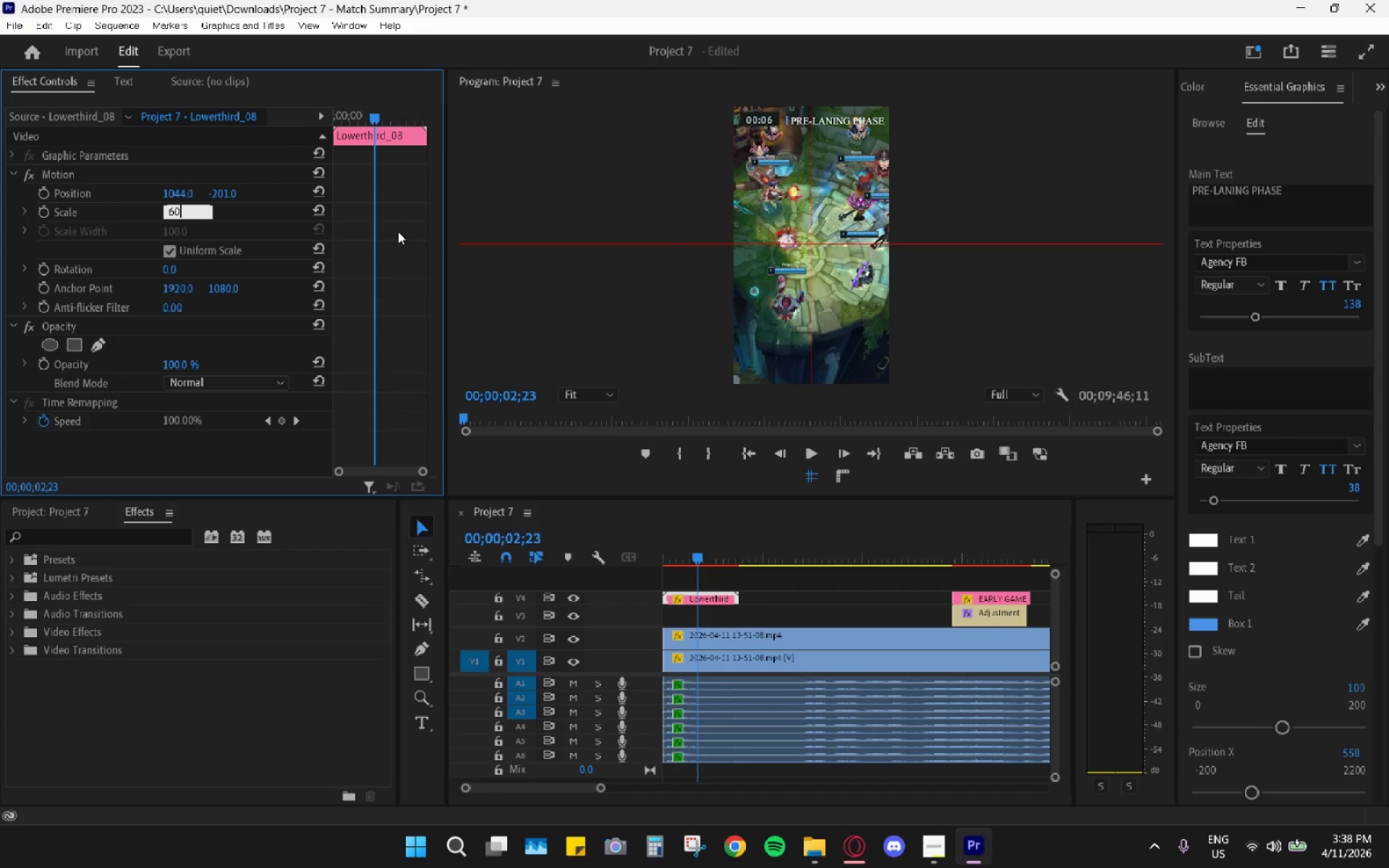 
key(Enter)
 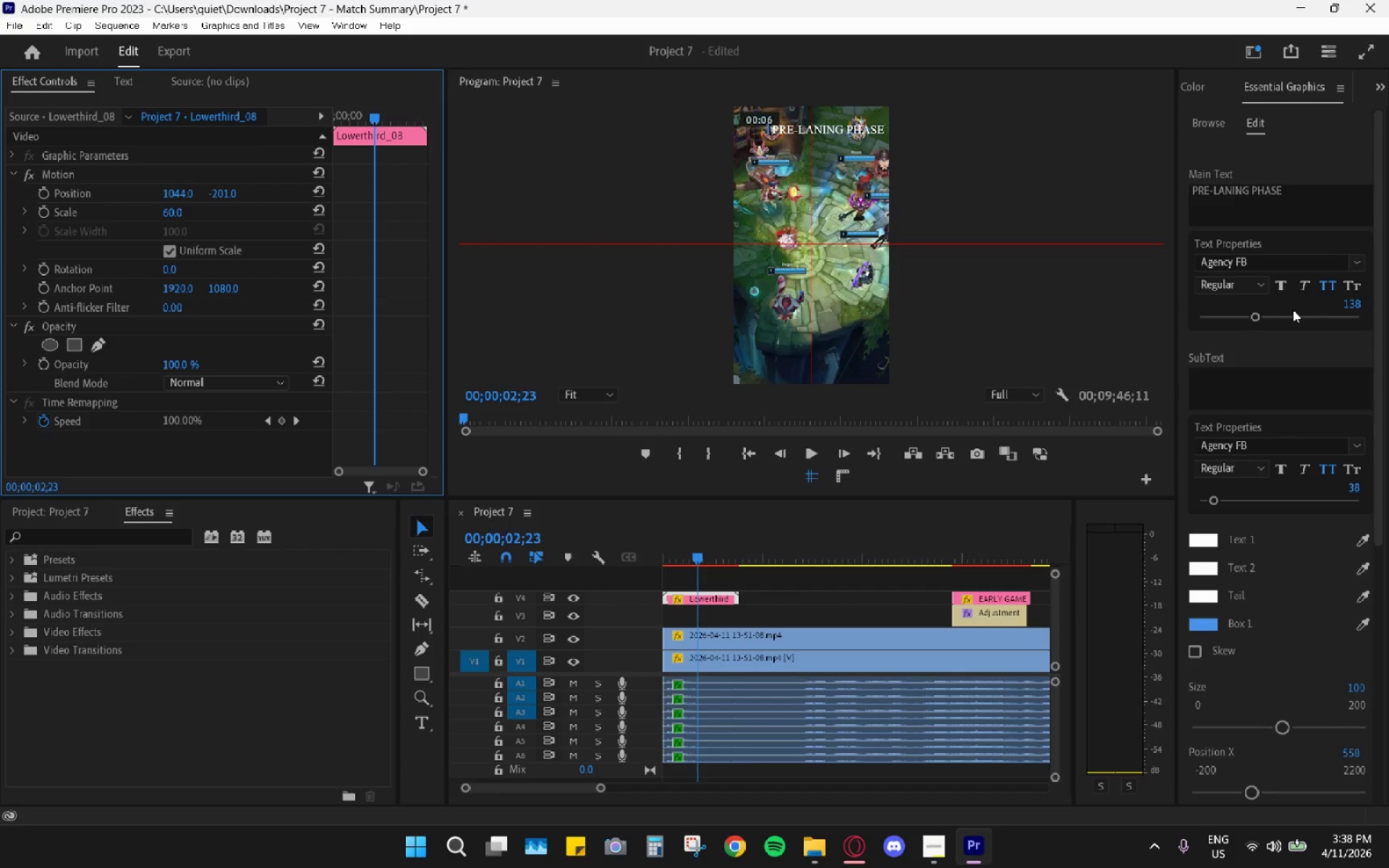 
key(Numpad1)
 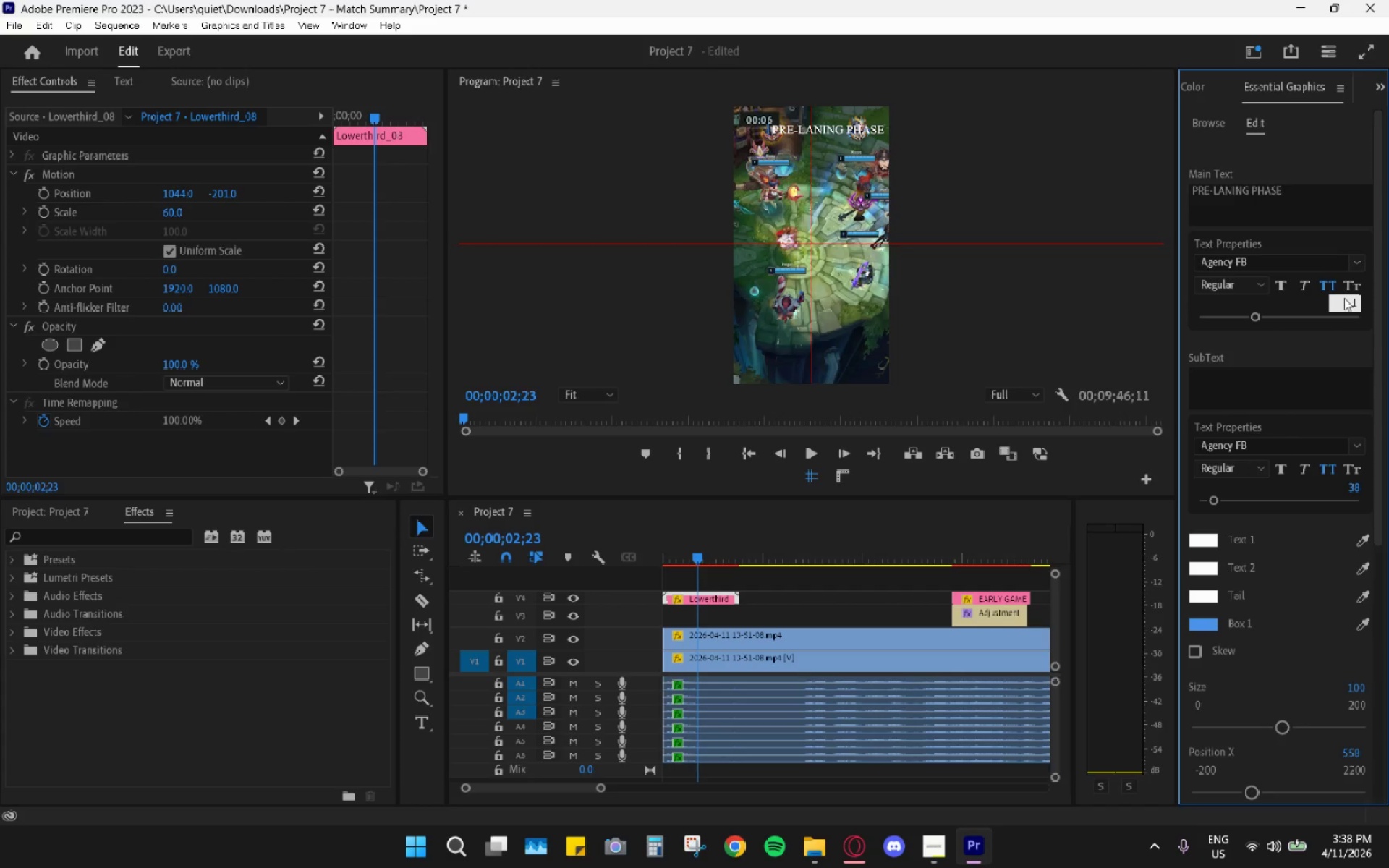 
key(Numpad2)
 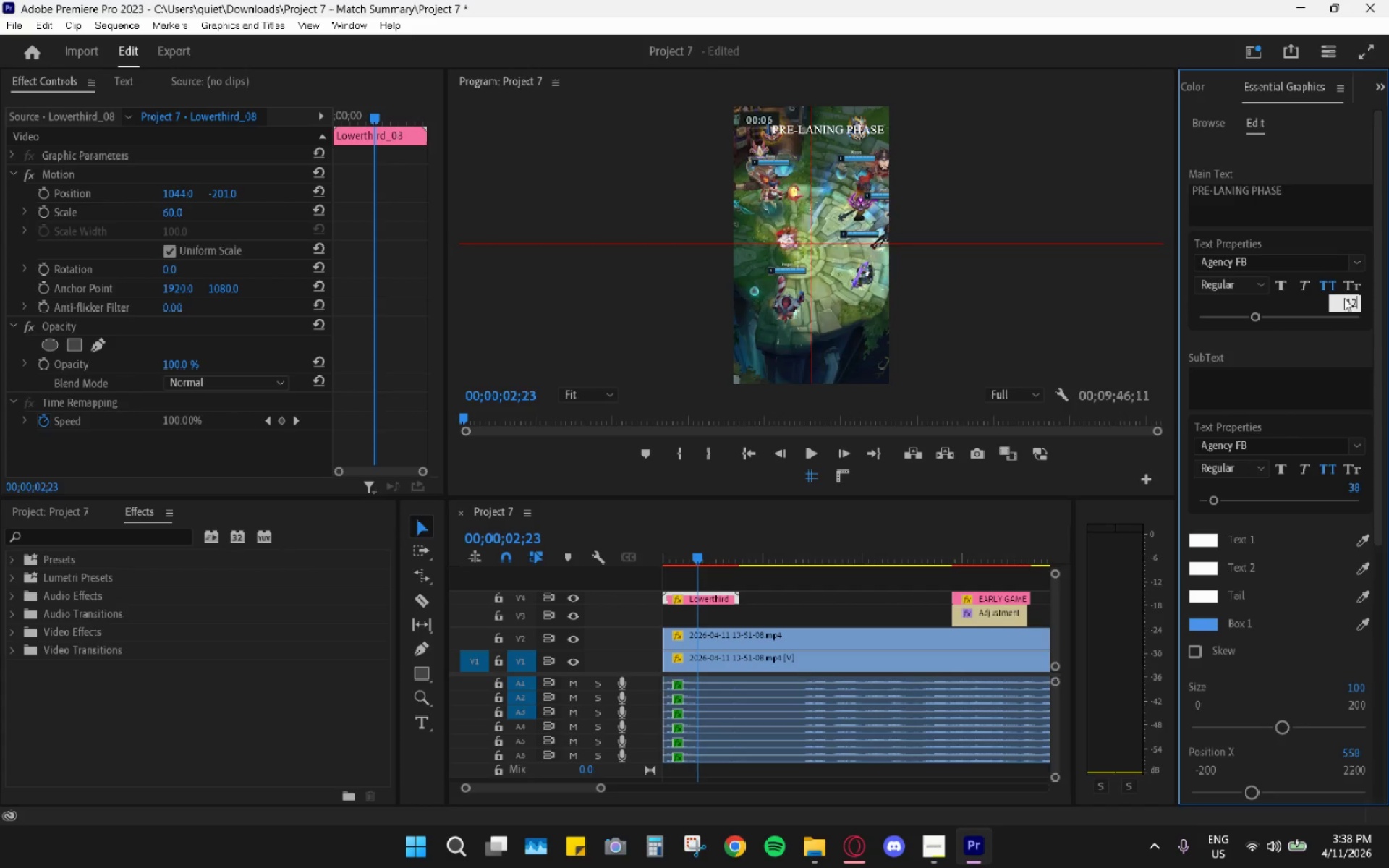 
key(Numpad0)
 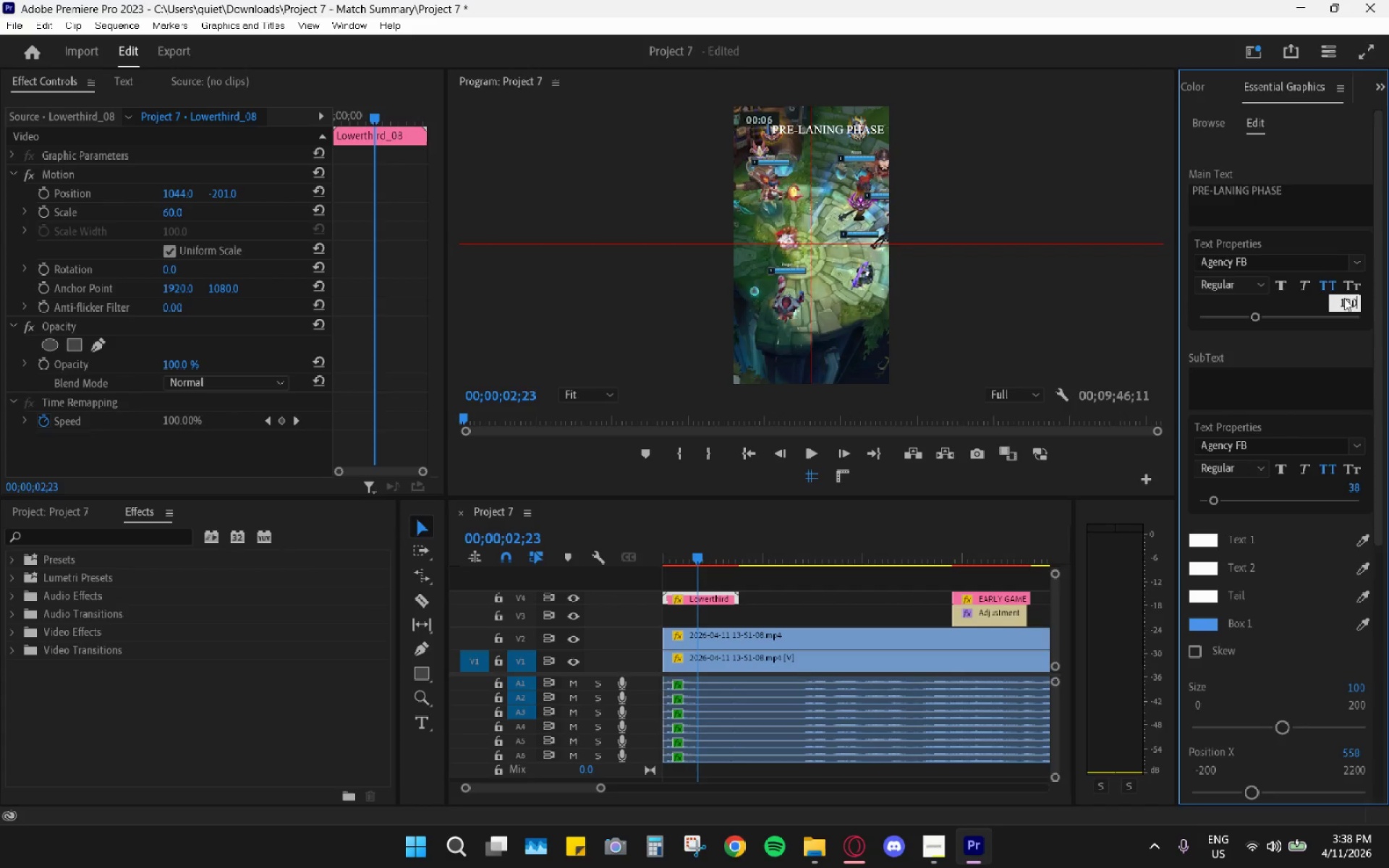 
key(Enter)
 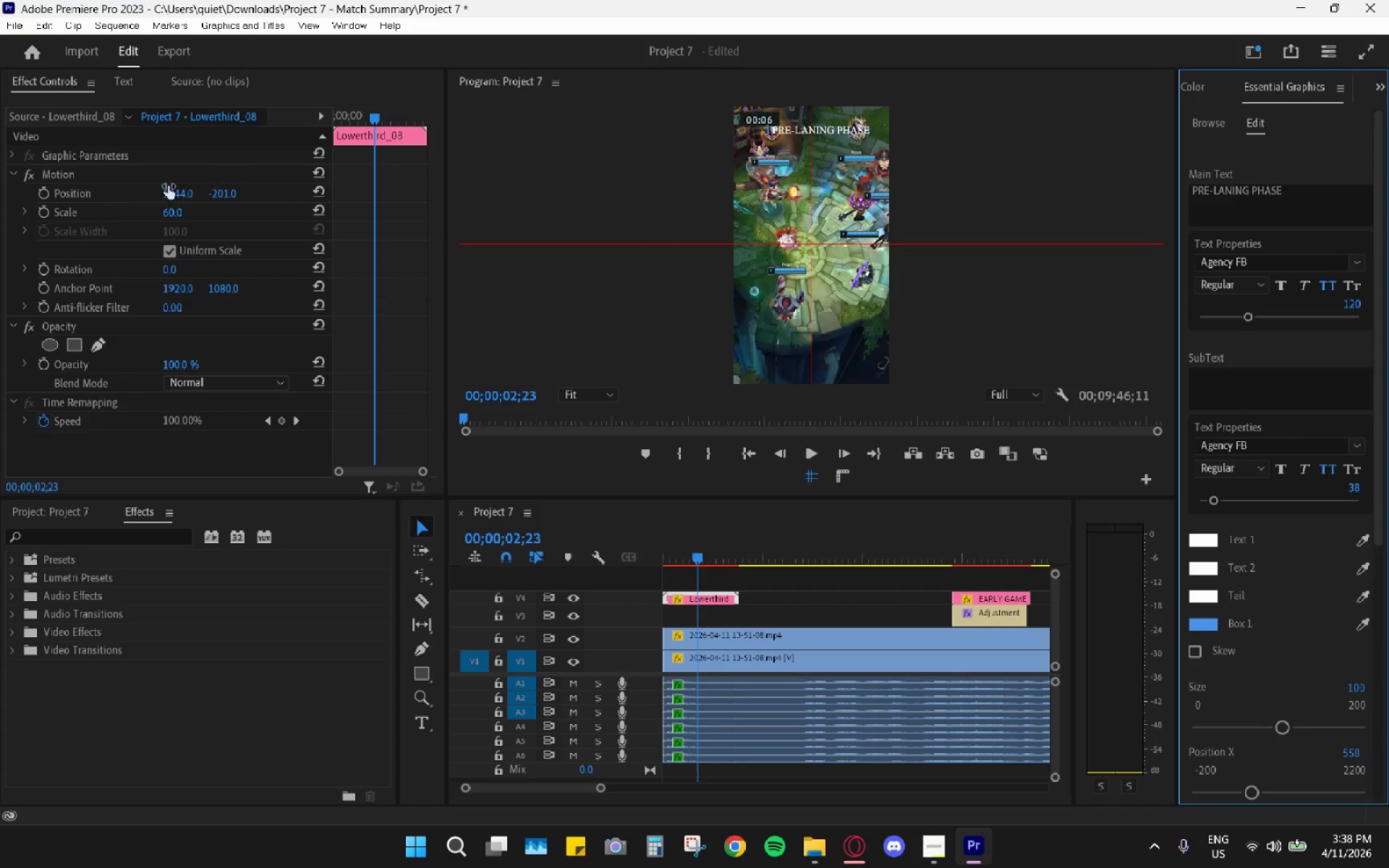 
left_click_drag(start_coordinate=[181, 193], to_coordinate=[277, 191])
 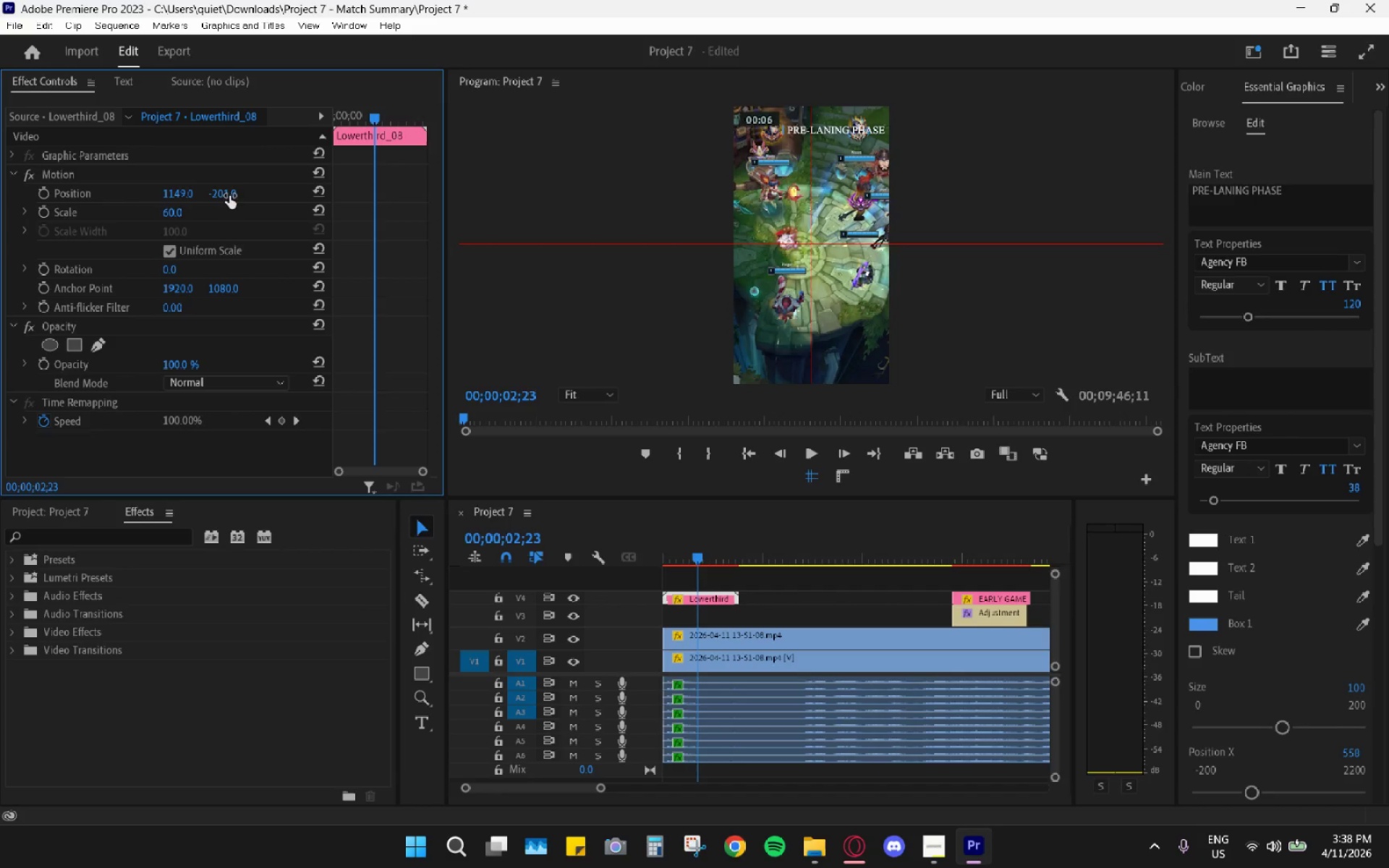 
left_click_drag(start_coordinate=[225, 196], to_coordinate=[162, 221])
 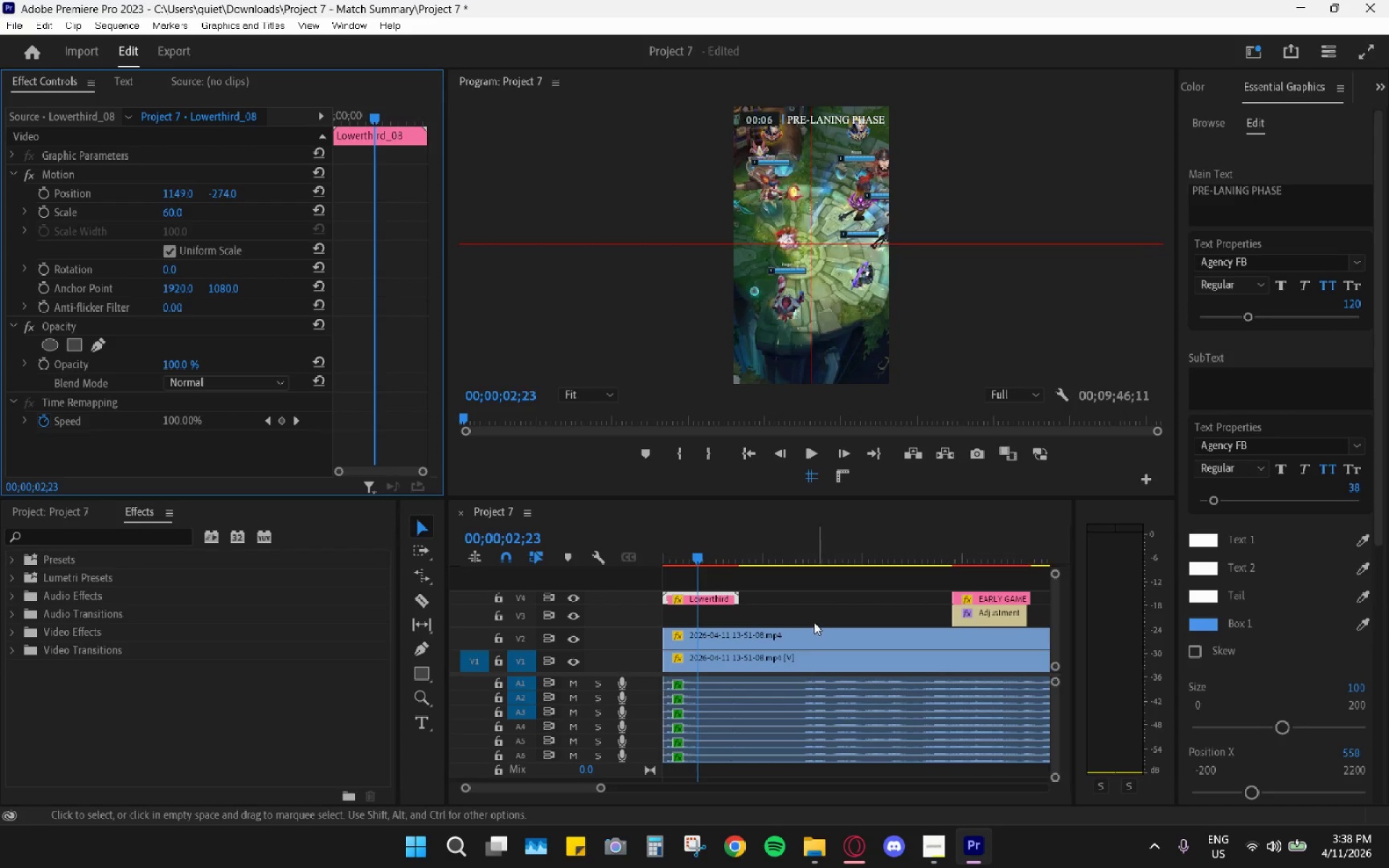 
left_click([742, 639])
 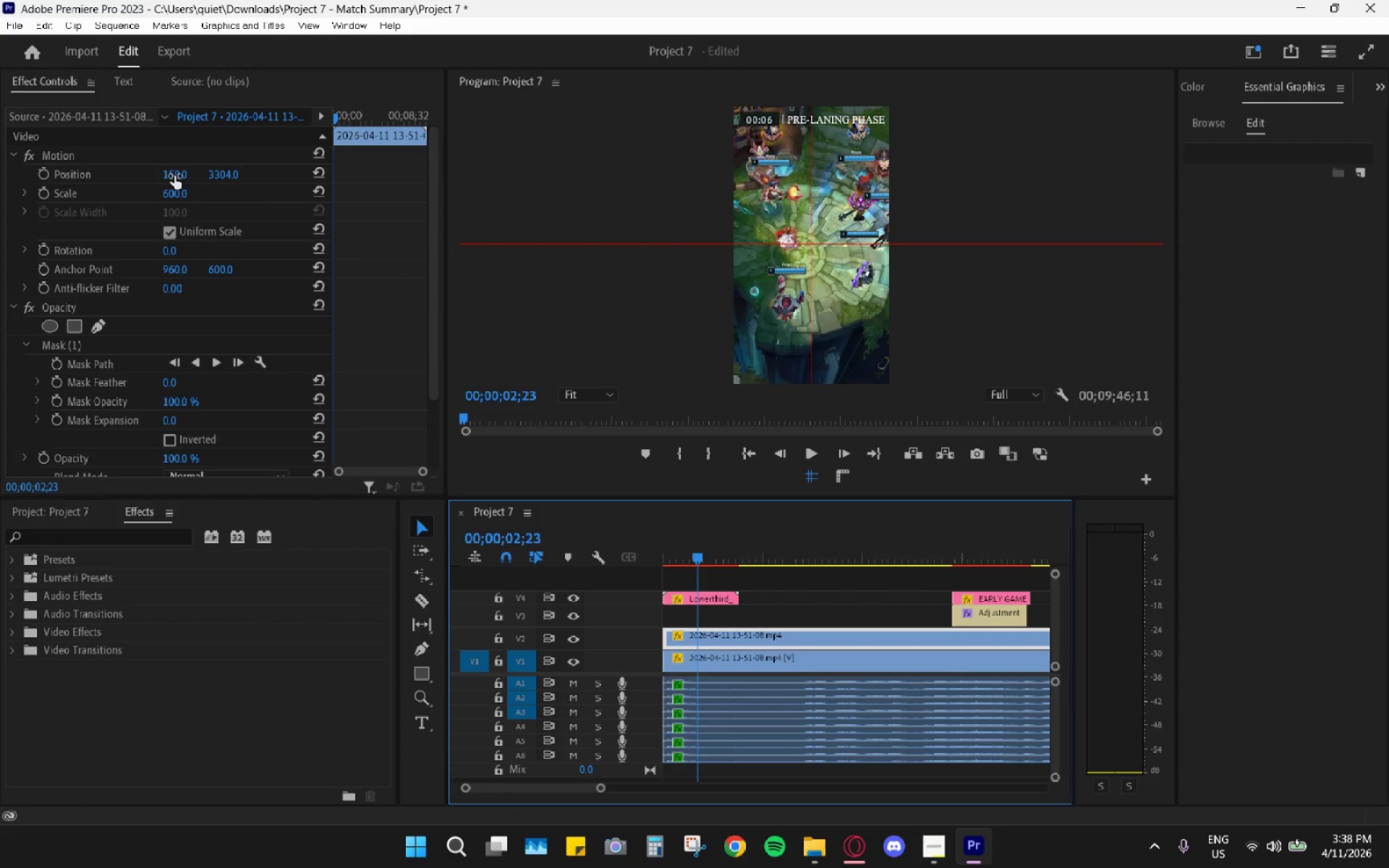 
left_click_drag(start_coordinate=[174, 176], to_coordinate=[175, 179])
 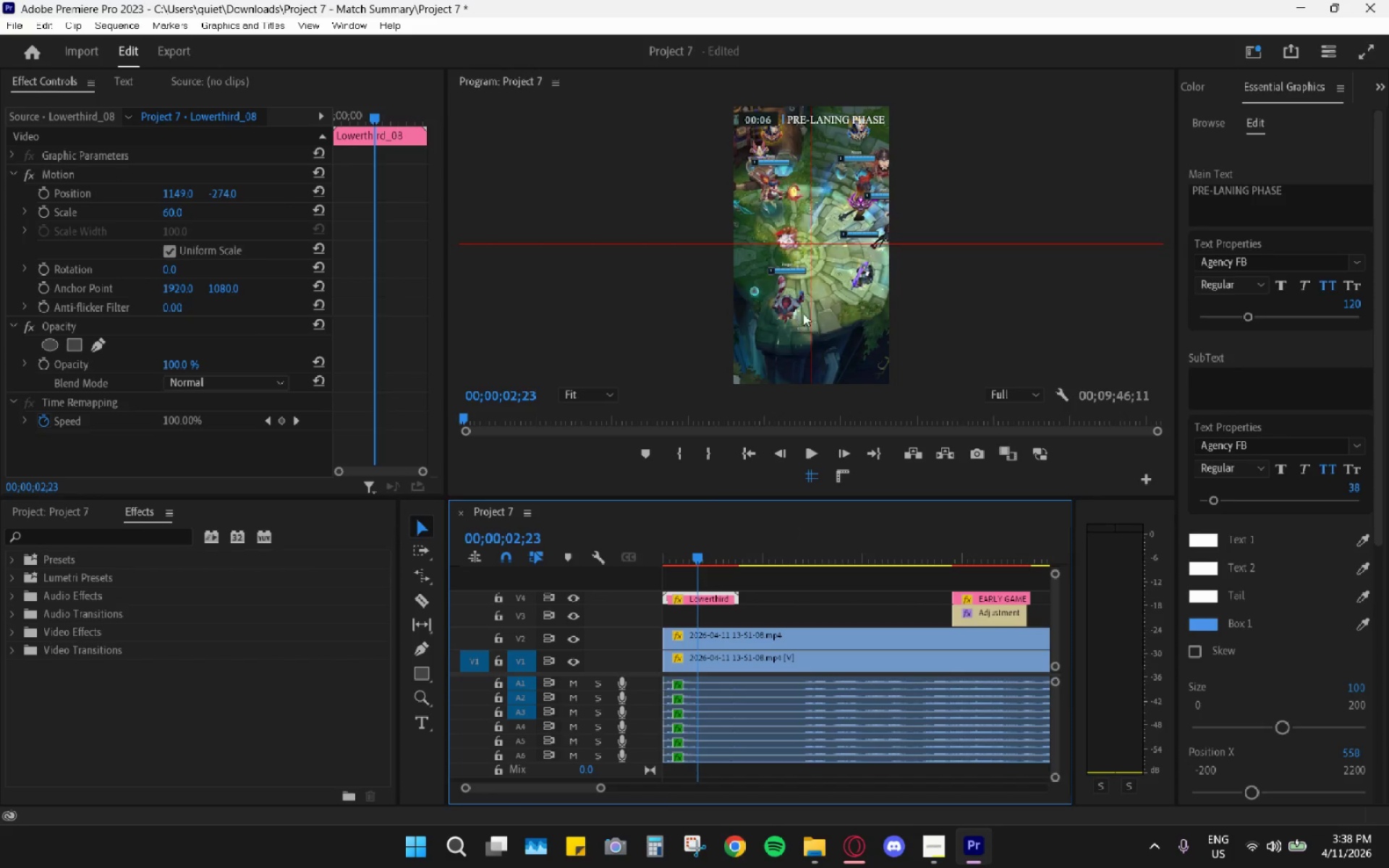 
left_click_drag(start_coordinate=[580, 395], to_coordinate=[584, 396])
 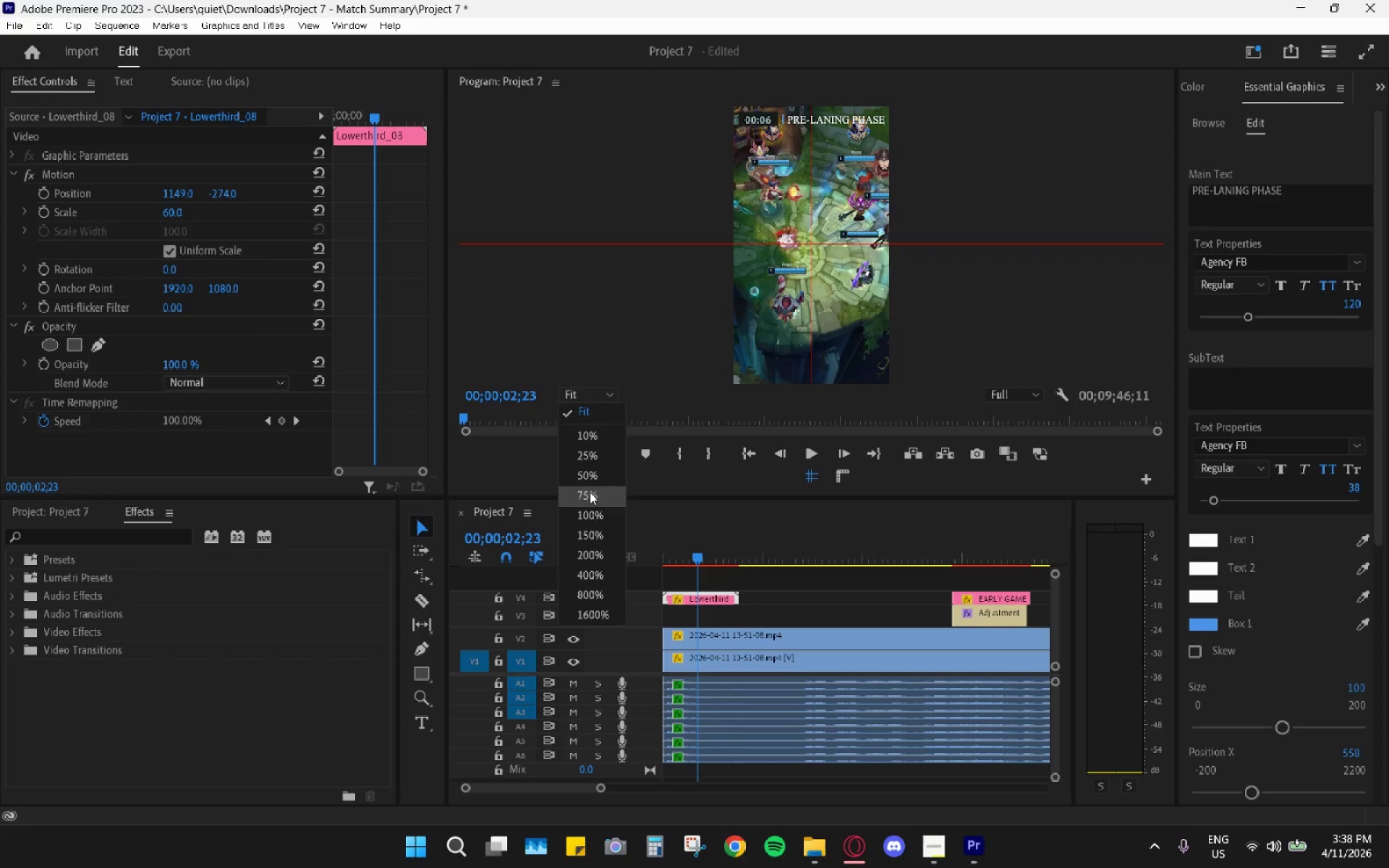 
left_click([589, 492])
 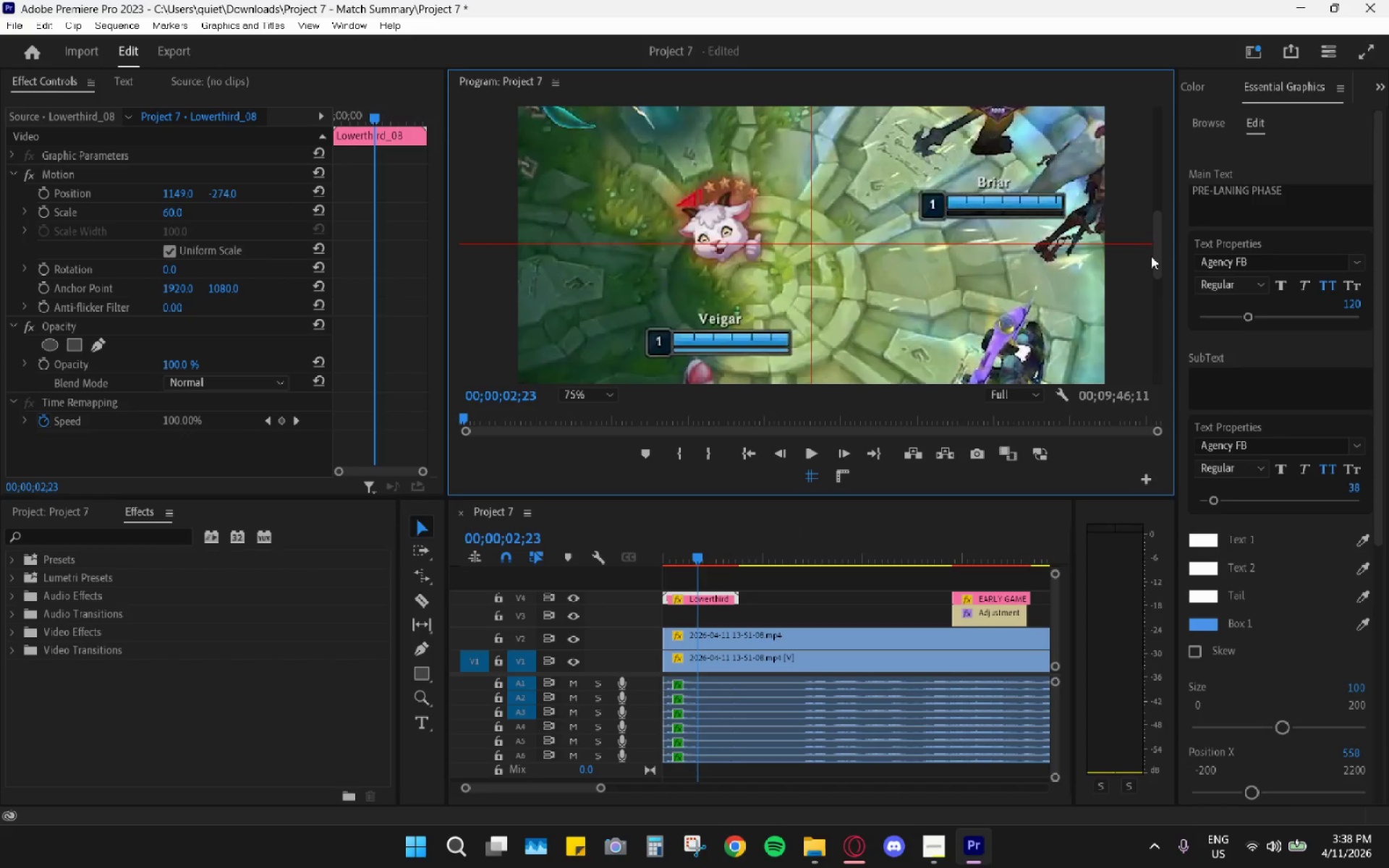 
left_click_drag(start_coordinate=[1156, 263], to_coordinate=[1147, 184])
 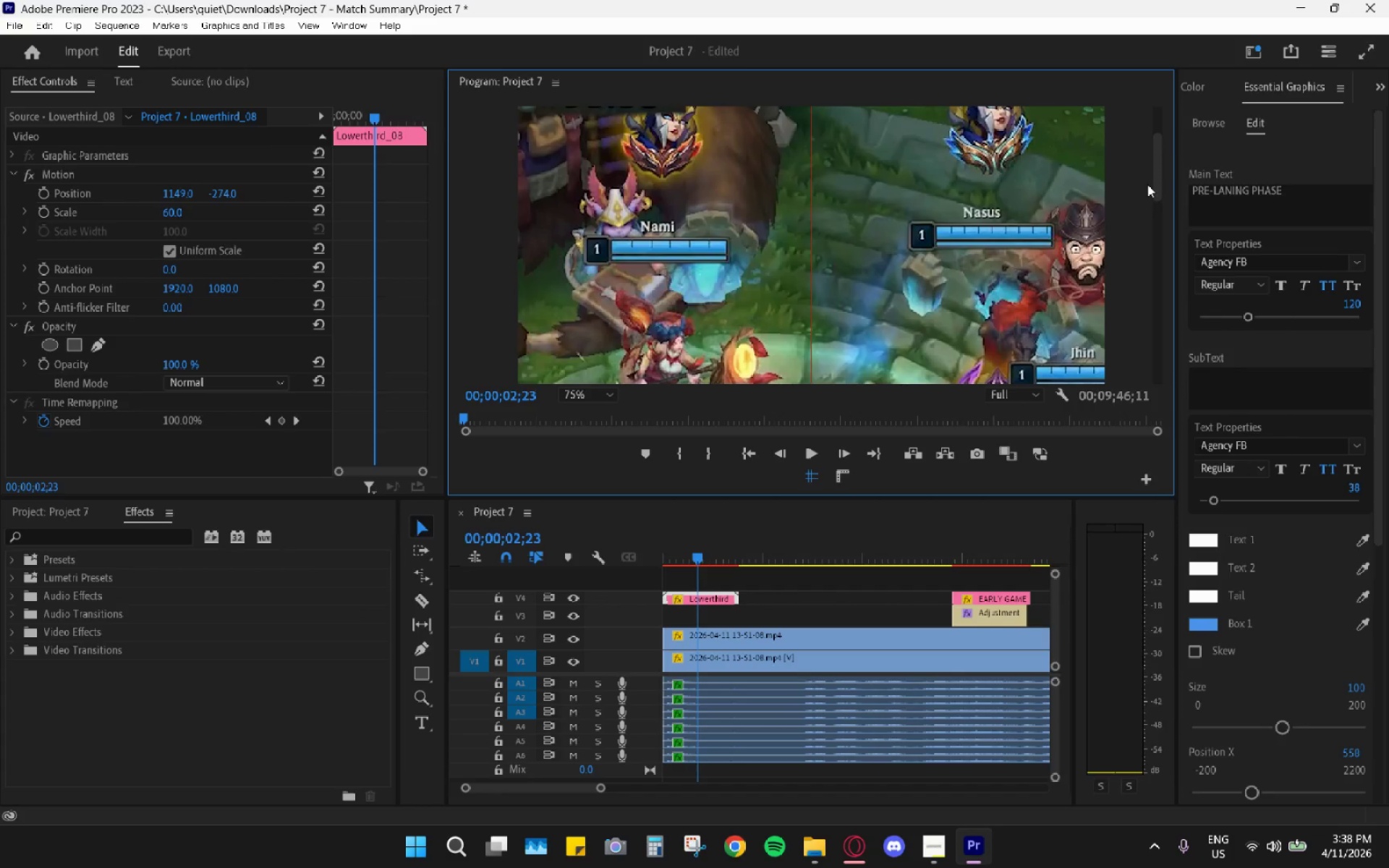 
left_click_drag(start_coordinate=[1158, 188], to_coordinate=[1155, 125])
 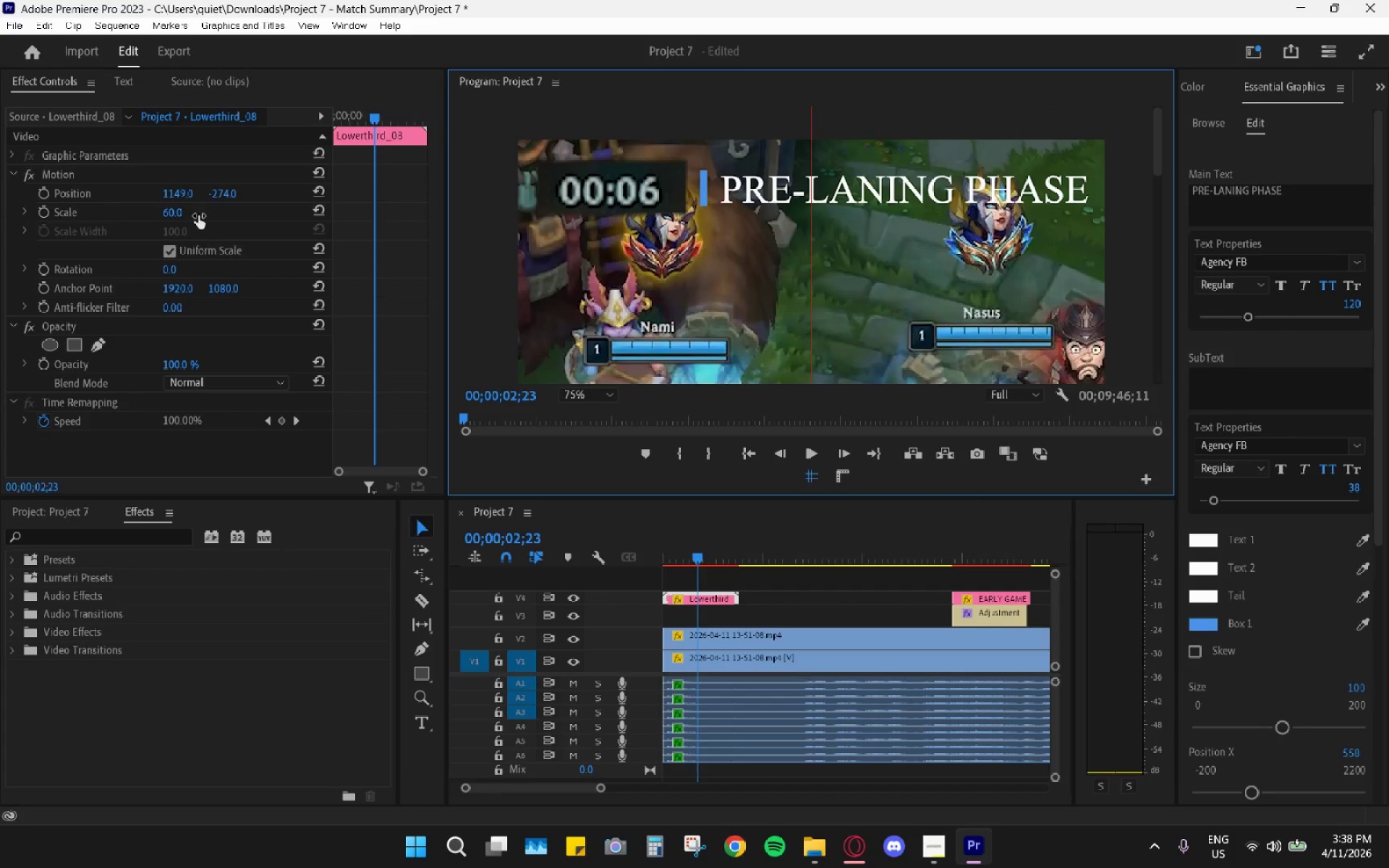 
left_click_drag(start_coordinate=[230, 190], to_coordinate=[239, 196])
 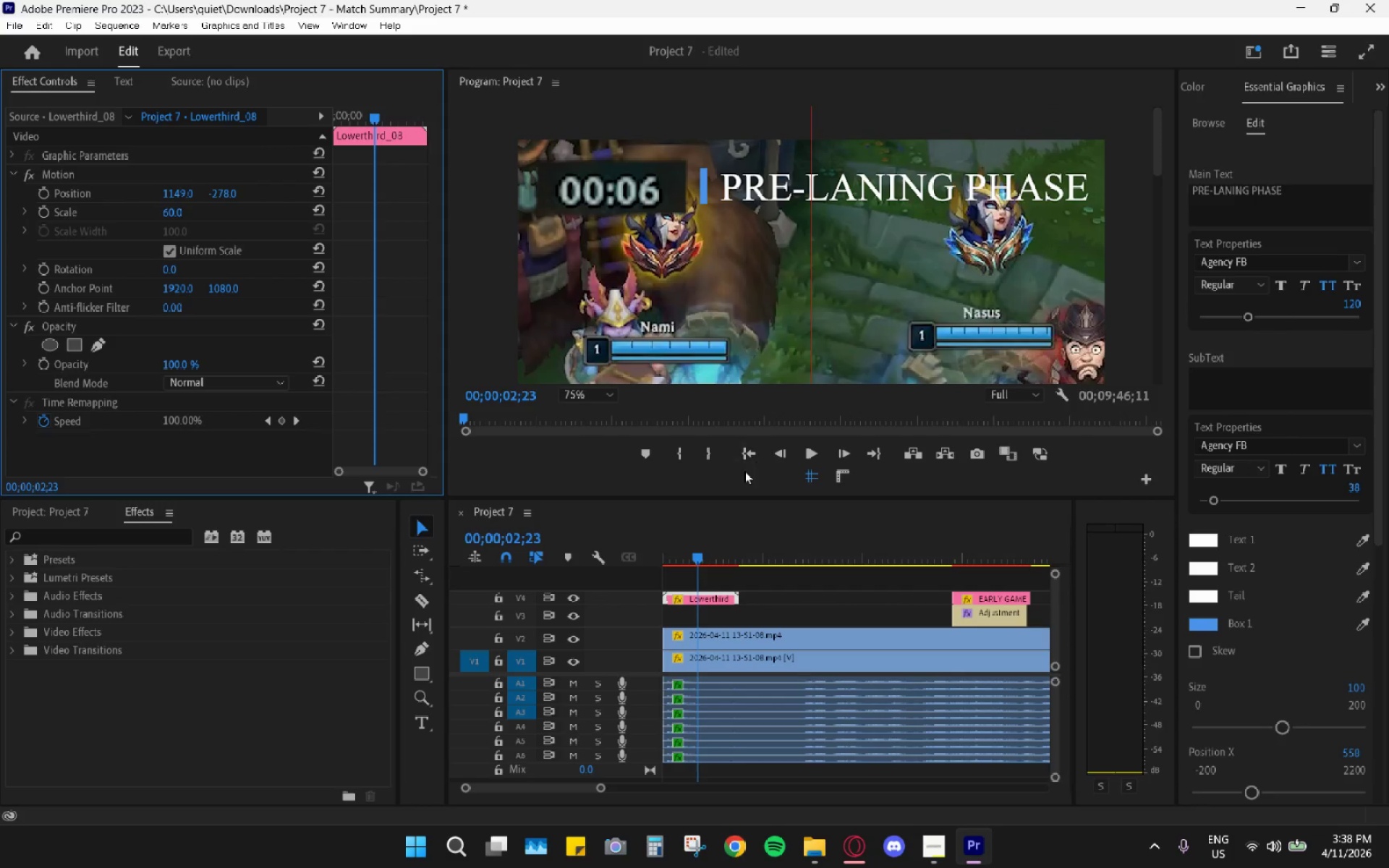 
left_click([814, 480])
 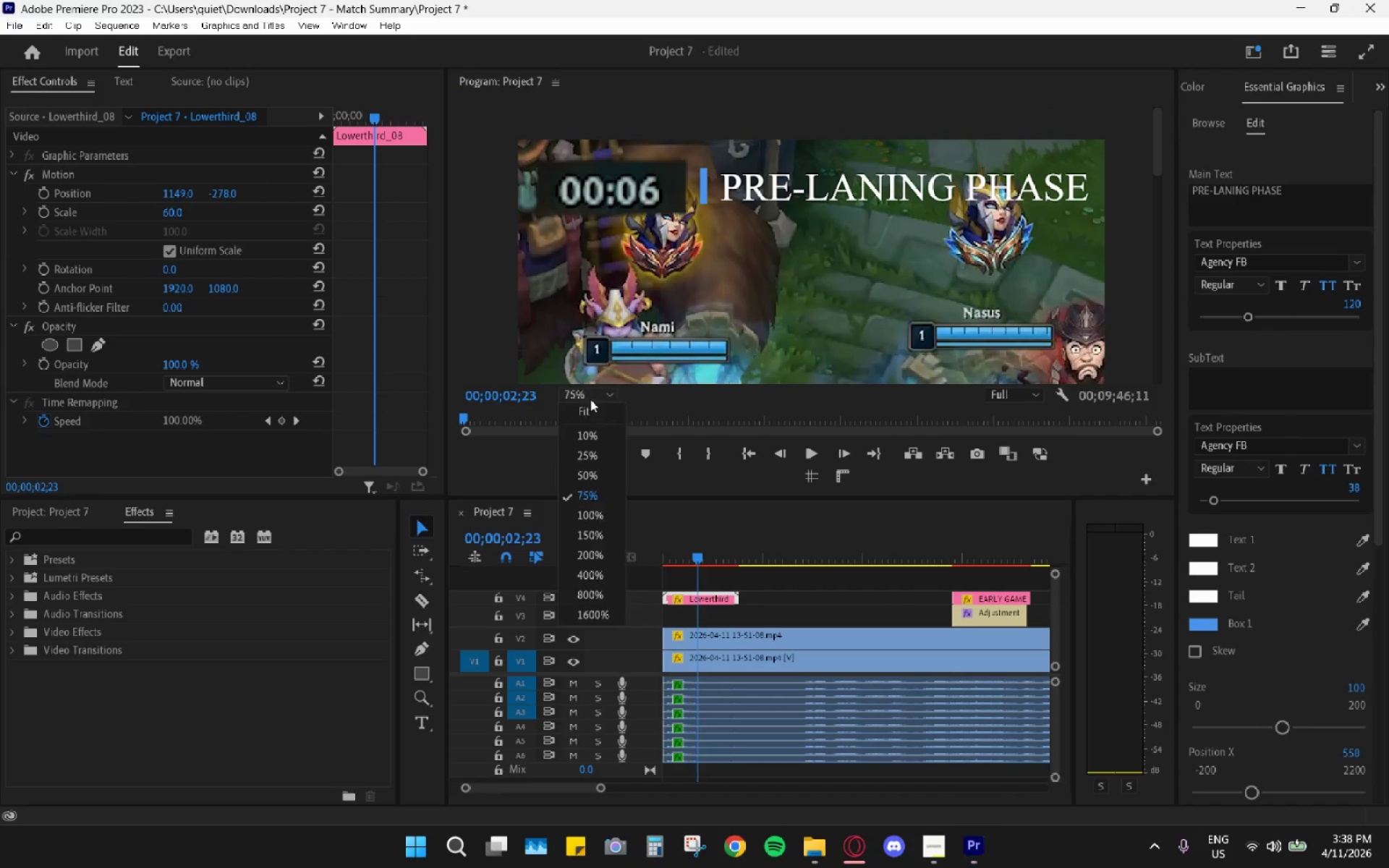 
double_click([602, 413])
 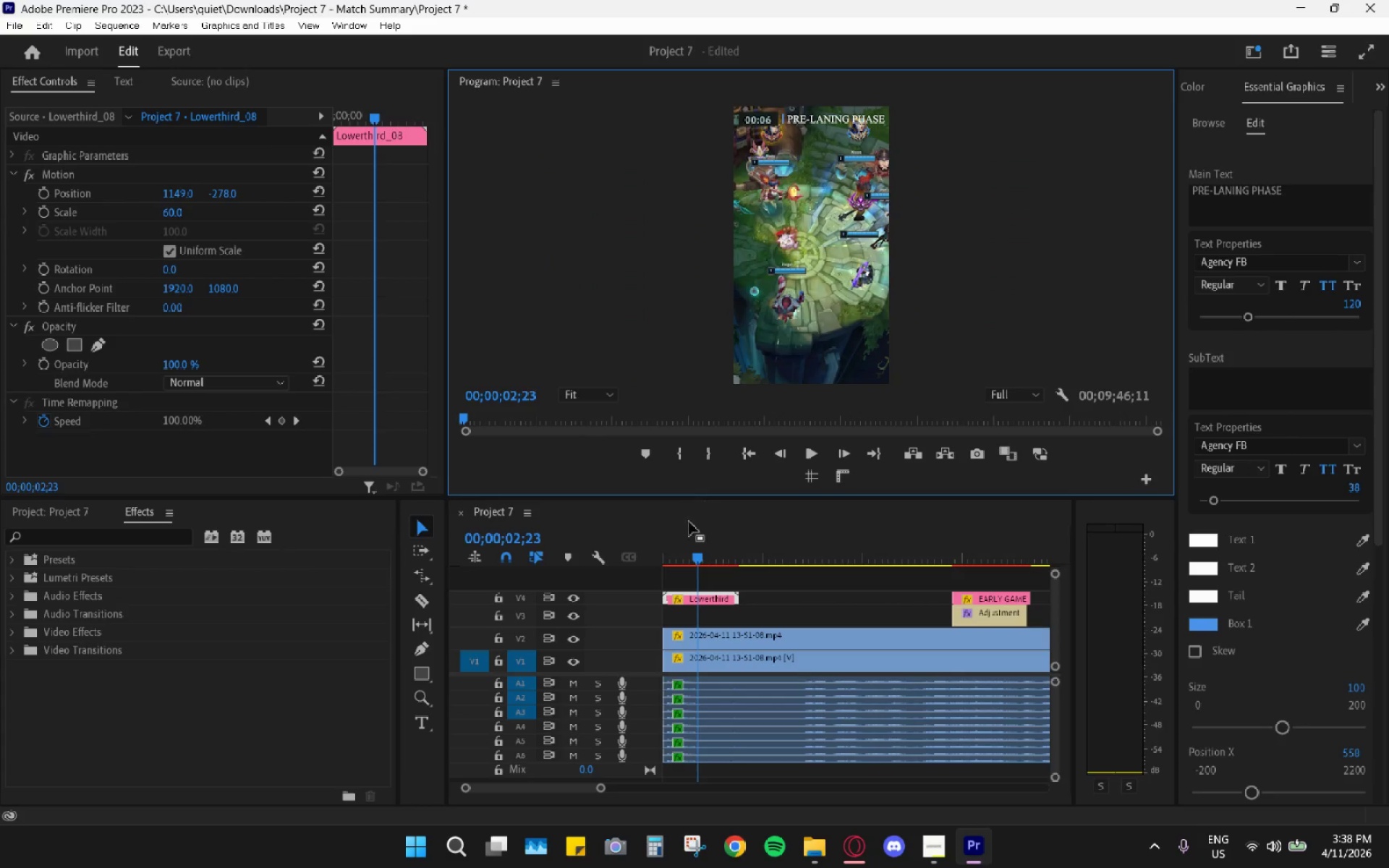 
left_click_drag(start_coordinate=[679, 563], to_coordinate=[617, 563])
 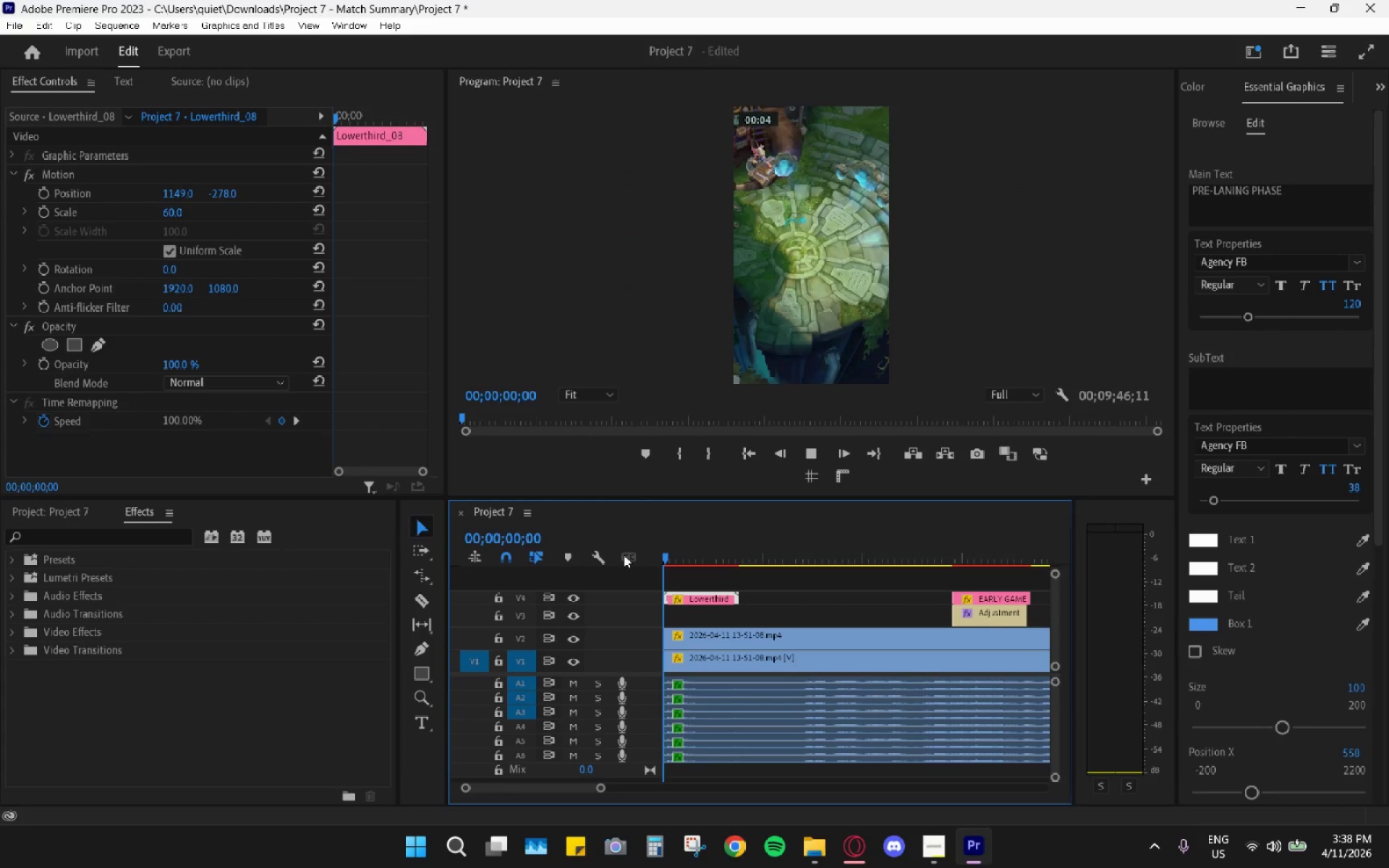 
key(Space)
 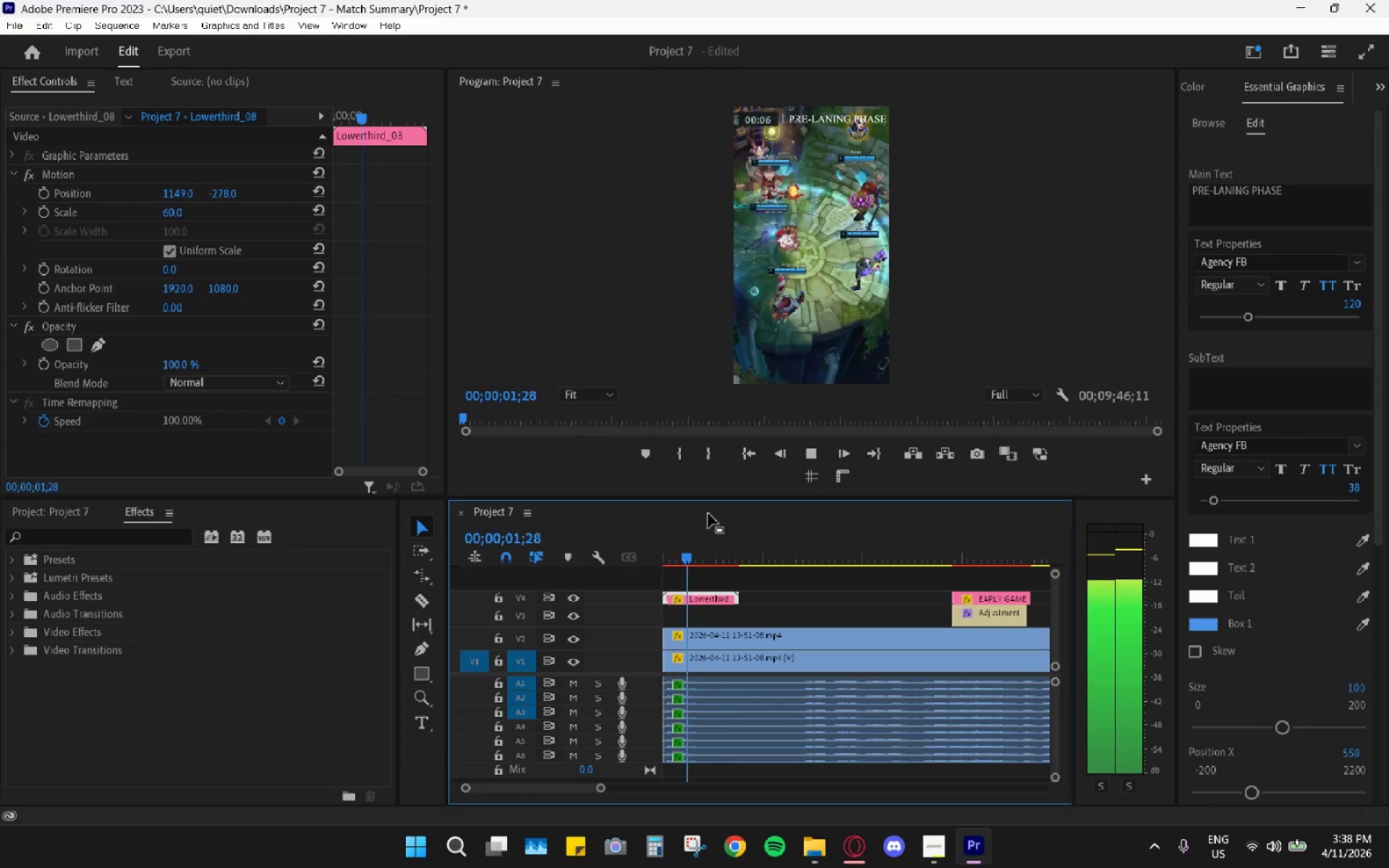 
key(Space)
 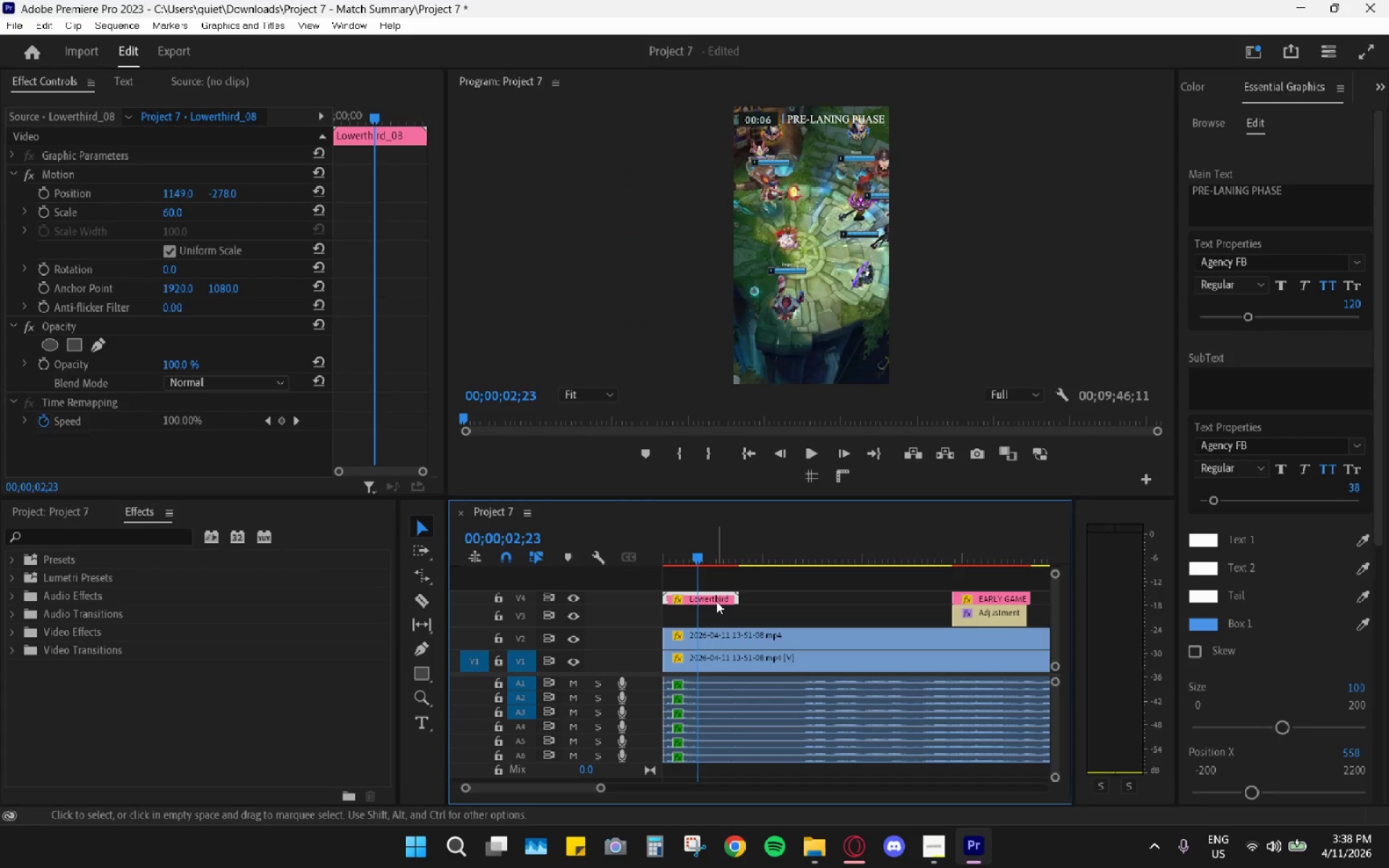 
left_click([716, 601])
 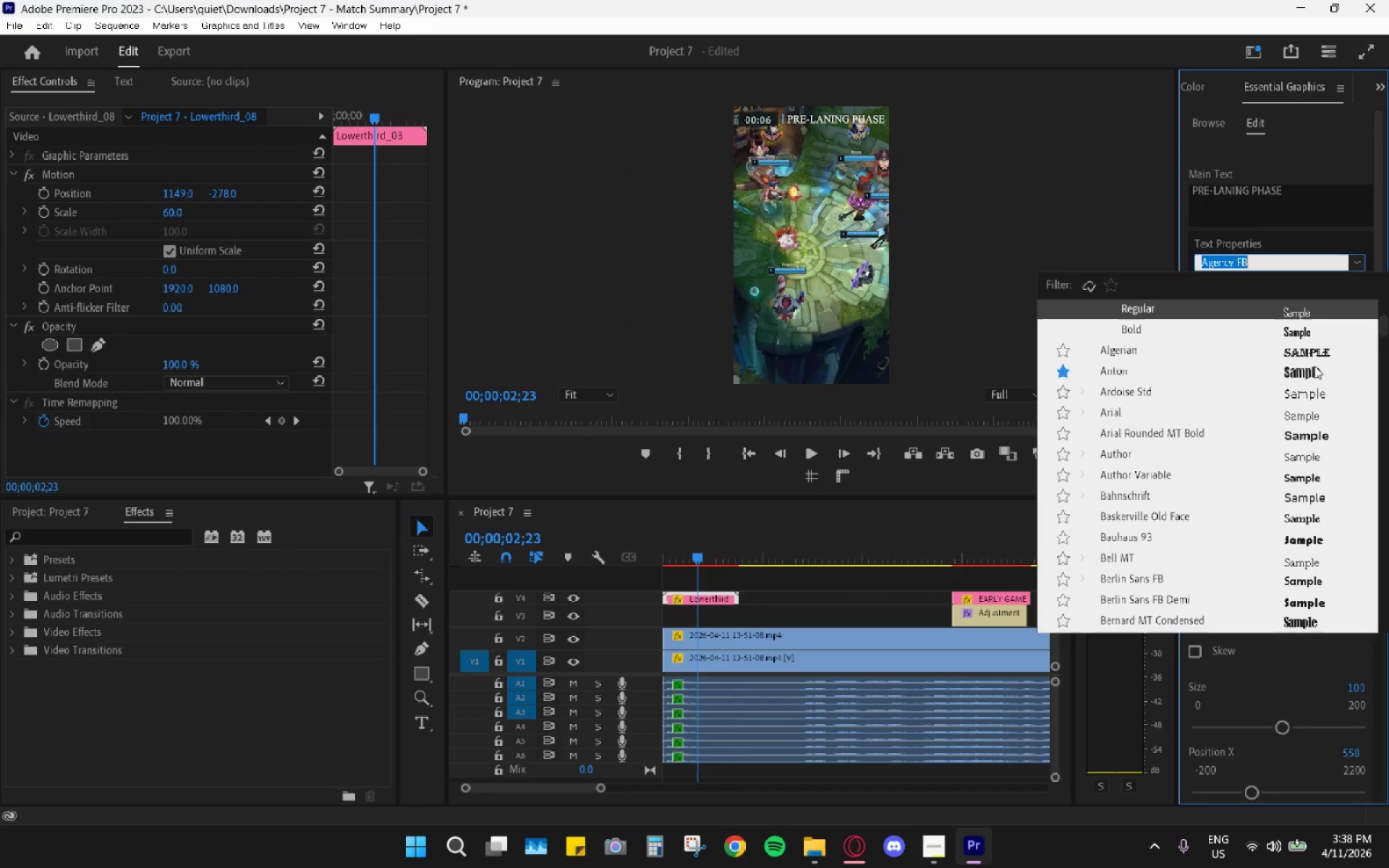 
left_click([1215, 375])
 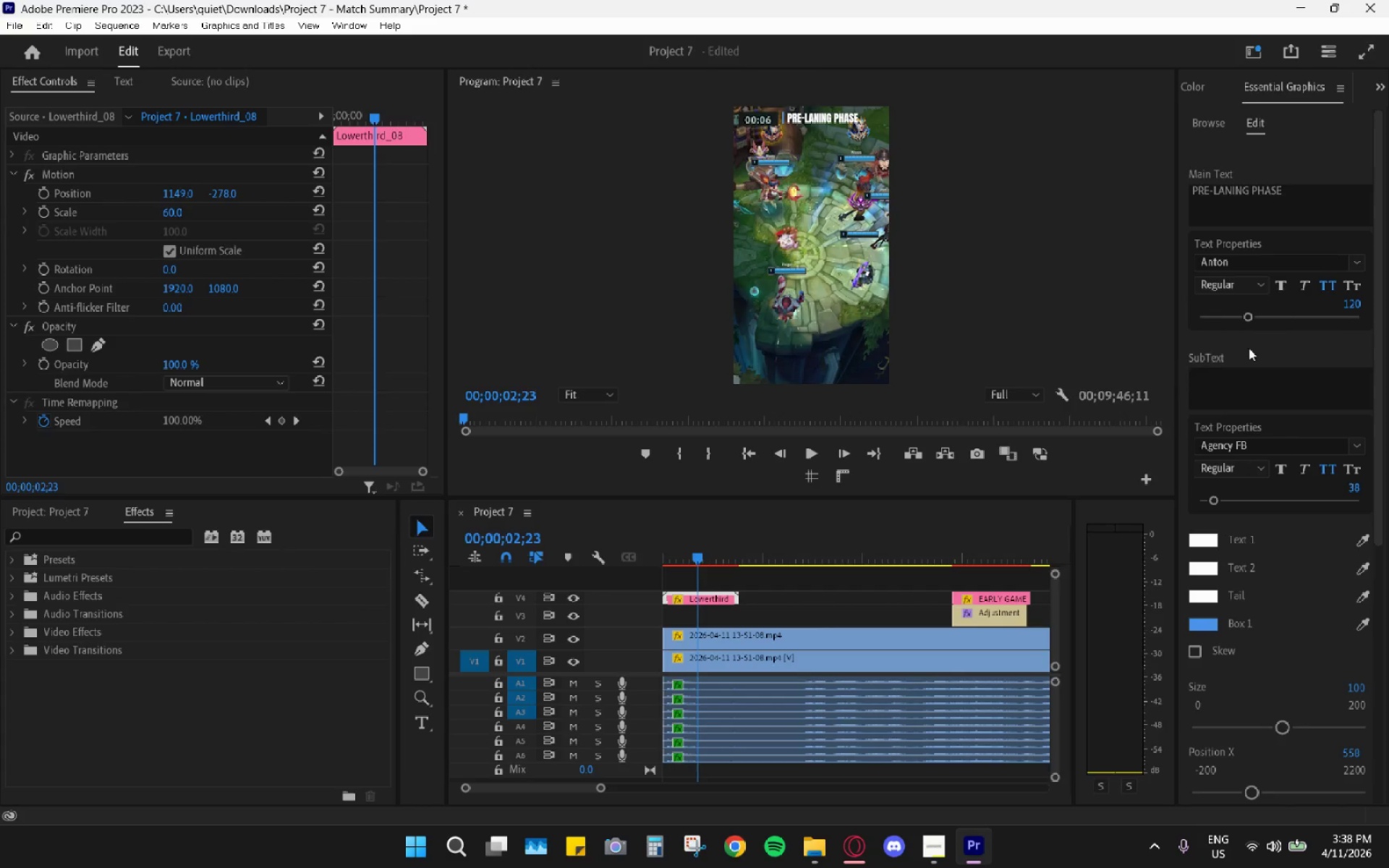 
left_click([1246, 265])
 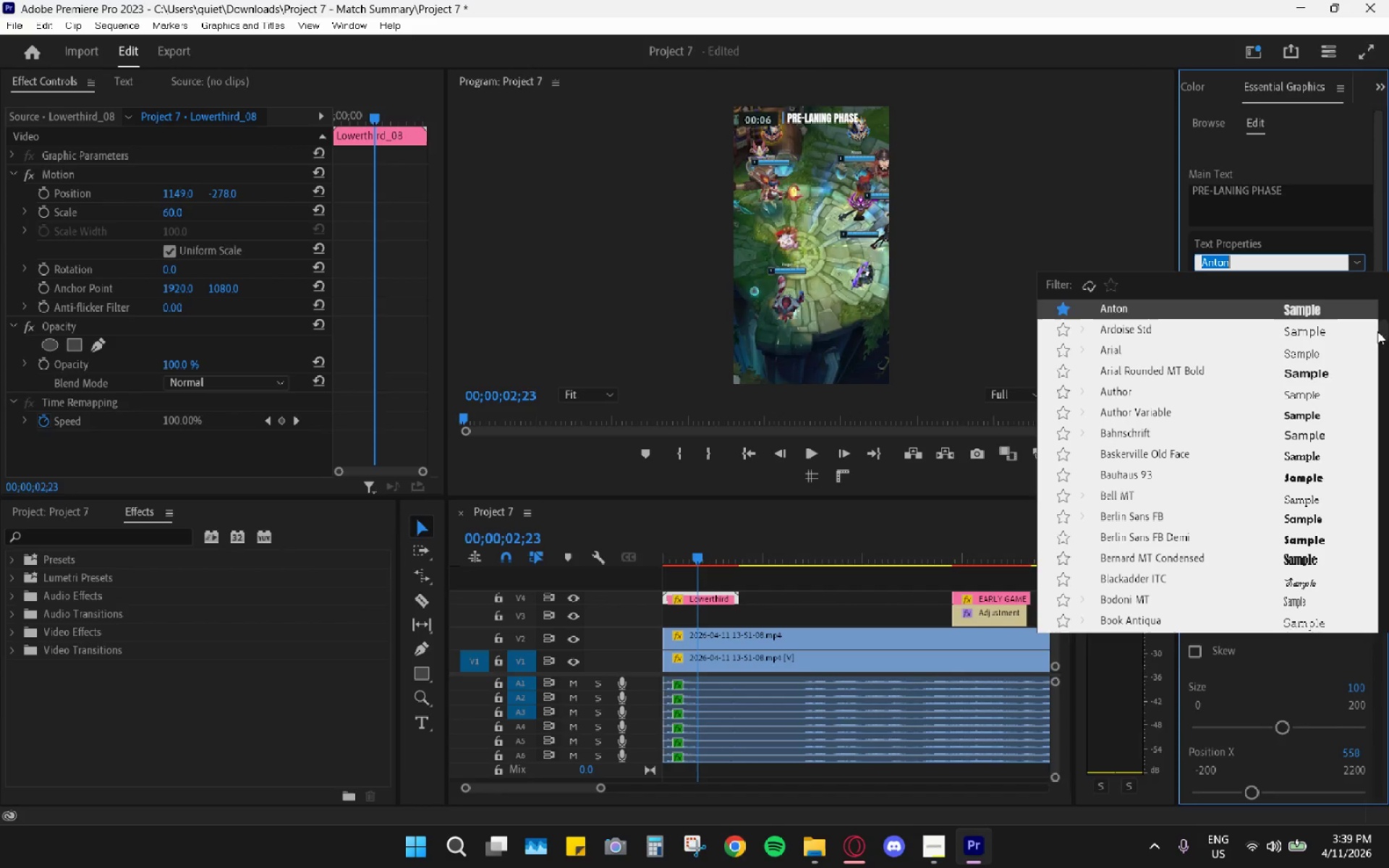 
left_click_drag(start_coordinate=[1384, 333], to_coordinate=[1385, 295])
 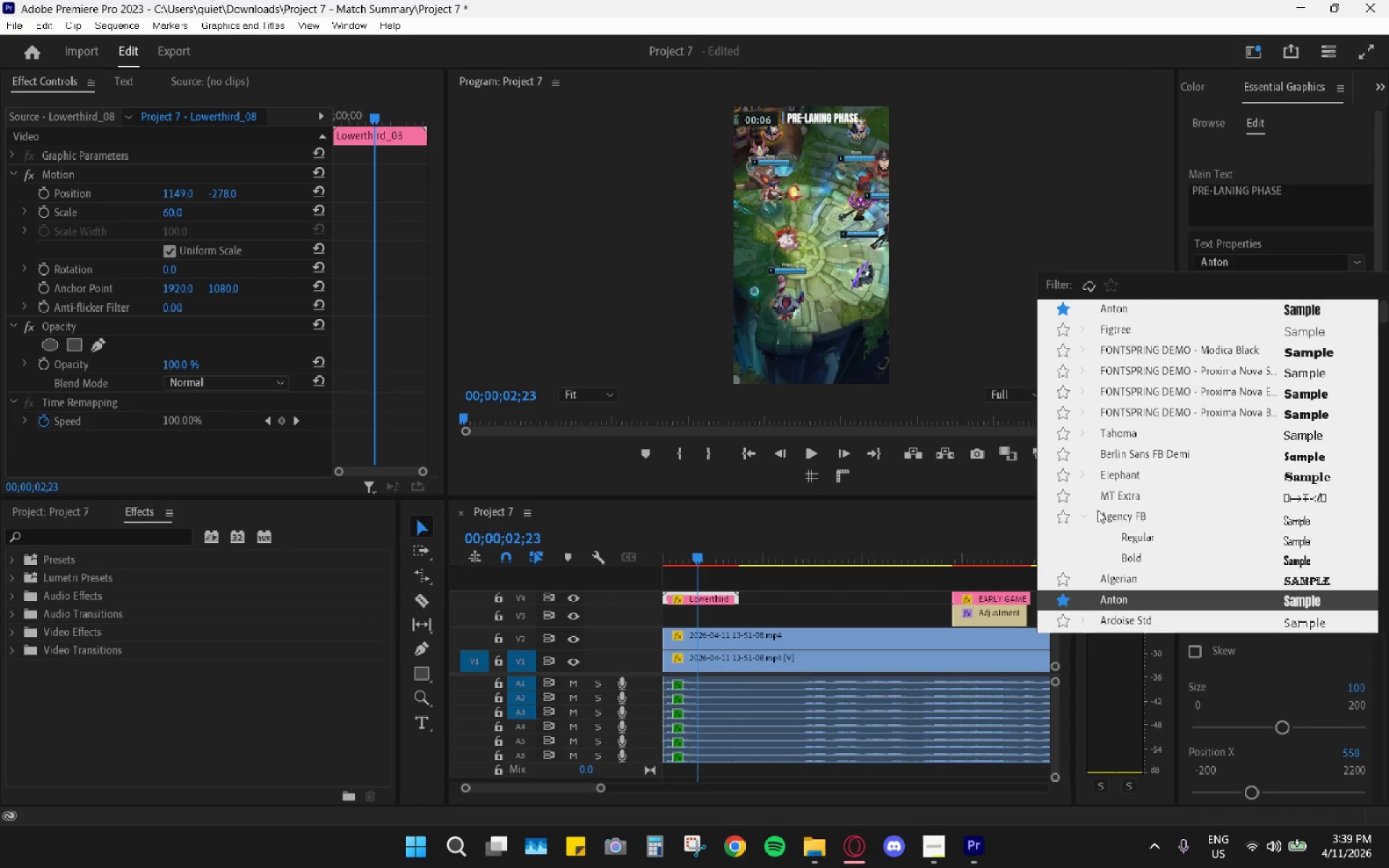 
left_click([1087, 515])
 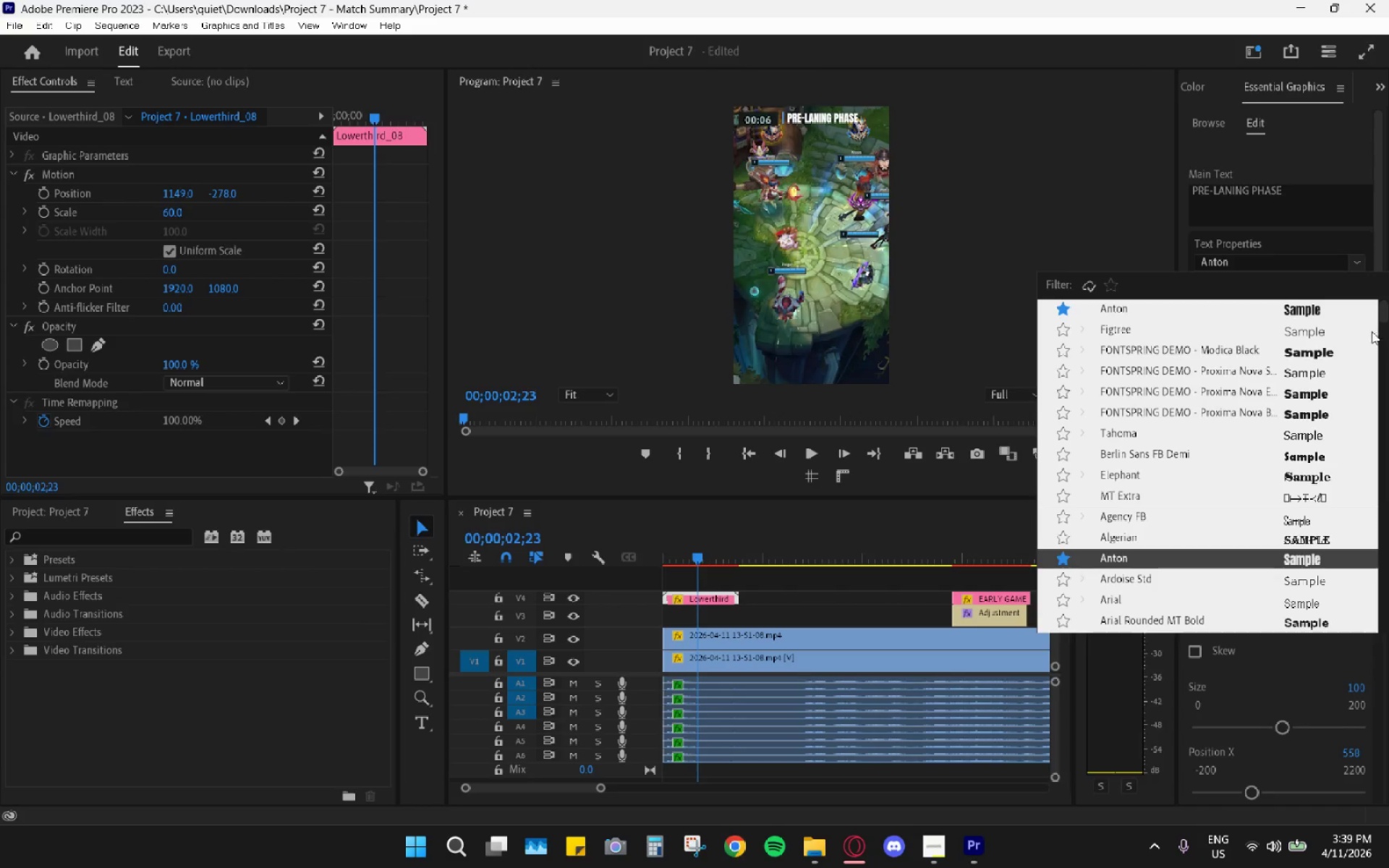 
left_click_drag(start_coordinate=[1388, 305], to_coordinate=[1384, 359])
 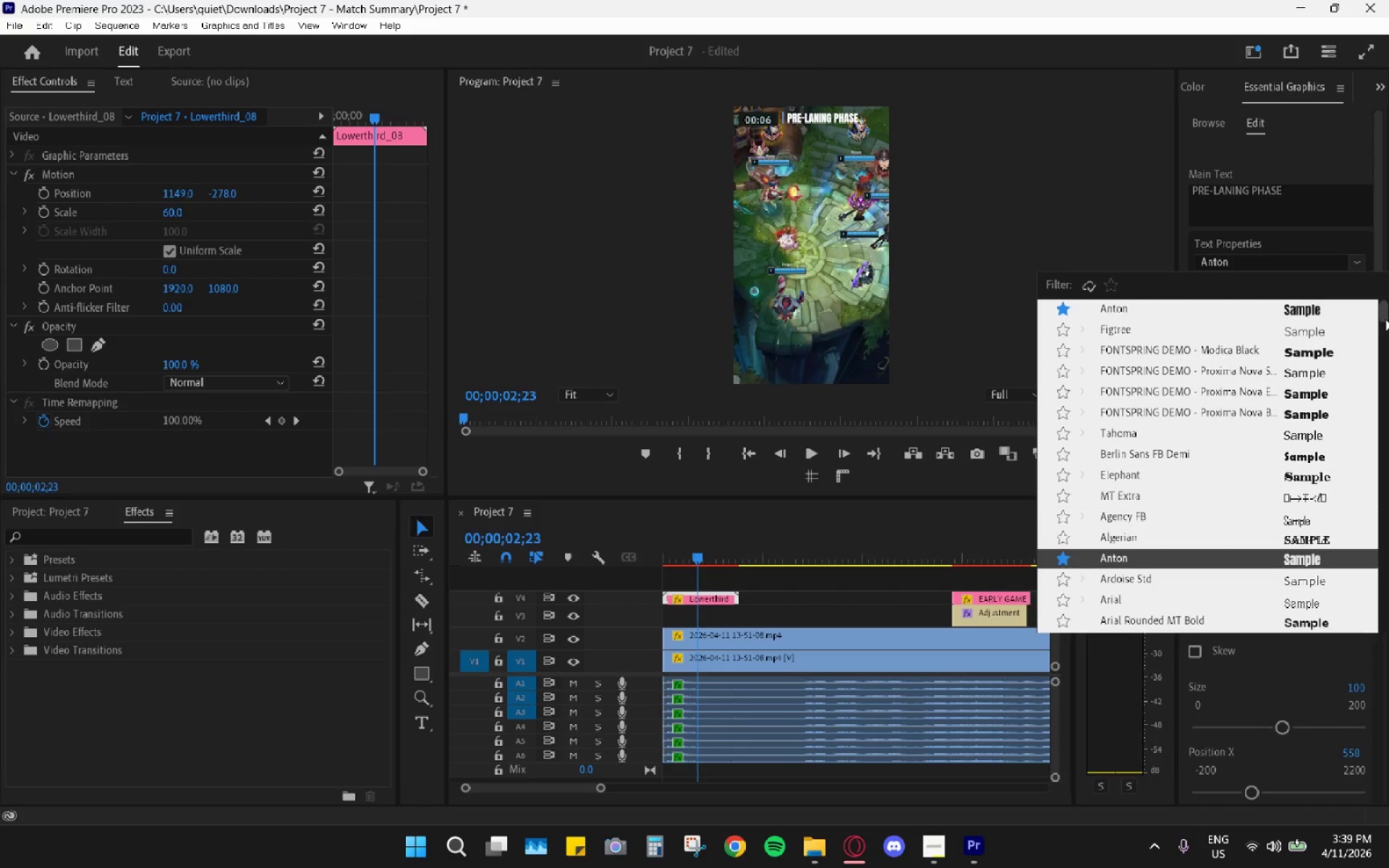 
left_click_drag(start_coordinate=[1385, 319], to_coordinate=[1363, 513])
 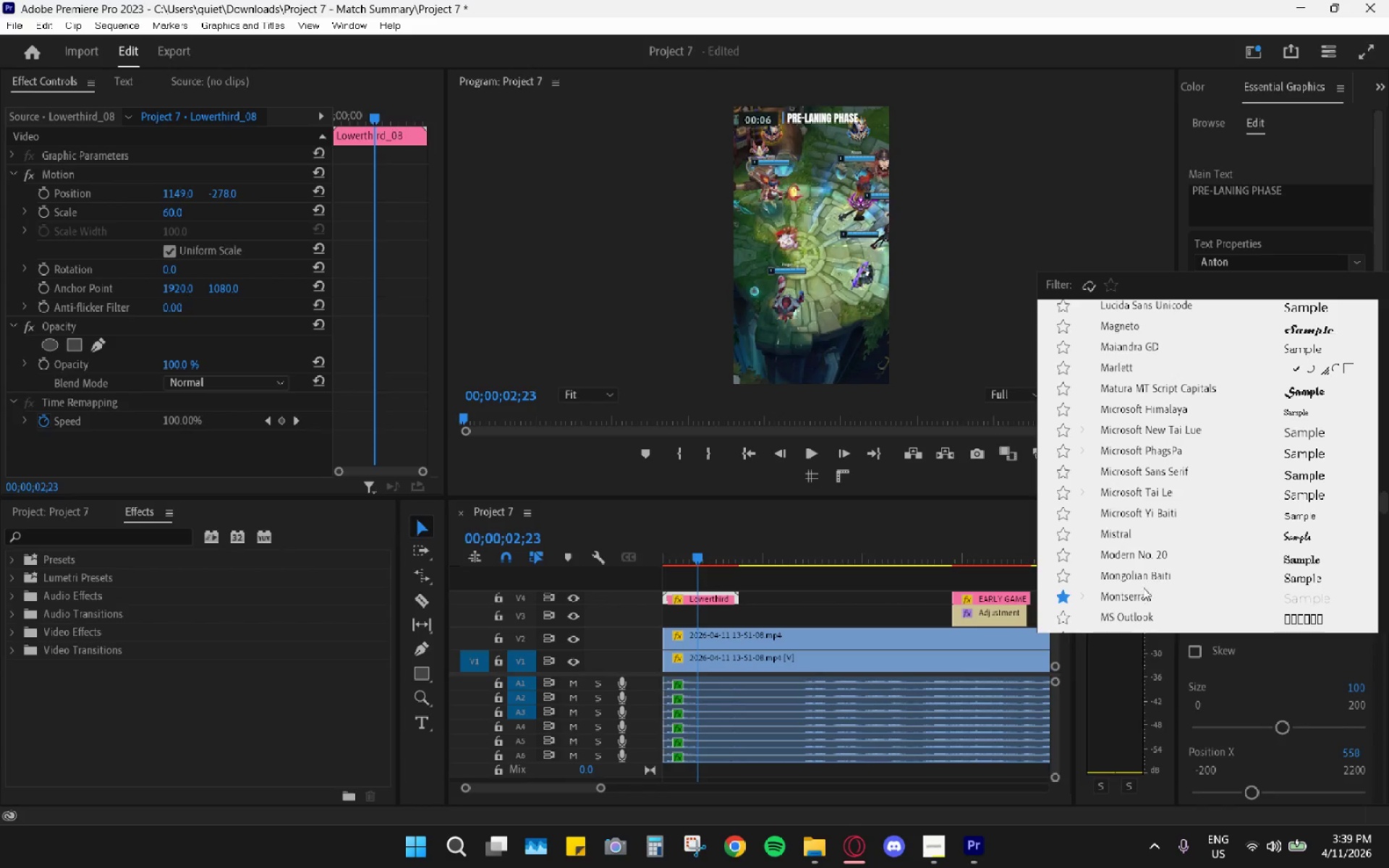 
left_click([1138, 596])
 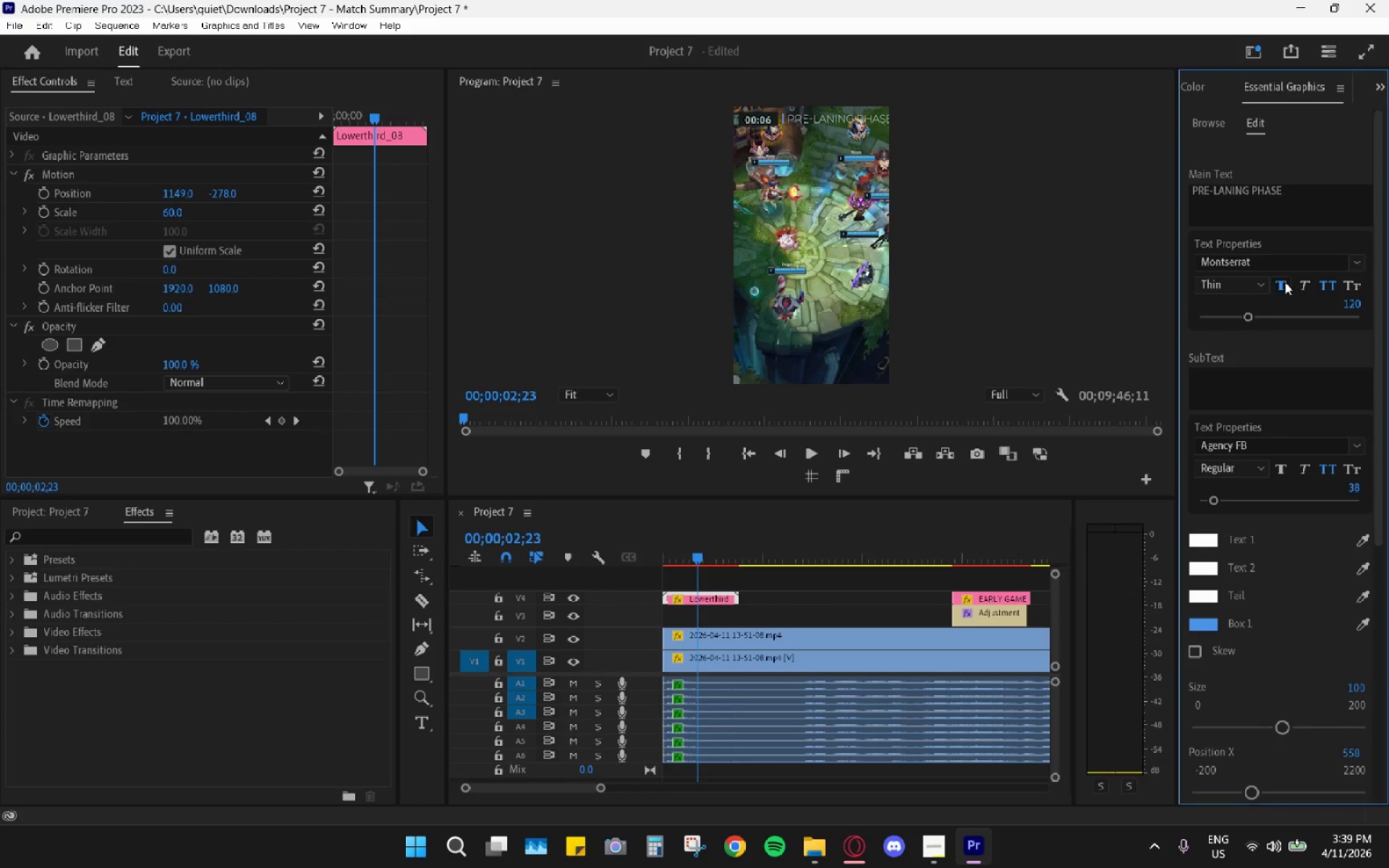 
left_click([1285, 282])
 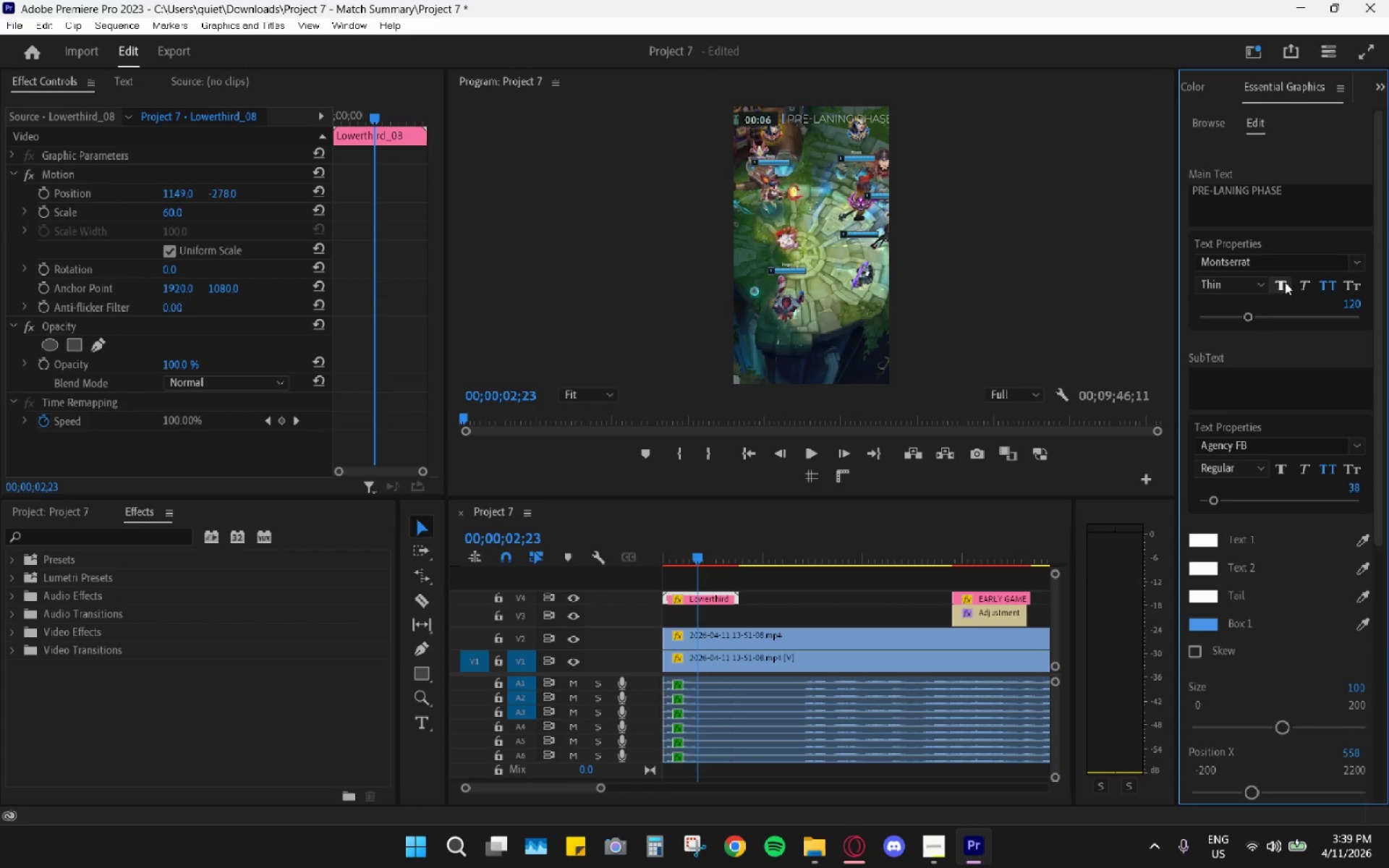 
key(Control+Z)
 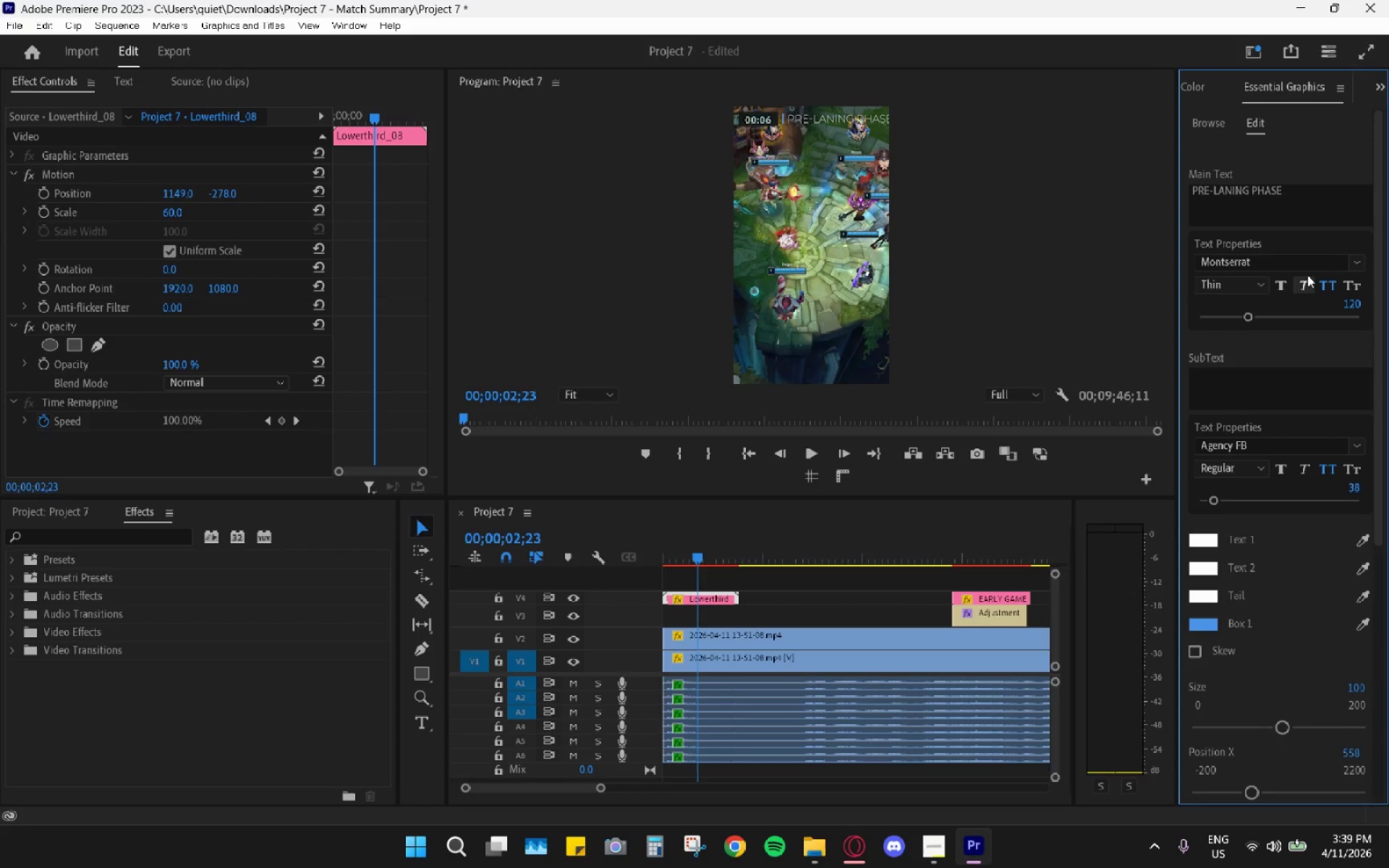 
left_click([1256, 288])
 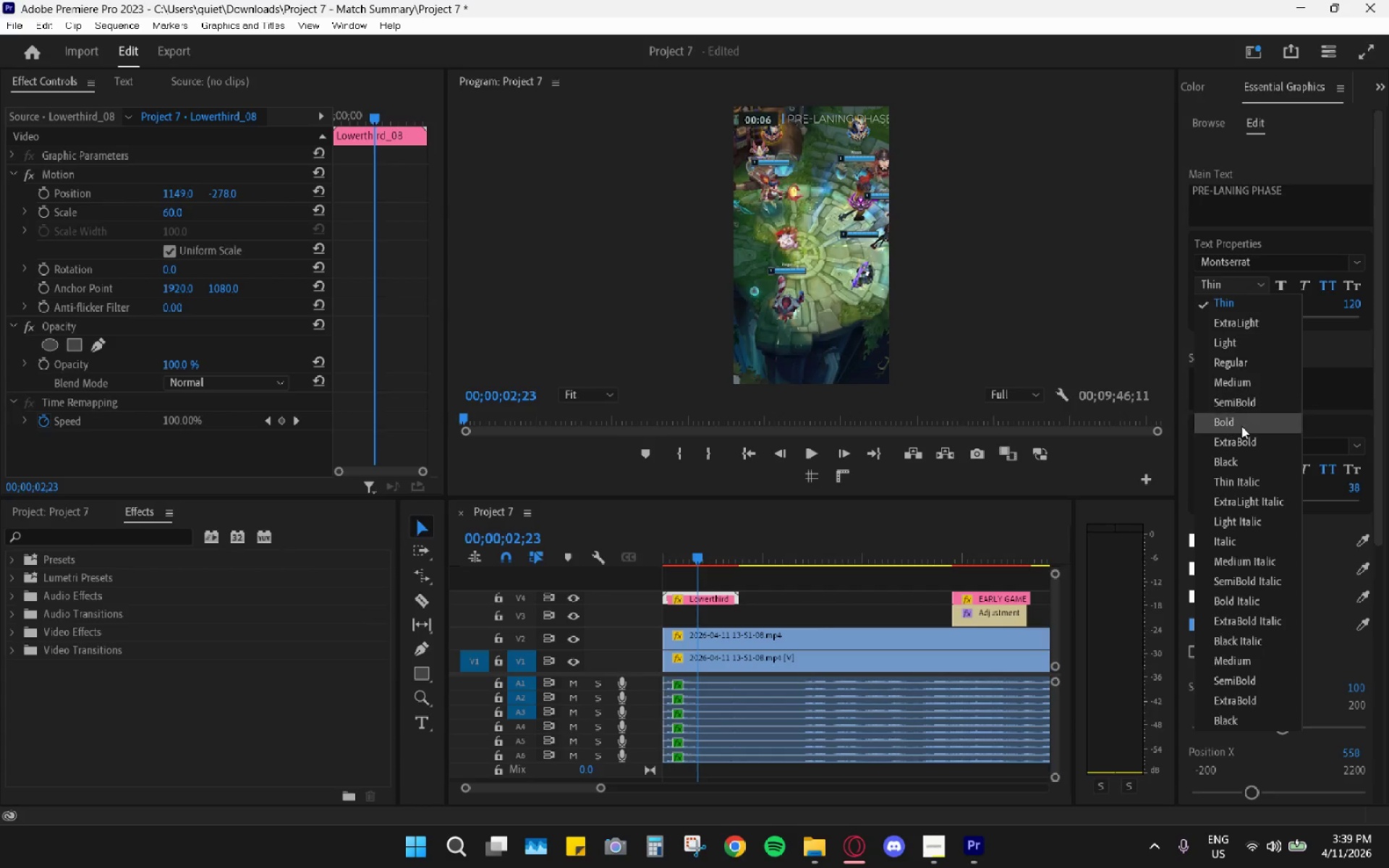 
left_click_drag(start_coordinate=[1235, 417], to_coordinate=[1236, 425])
 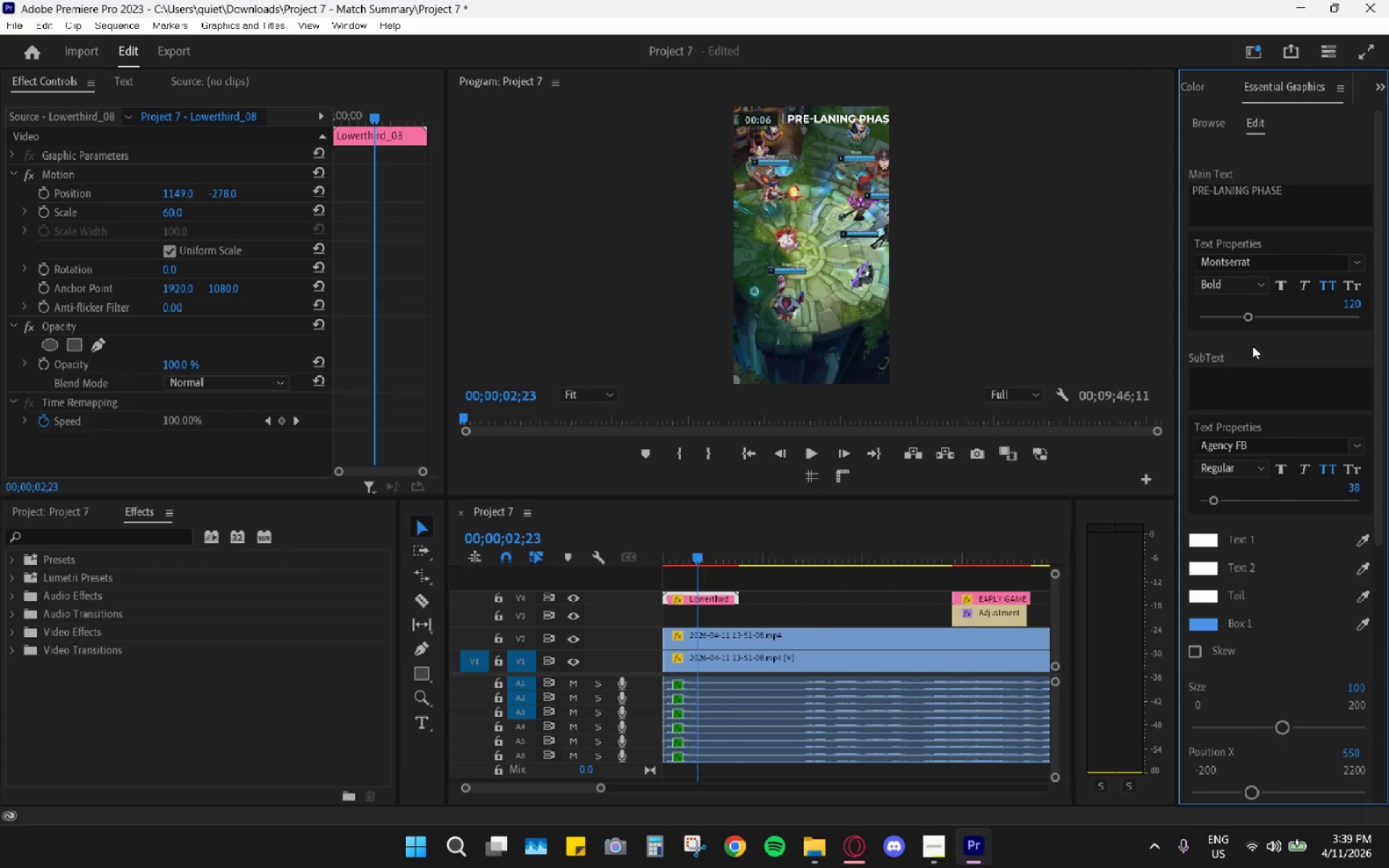 
left_click([1232, 286])
 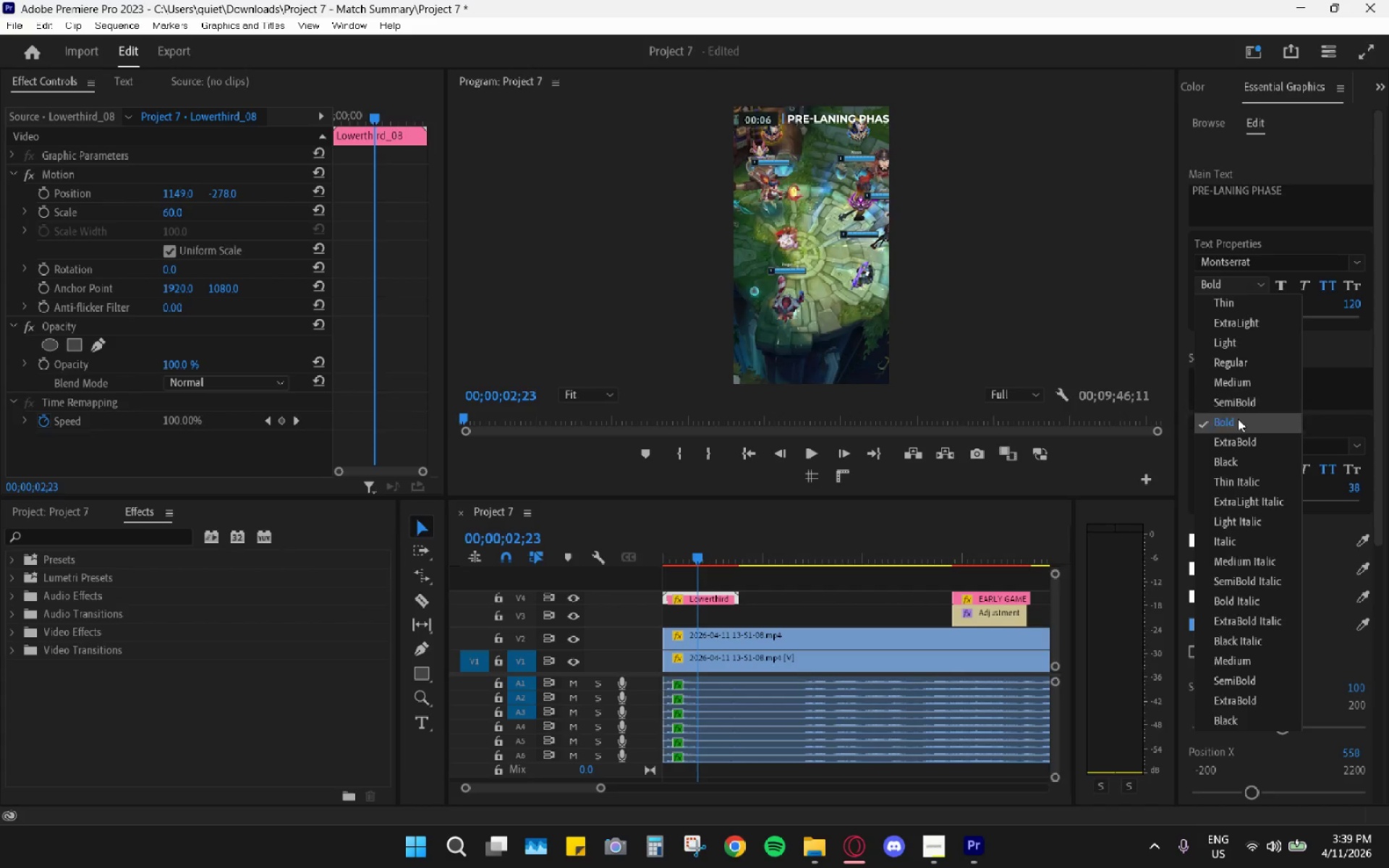 
left_click([1236, 439])
 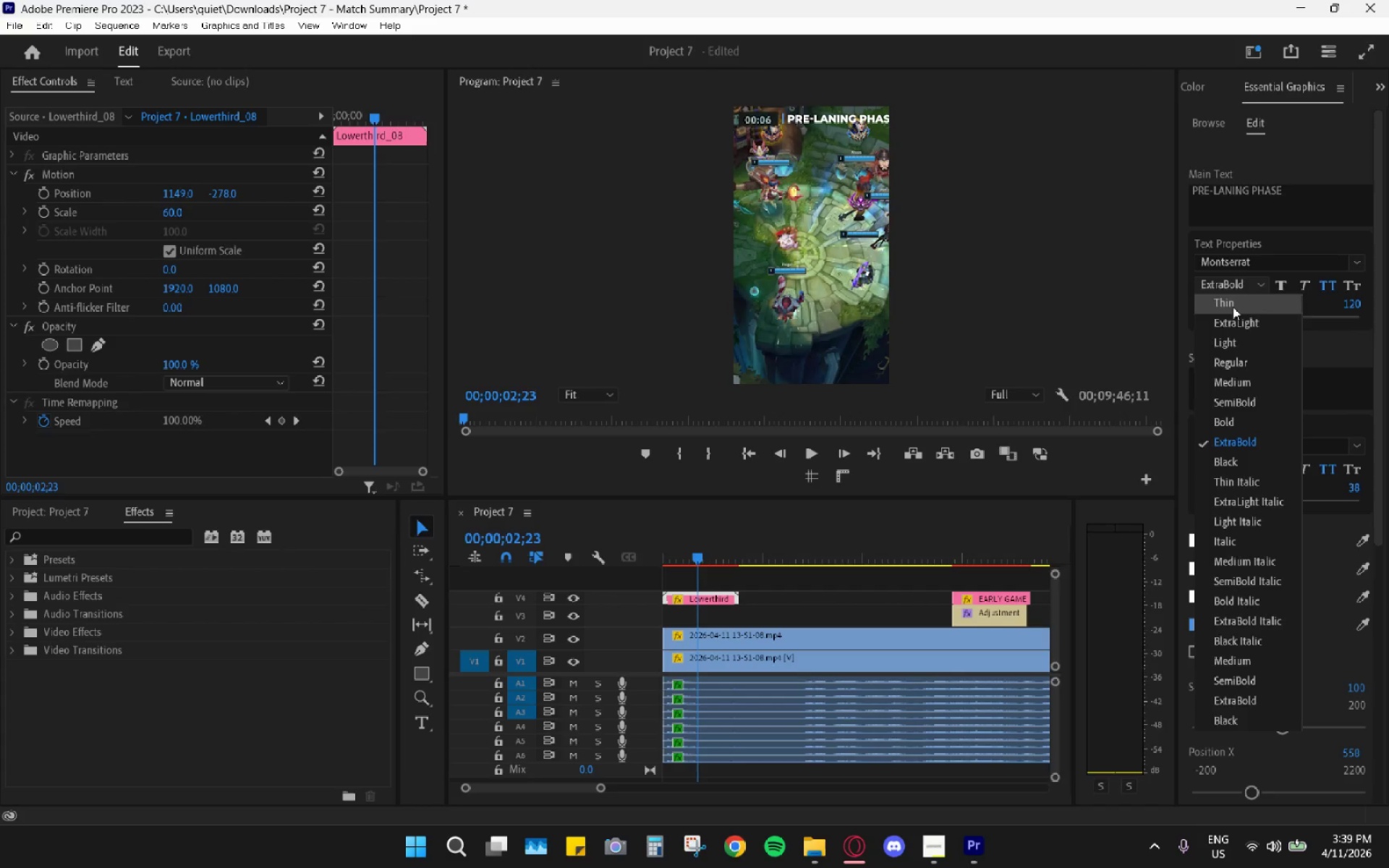 
left_click([1228, 421])
 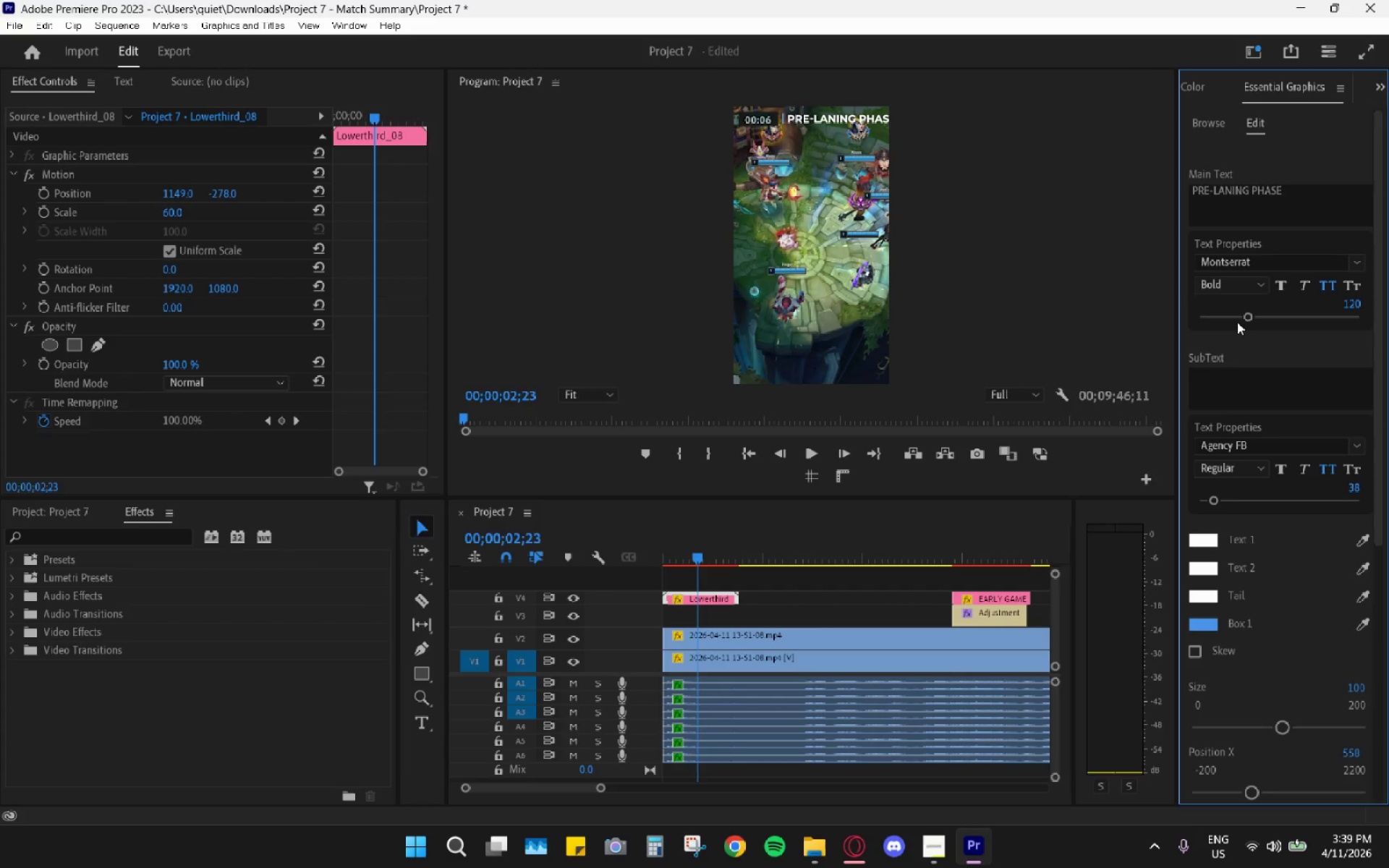 
left_click([1242, 281])
 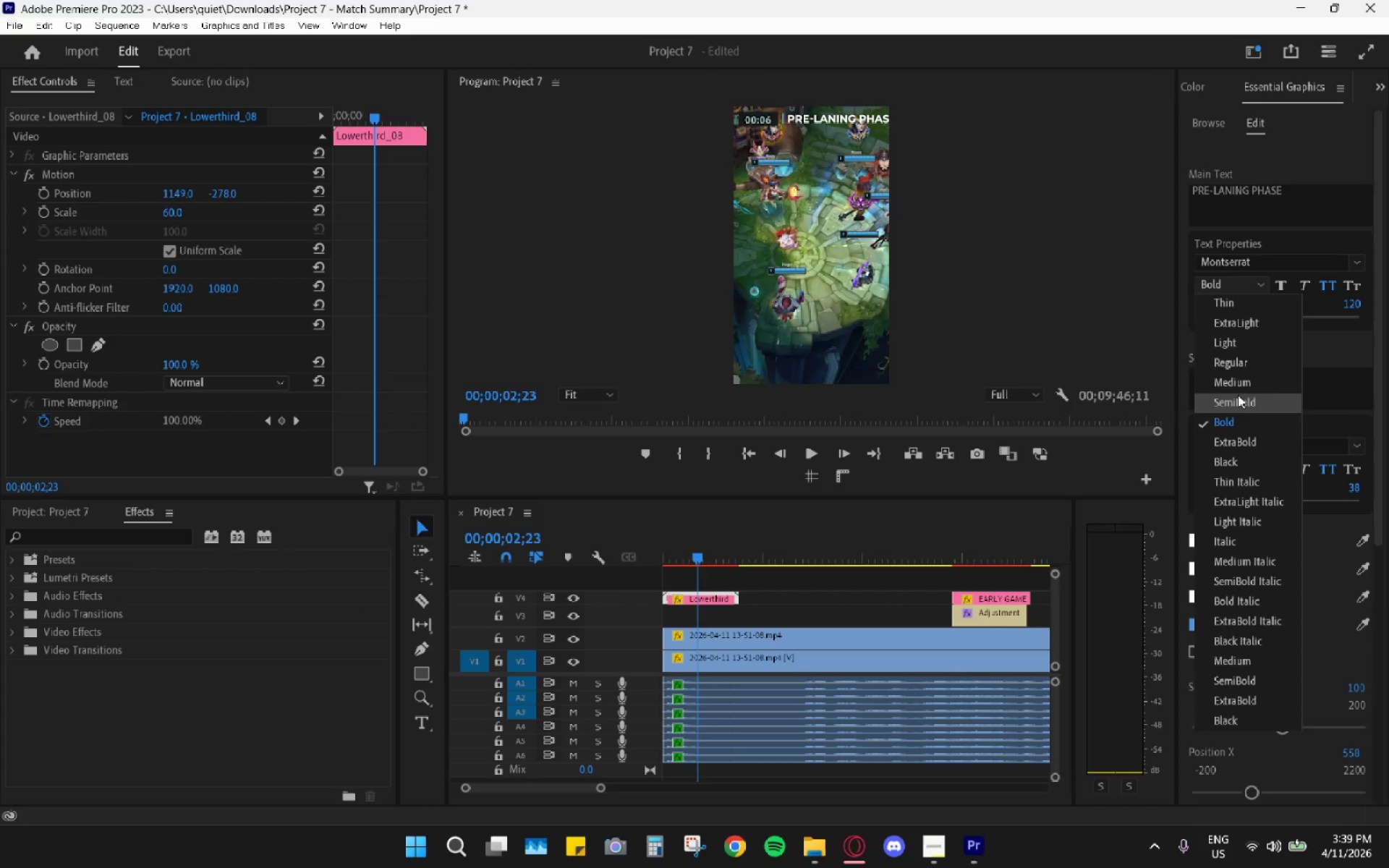 
left_click([1238, 396])
 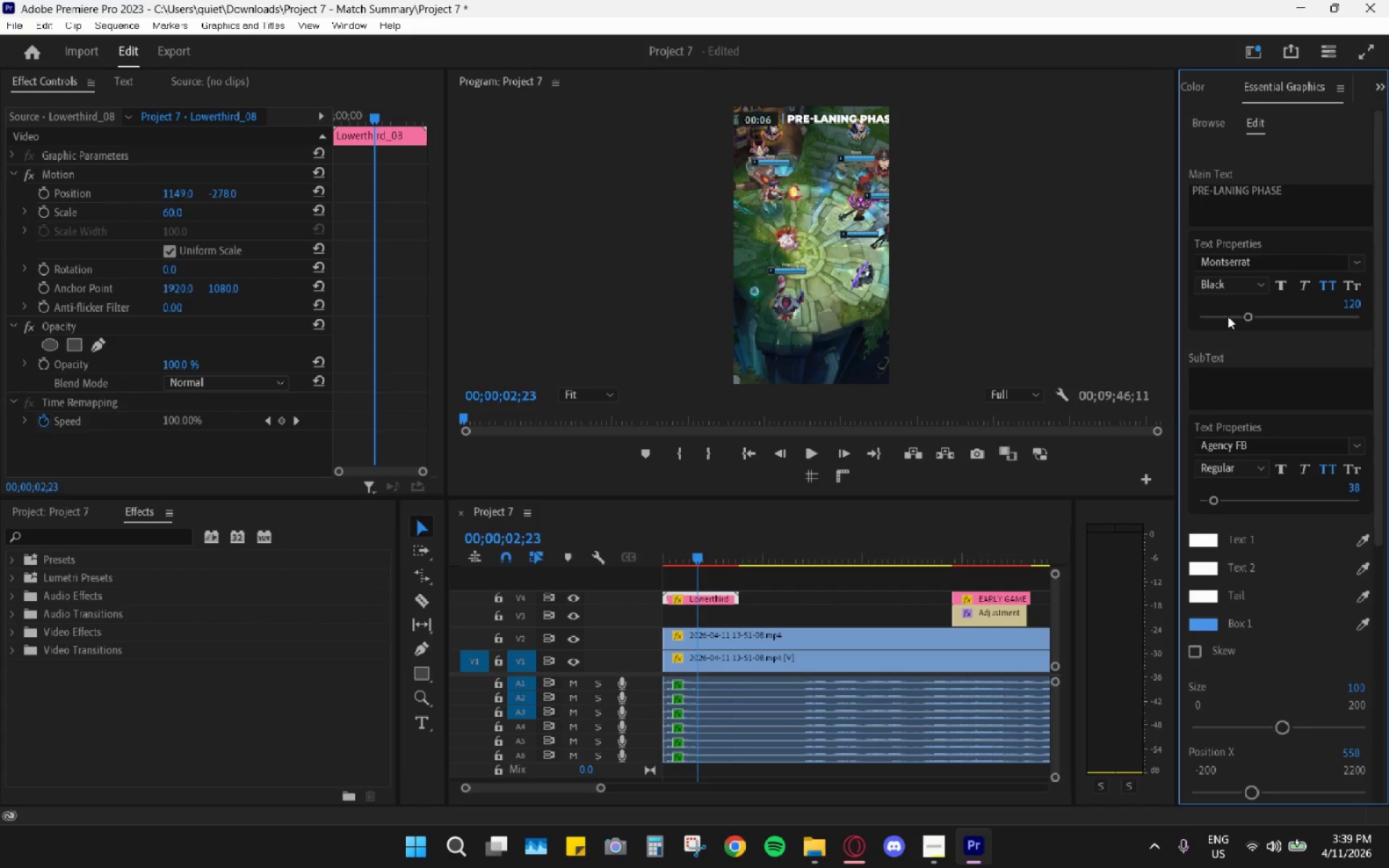 
left_click([1228, 285])
 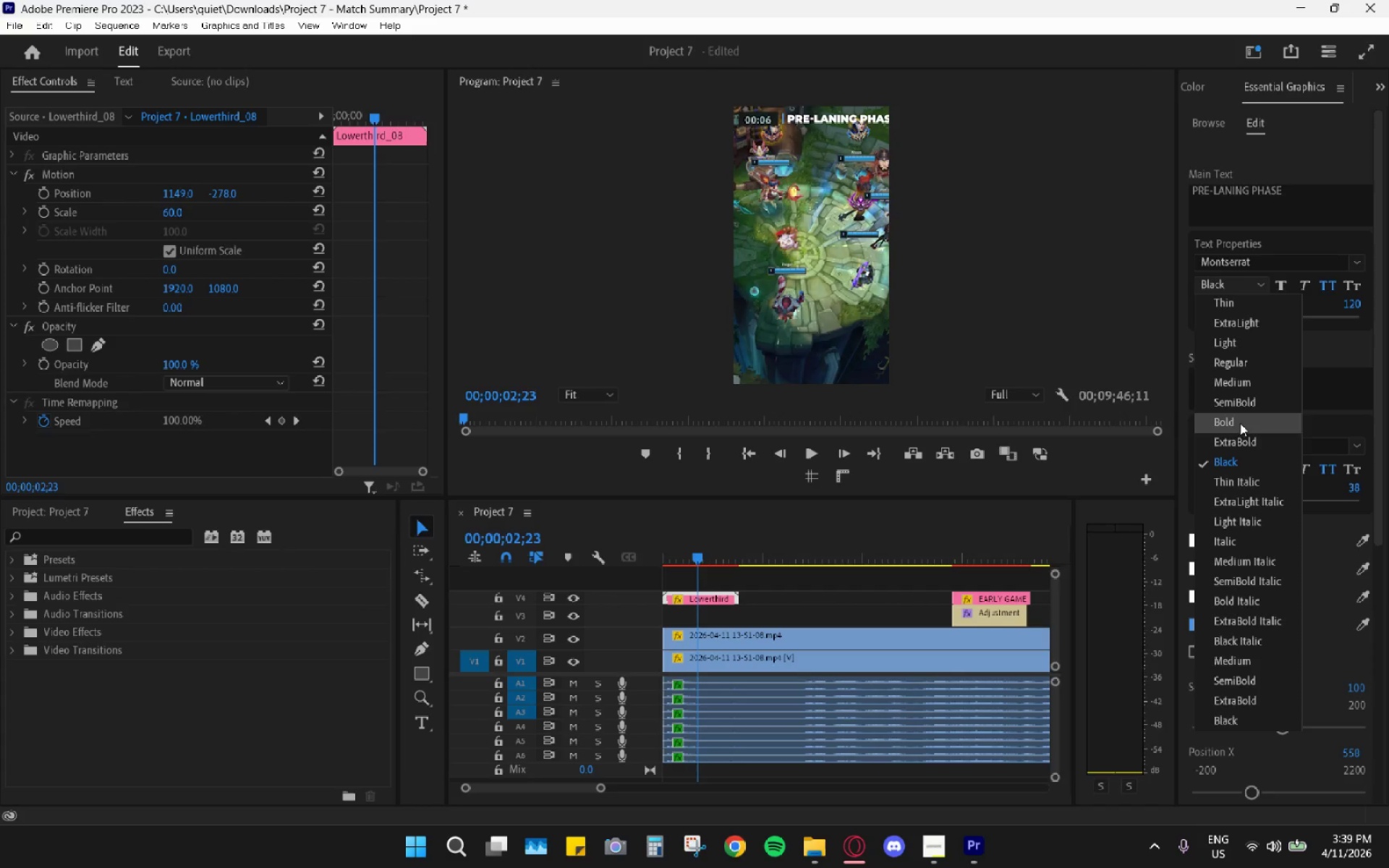 
left_click([1238, 436])
 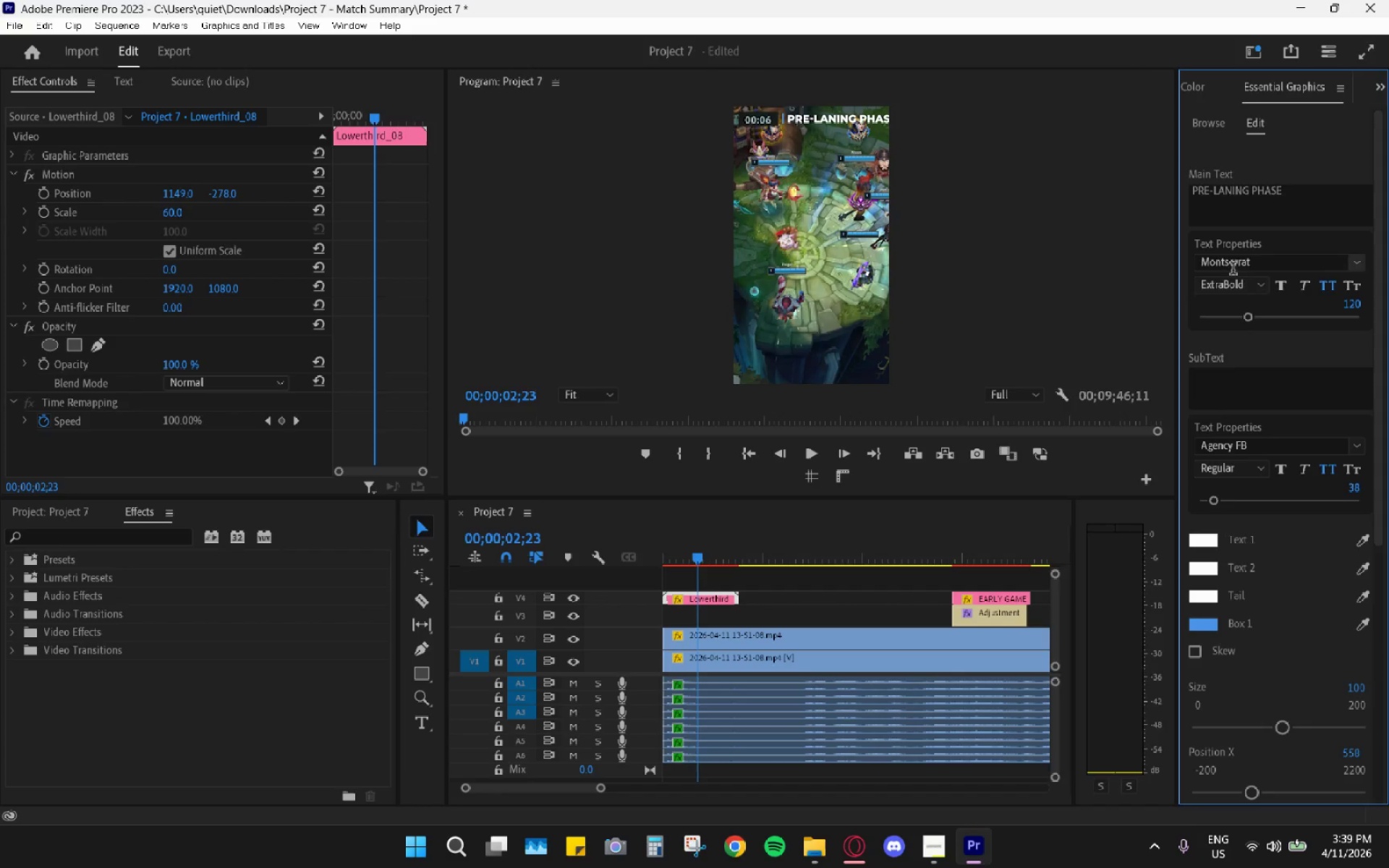 
left_click([1231, 286])
 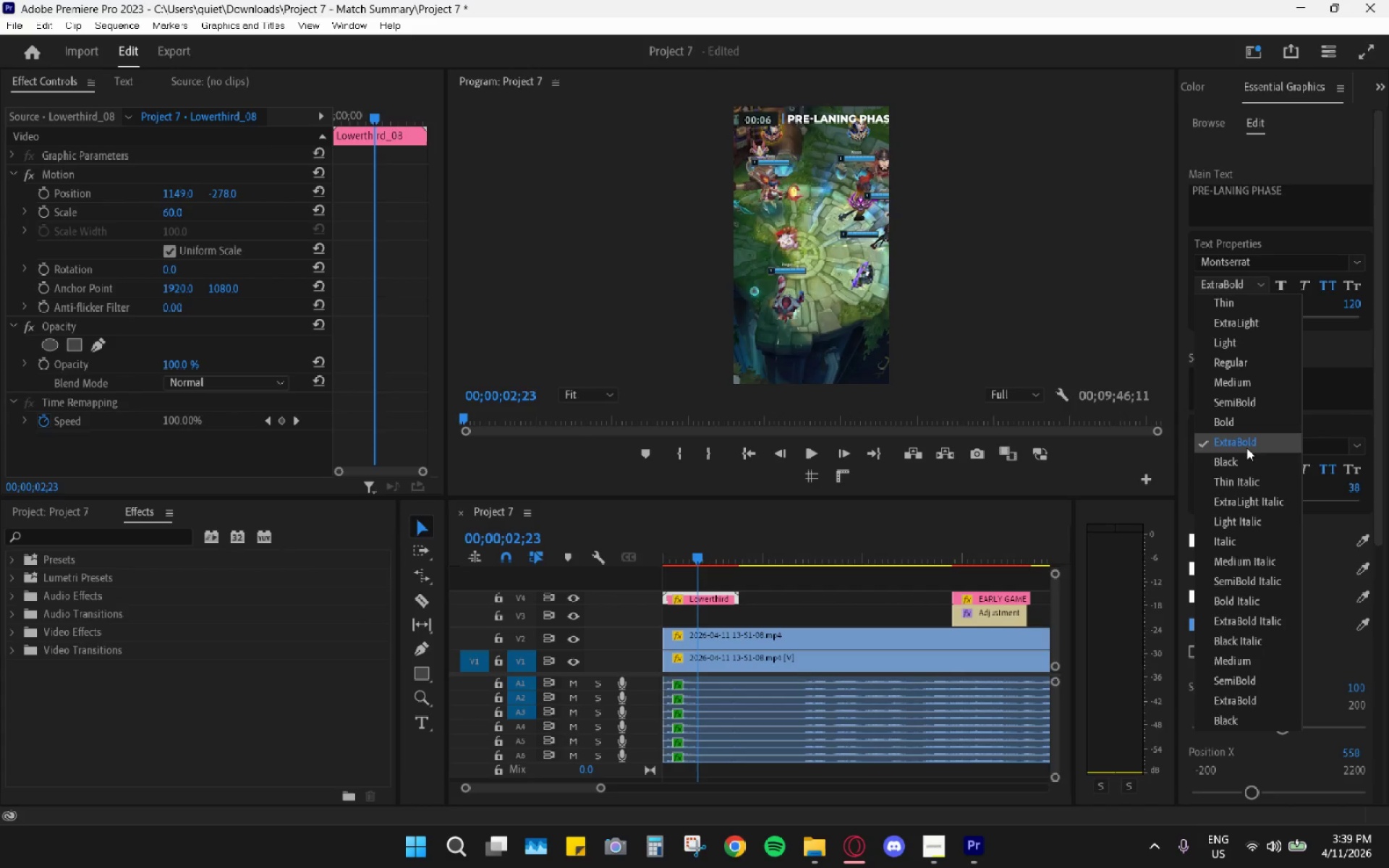 
left_click_drag(start_coordinate=[1246, 461], to_coordinate=[1246, 465])
 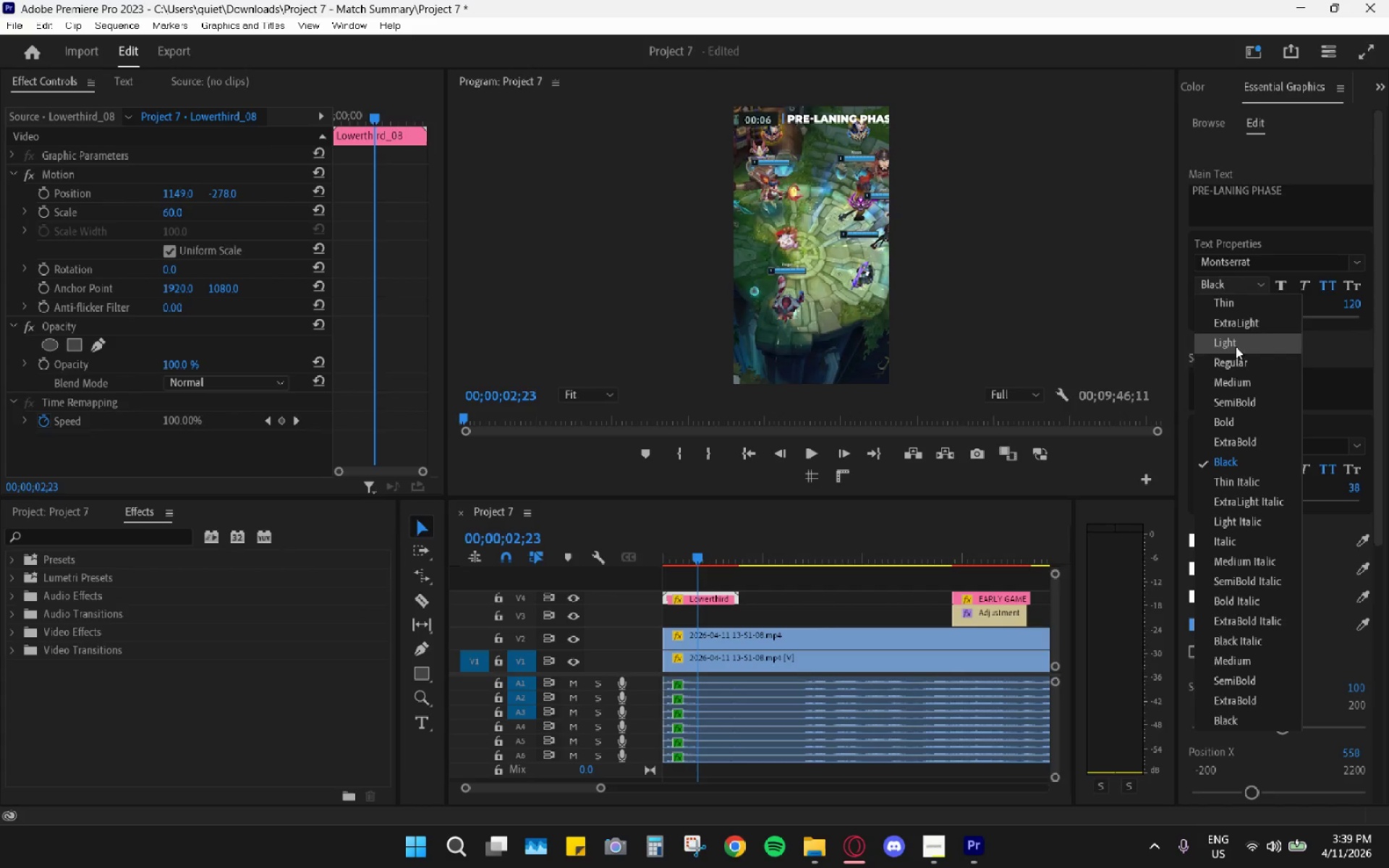 
left_click([1231, 377])
 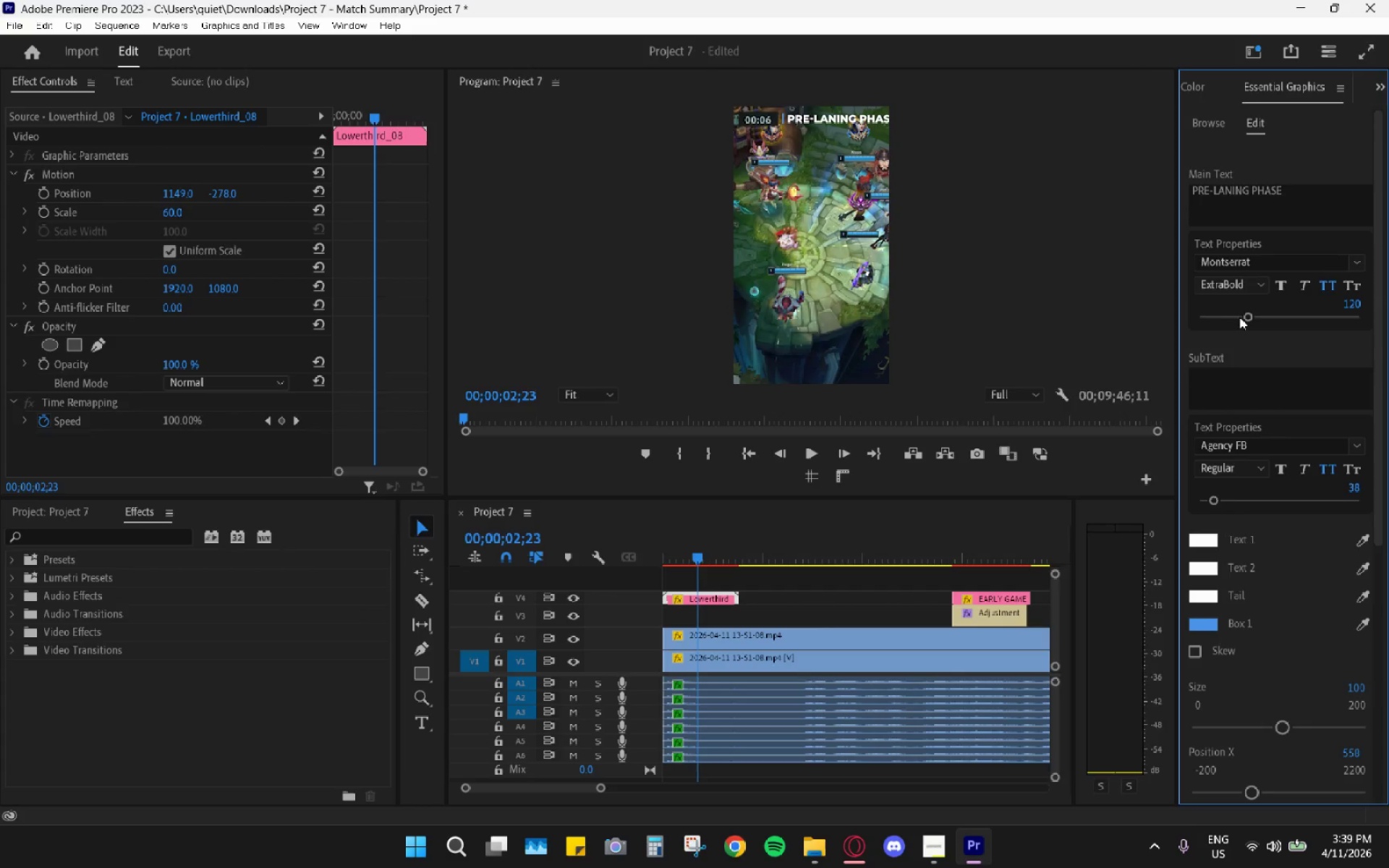 
left_click([1249, 280])
 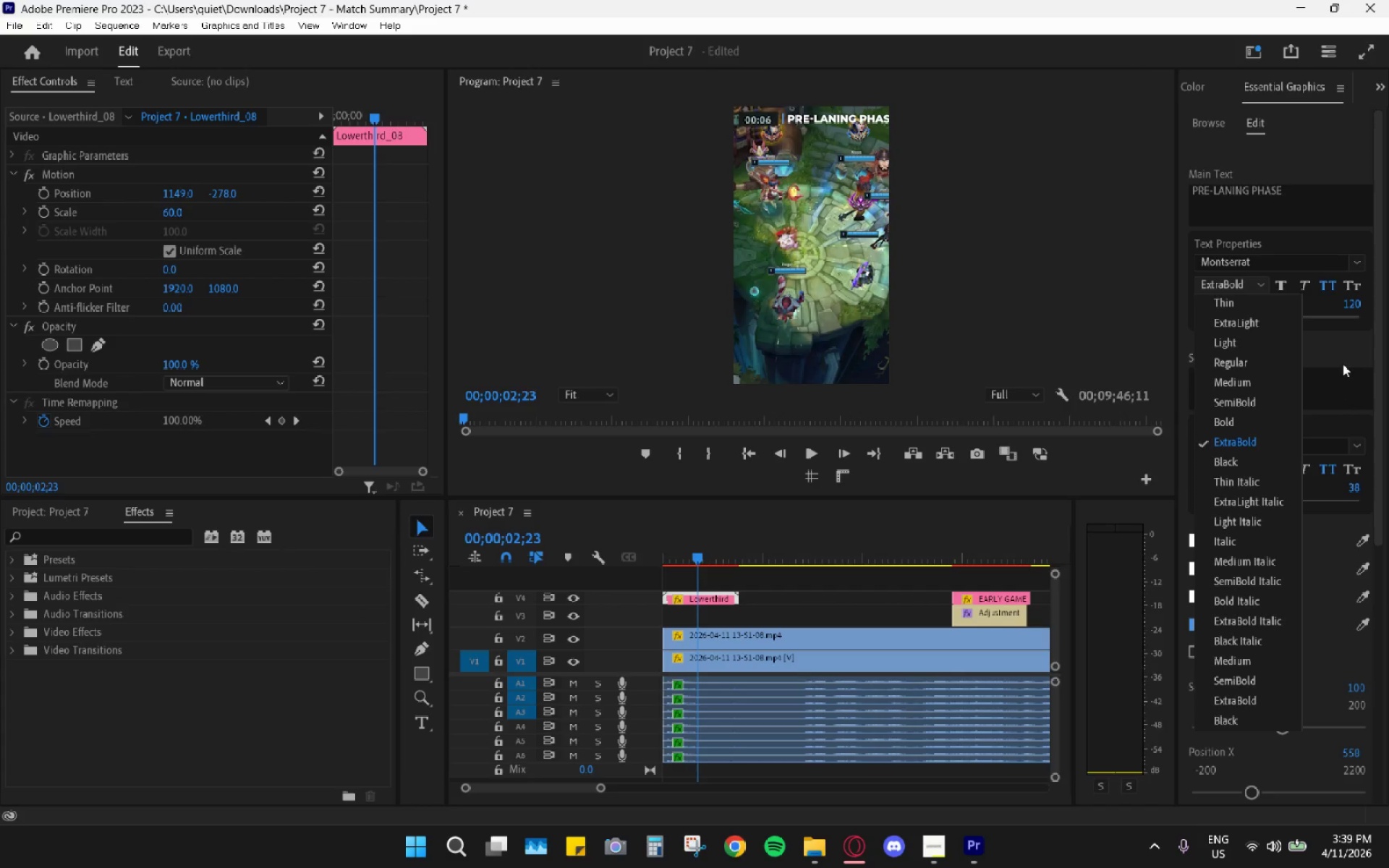 
left_click([1351, 310])
 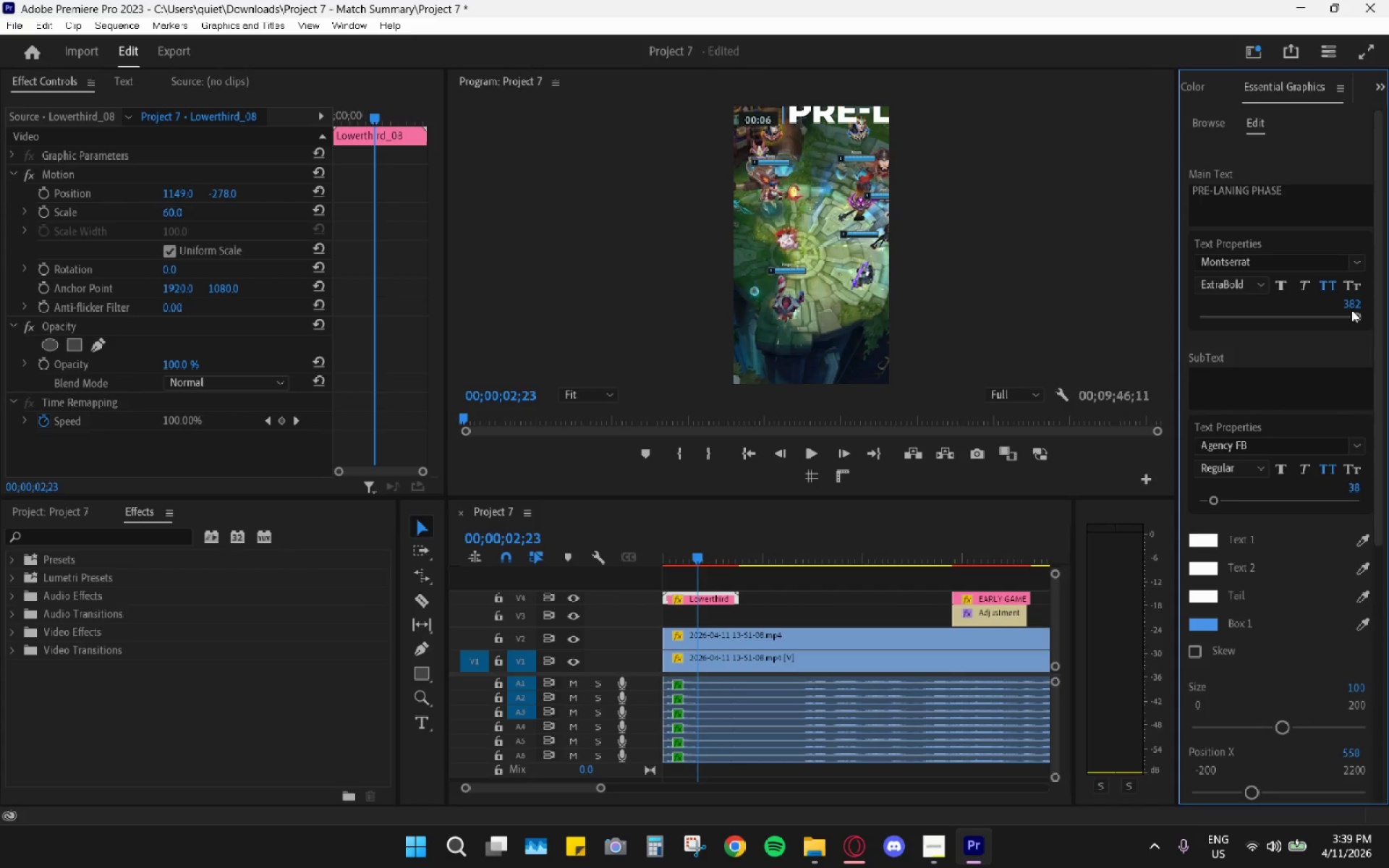 
left_click_drag(start_coordinate=[1351, 310], to_coordinate=[1263, 310])
 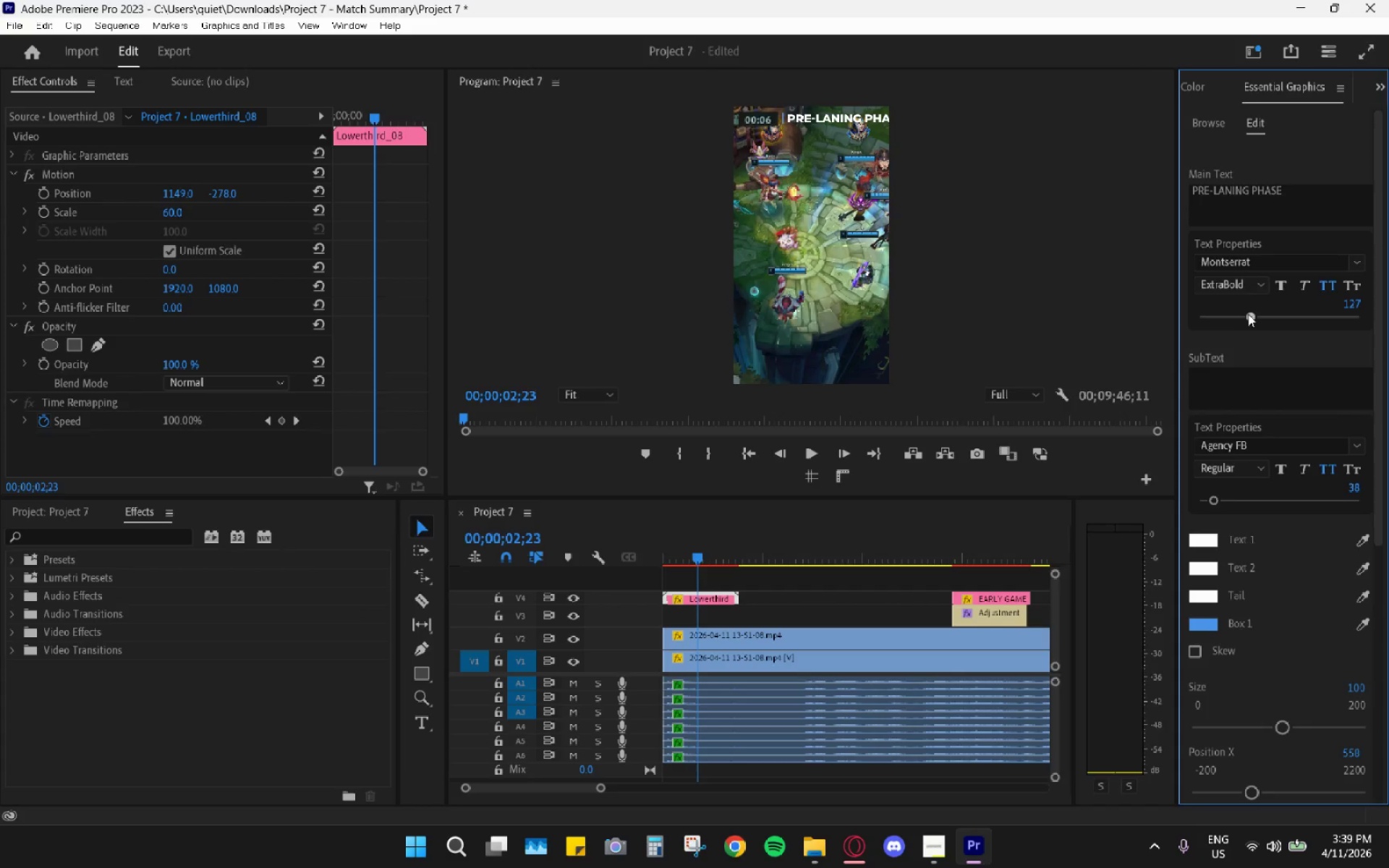 
left_click_drag(start_coordinate=[1247, 314], to_coordinate=[1234, 315])
 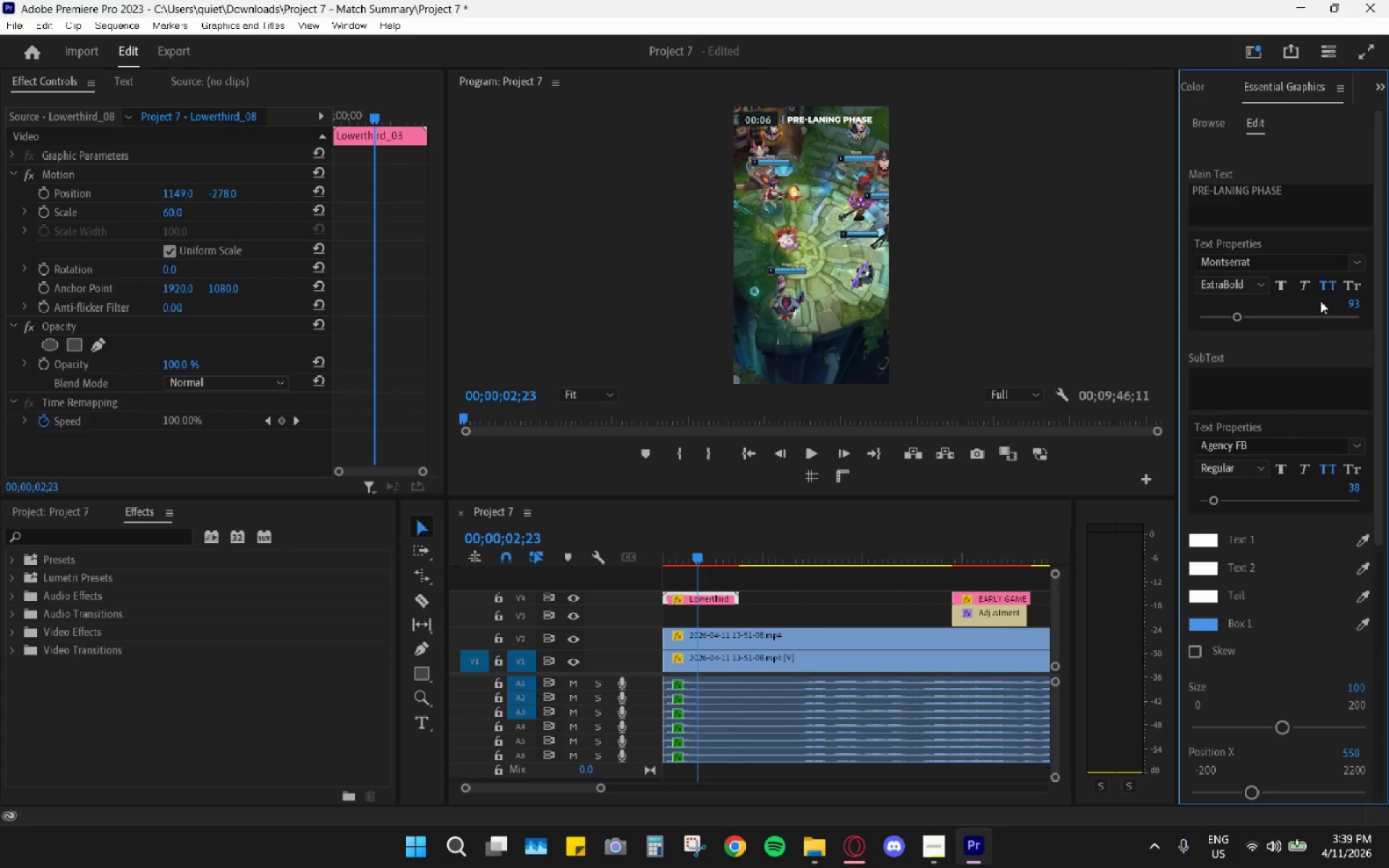 
left_click([1354, 308])
 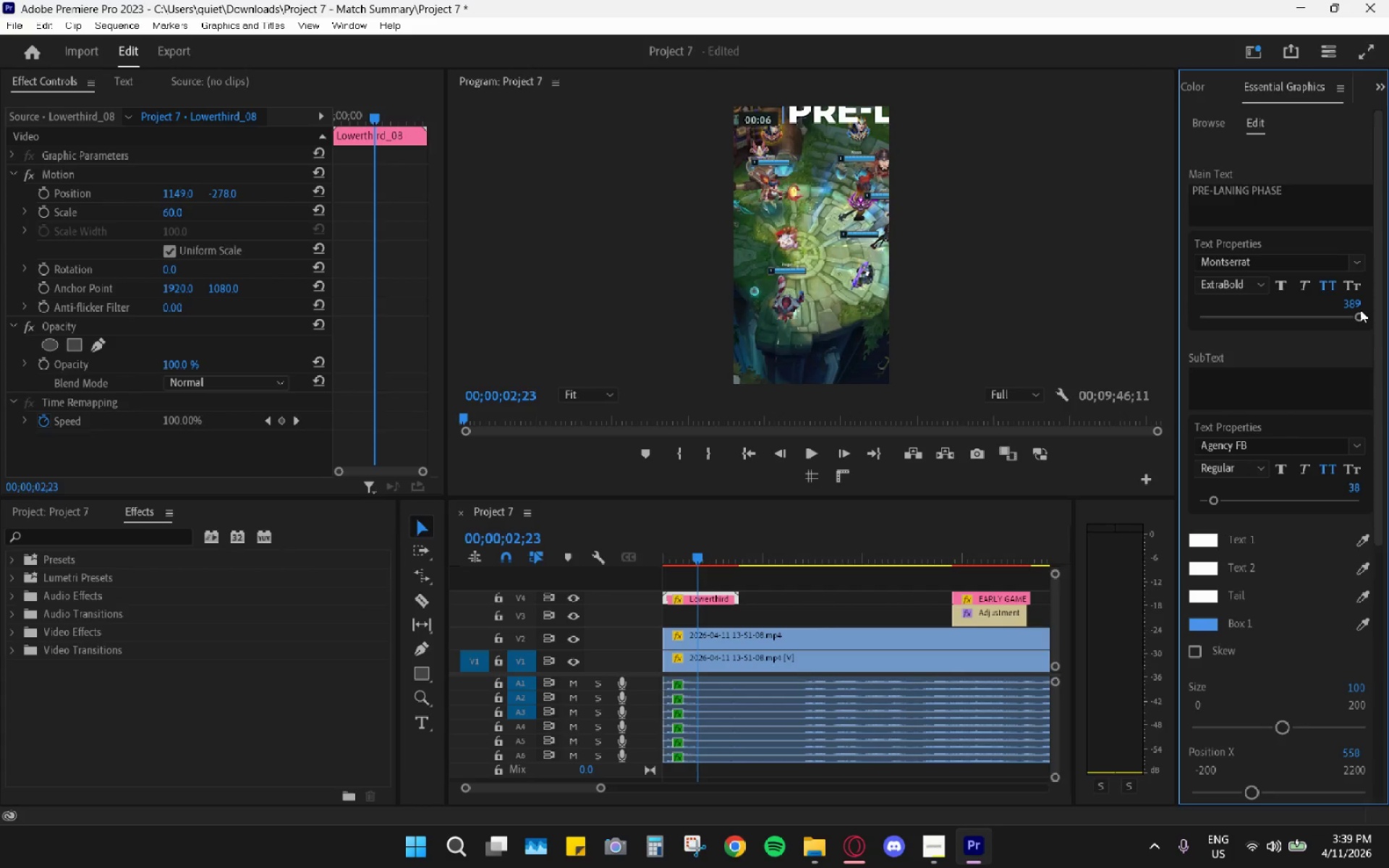 
left_click([1356, 303])
 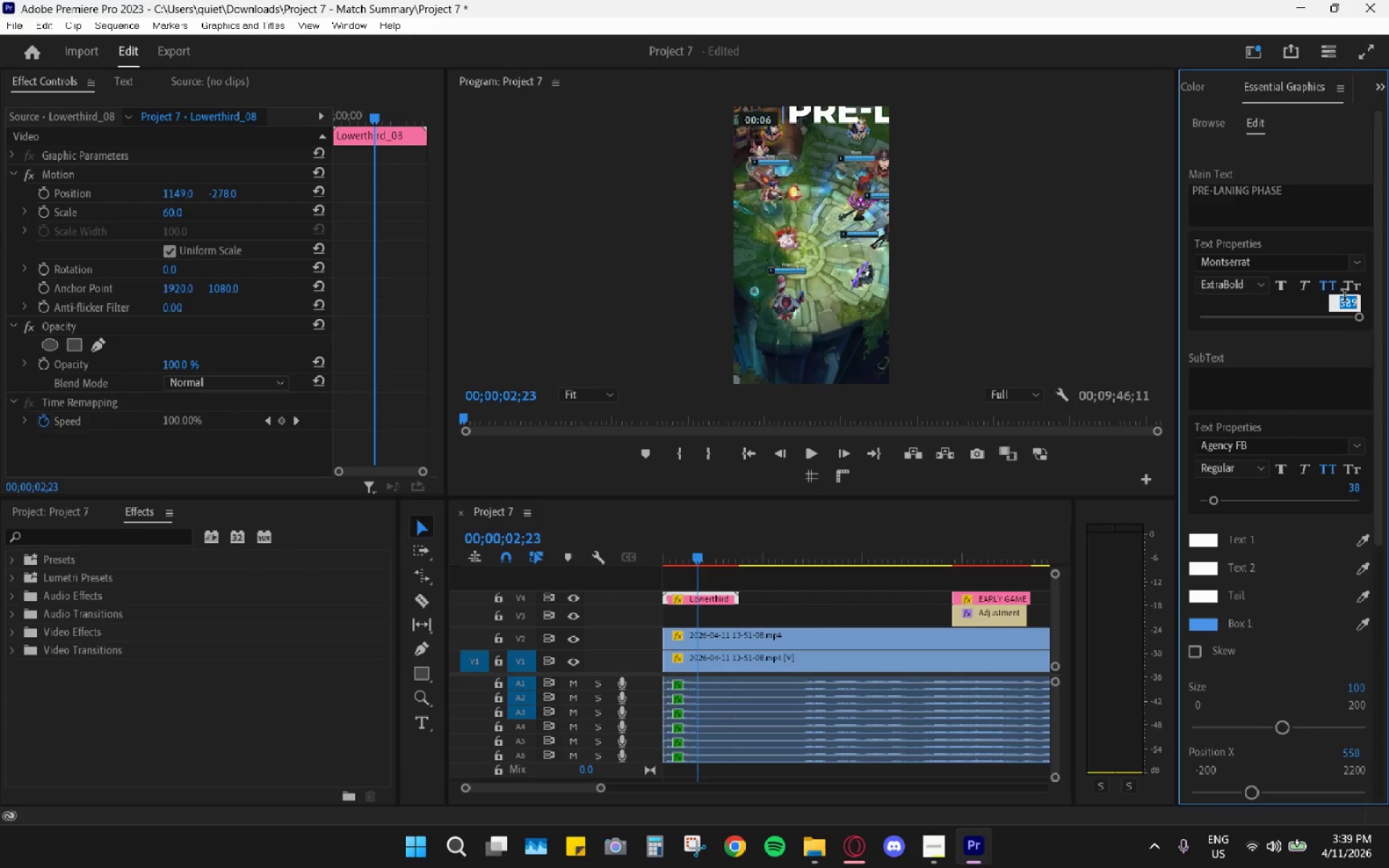 
key(Numpad1)
 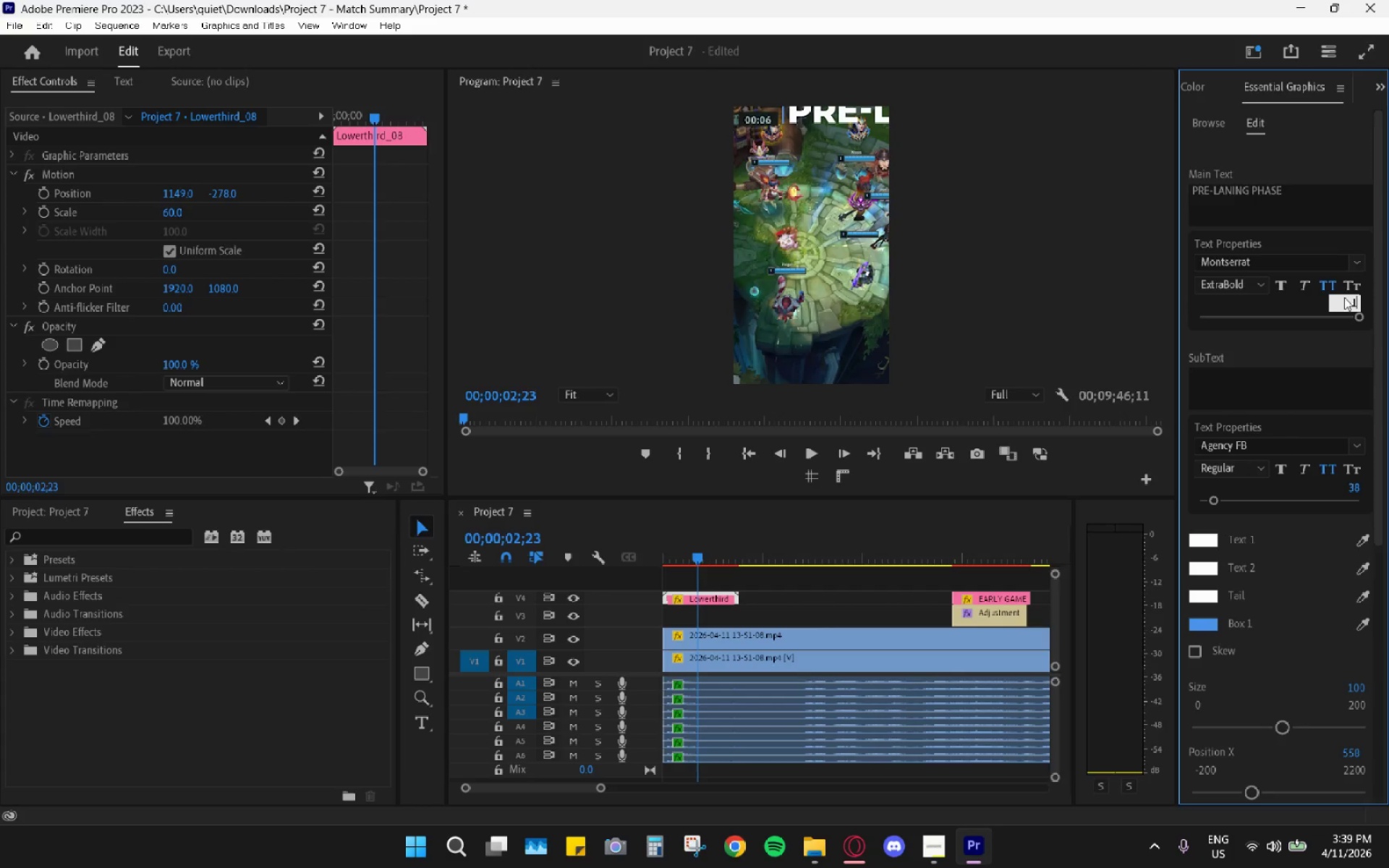 
key(Numpad0)
 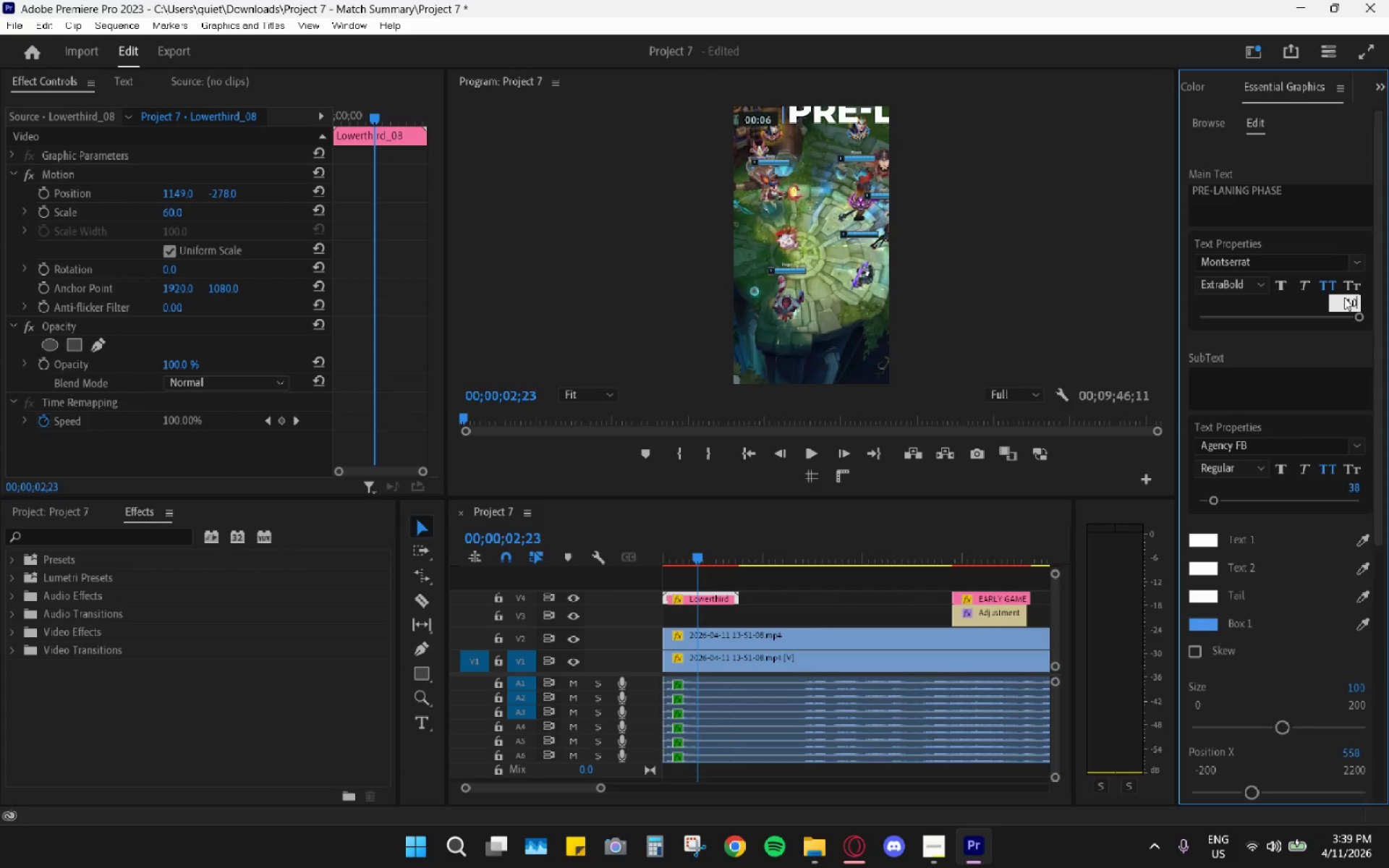 
key(Numpad0)
 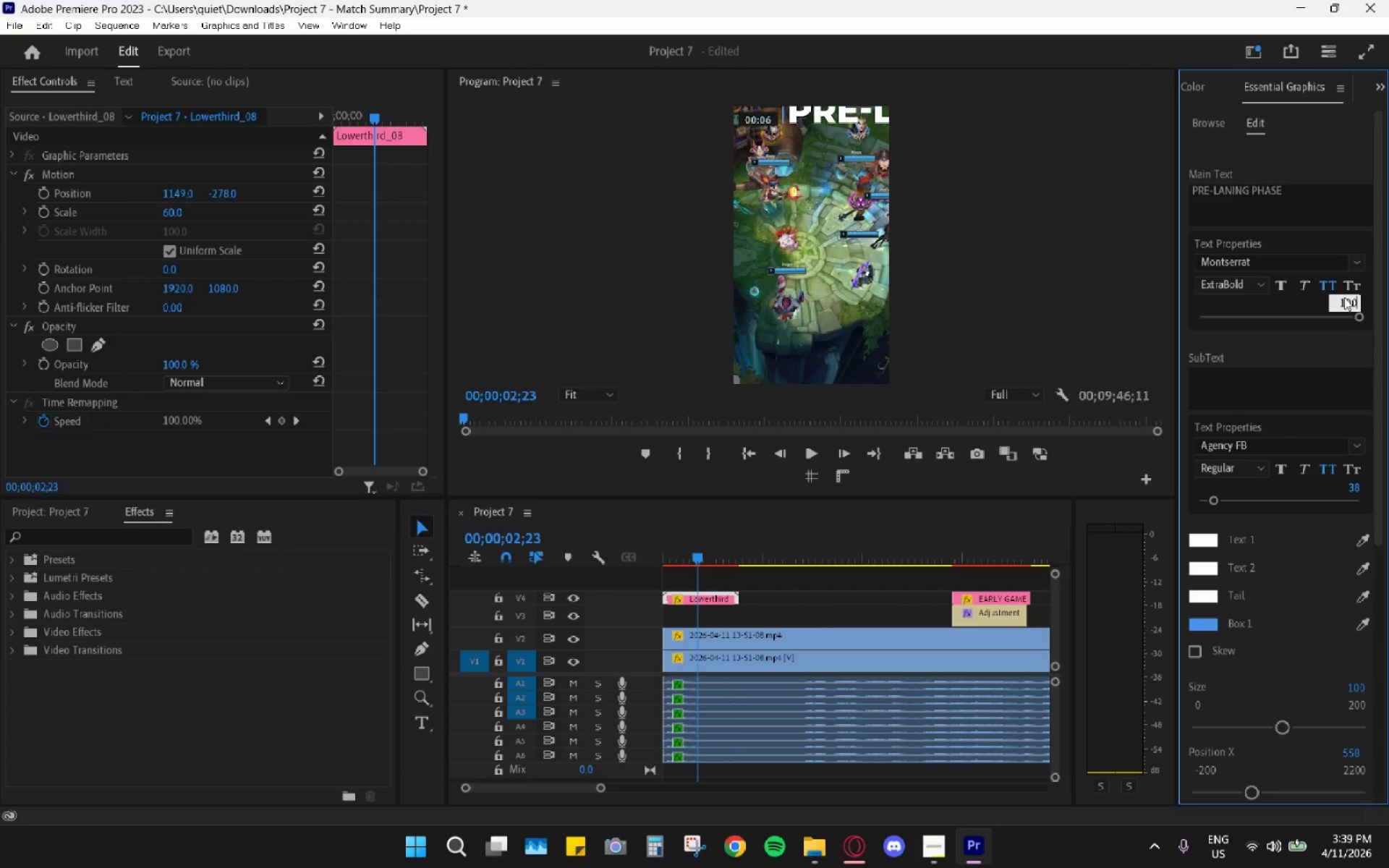 
key(Enter)
 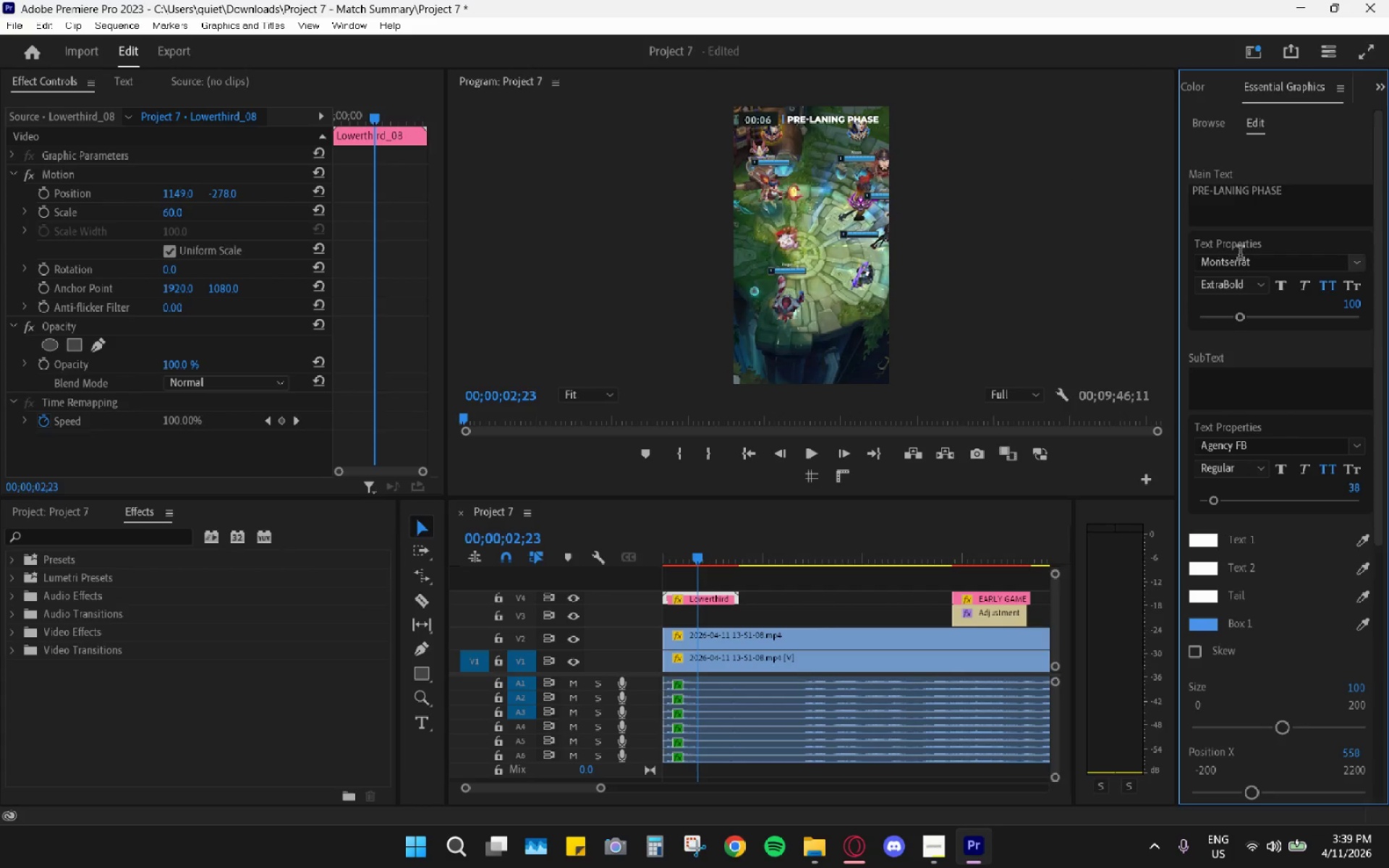 
key(Numpad1)
 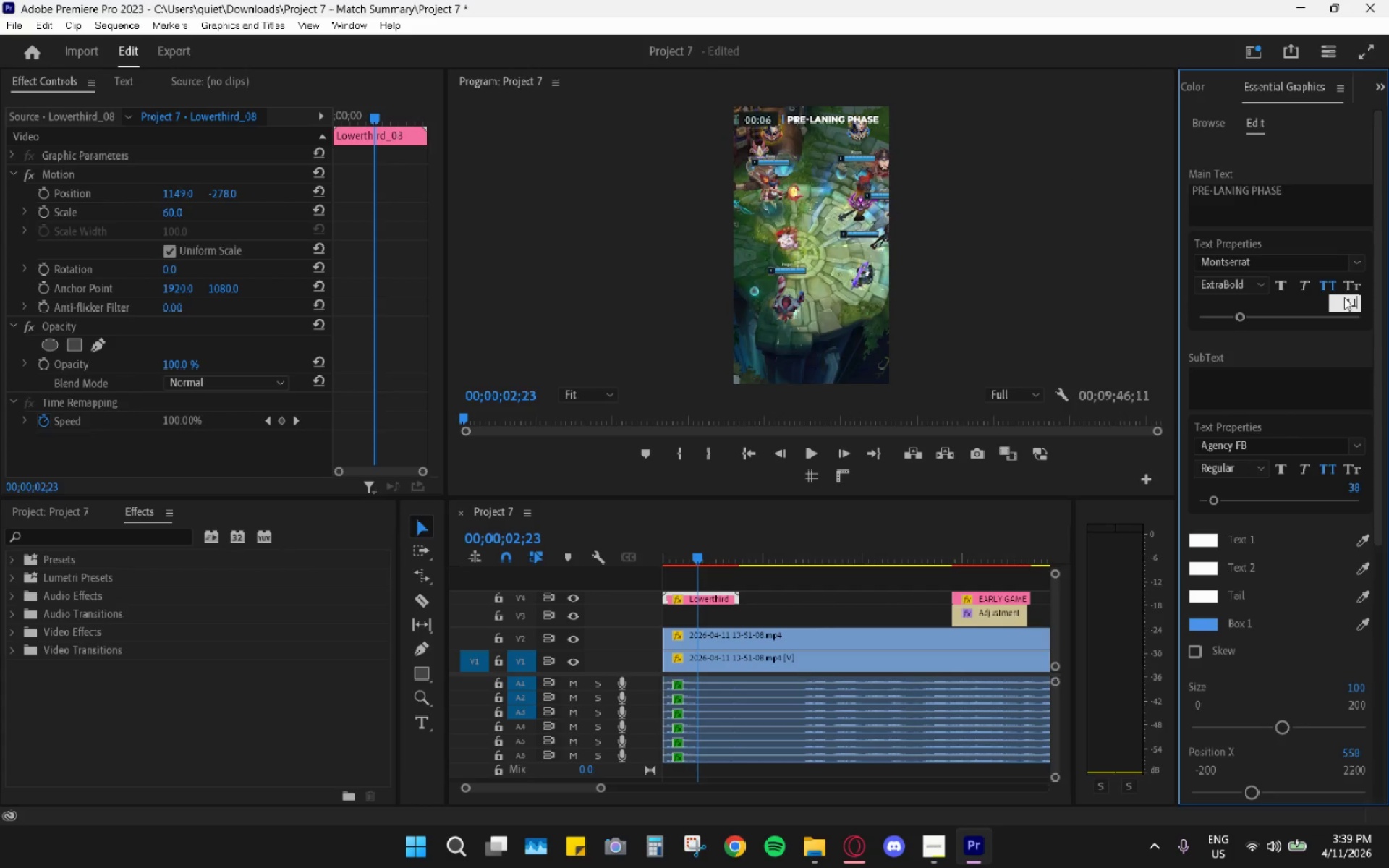 
key(Numpad1)
 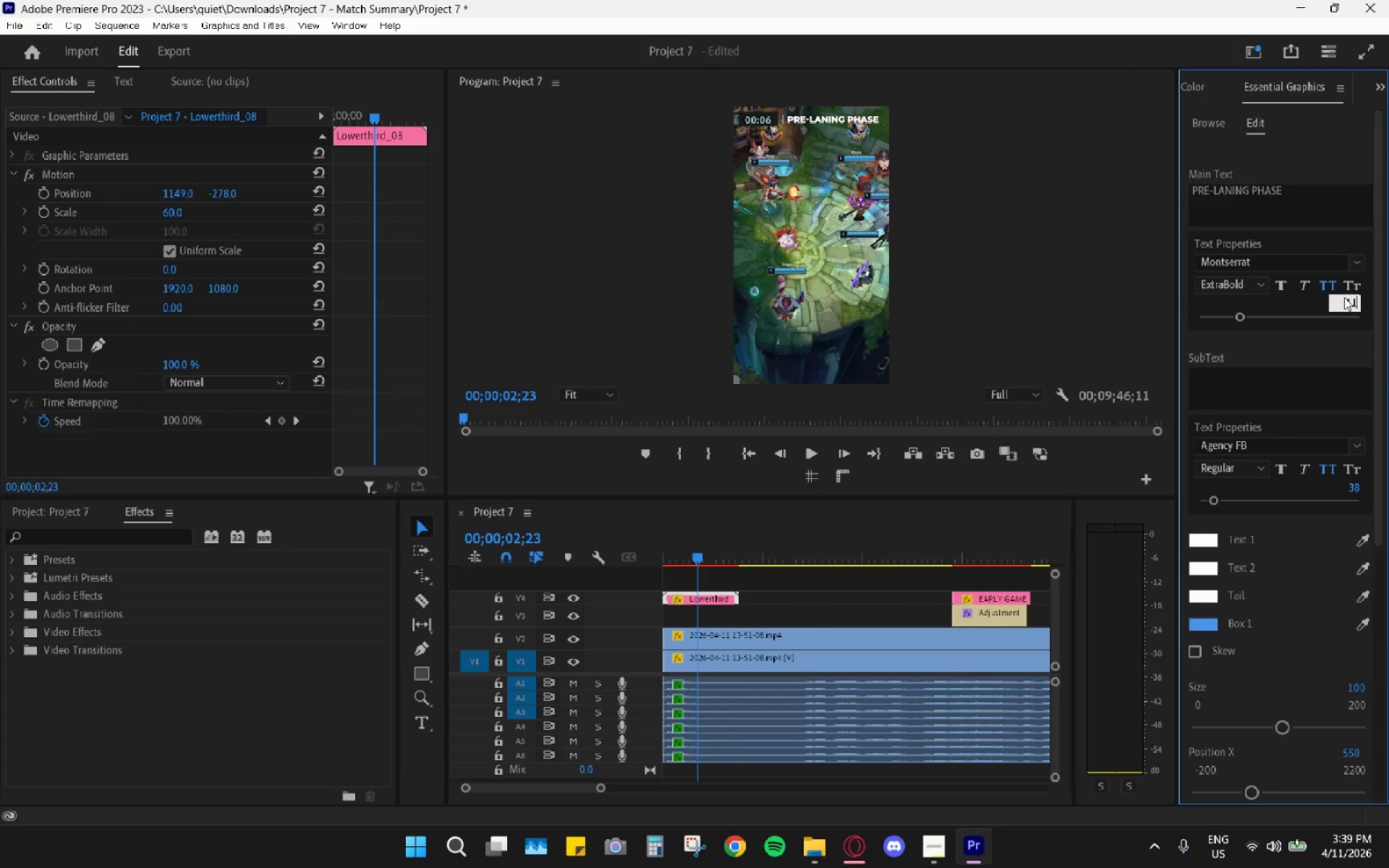 
key(Numpad0)
 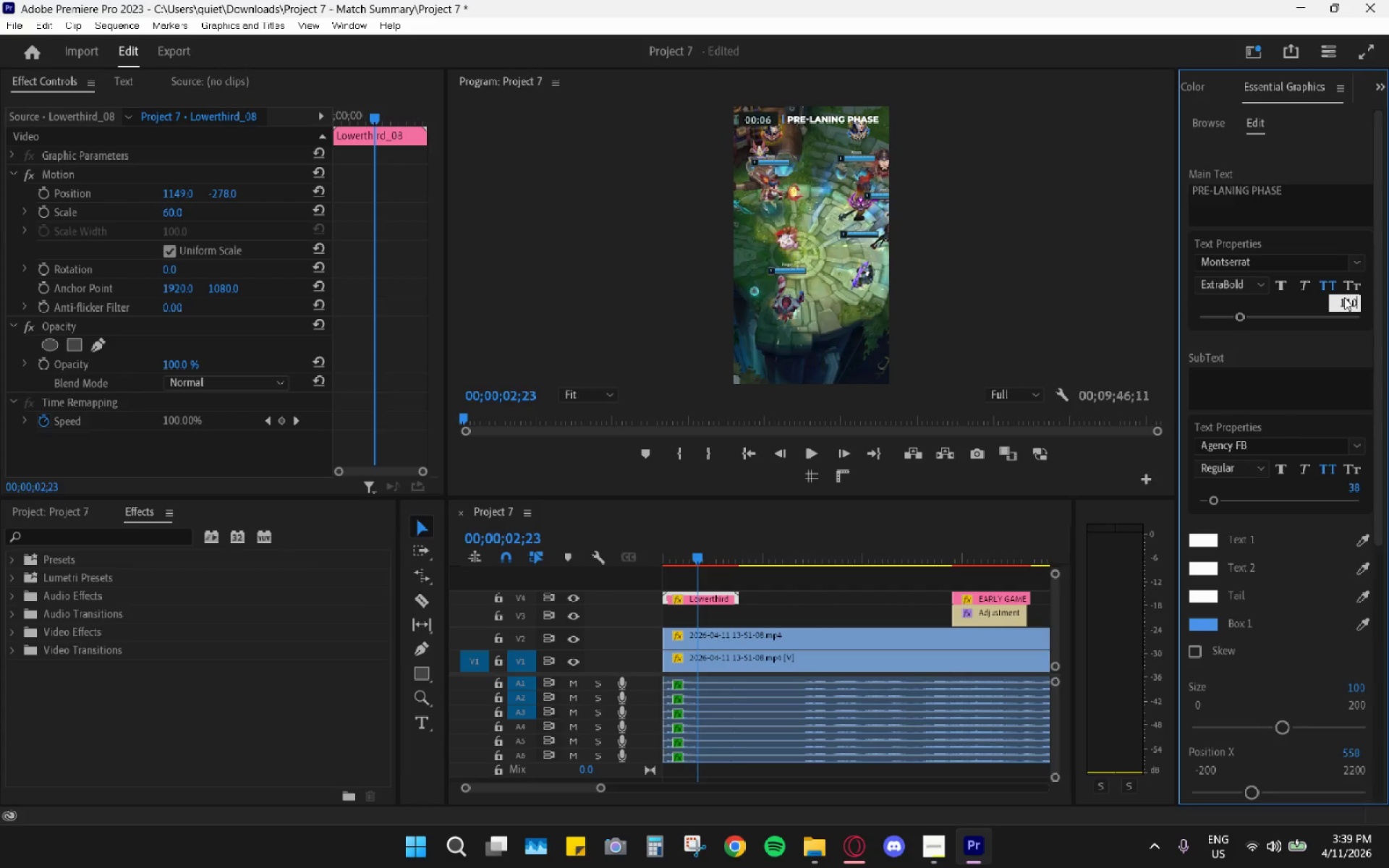 
key(Enter)
 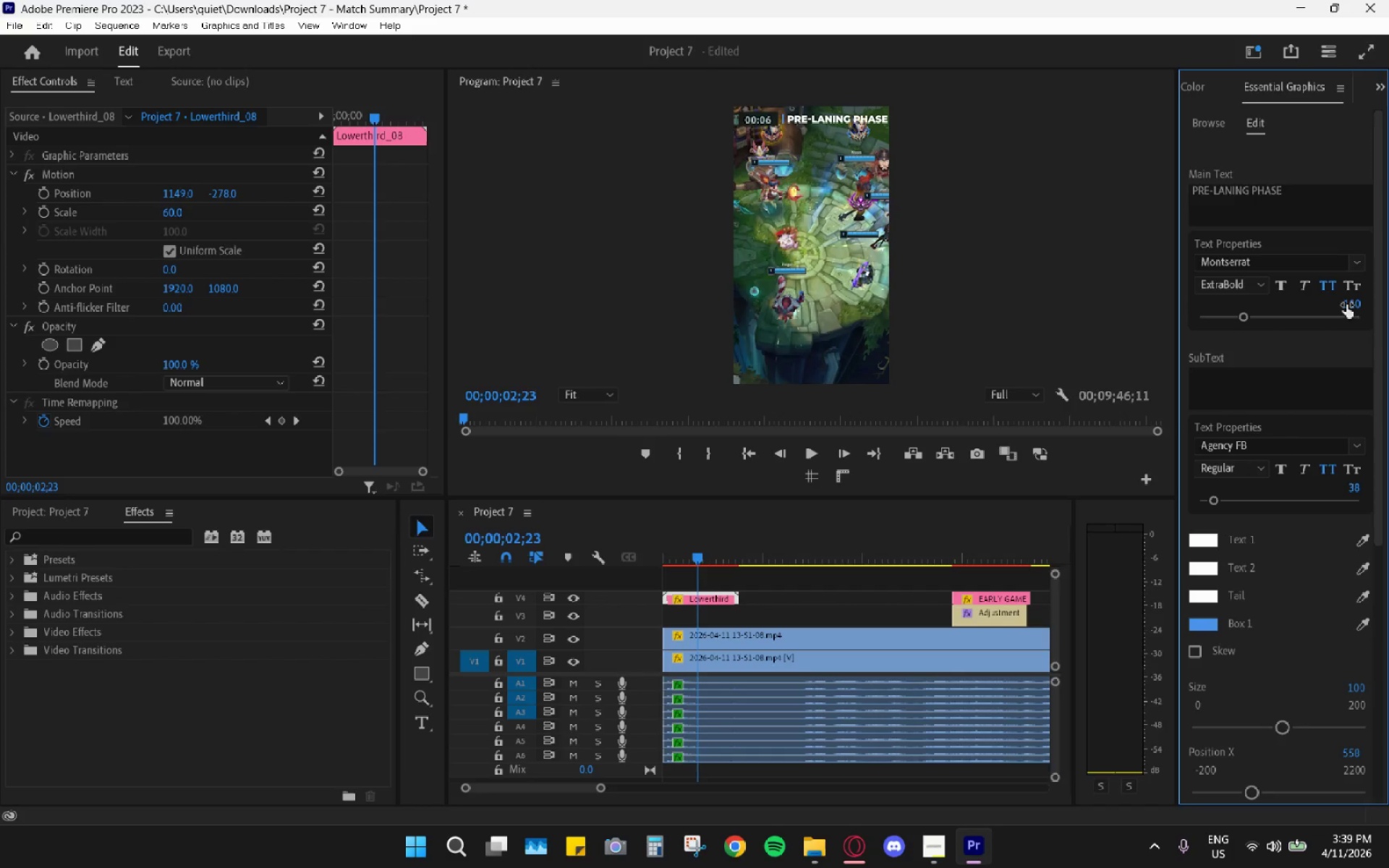 
key(Numpad1)
 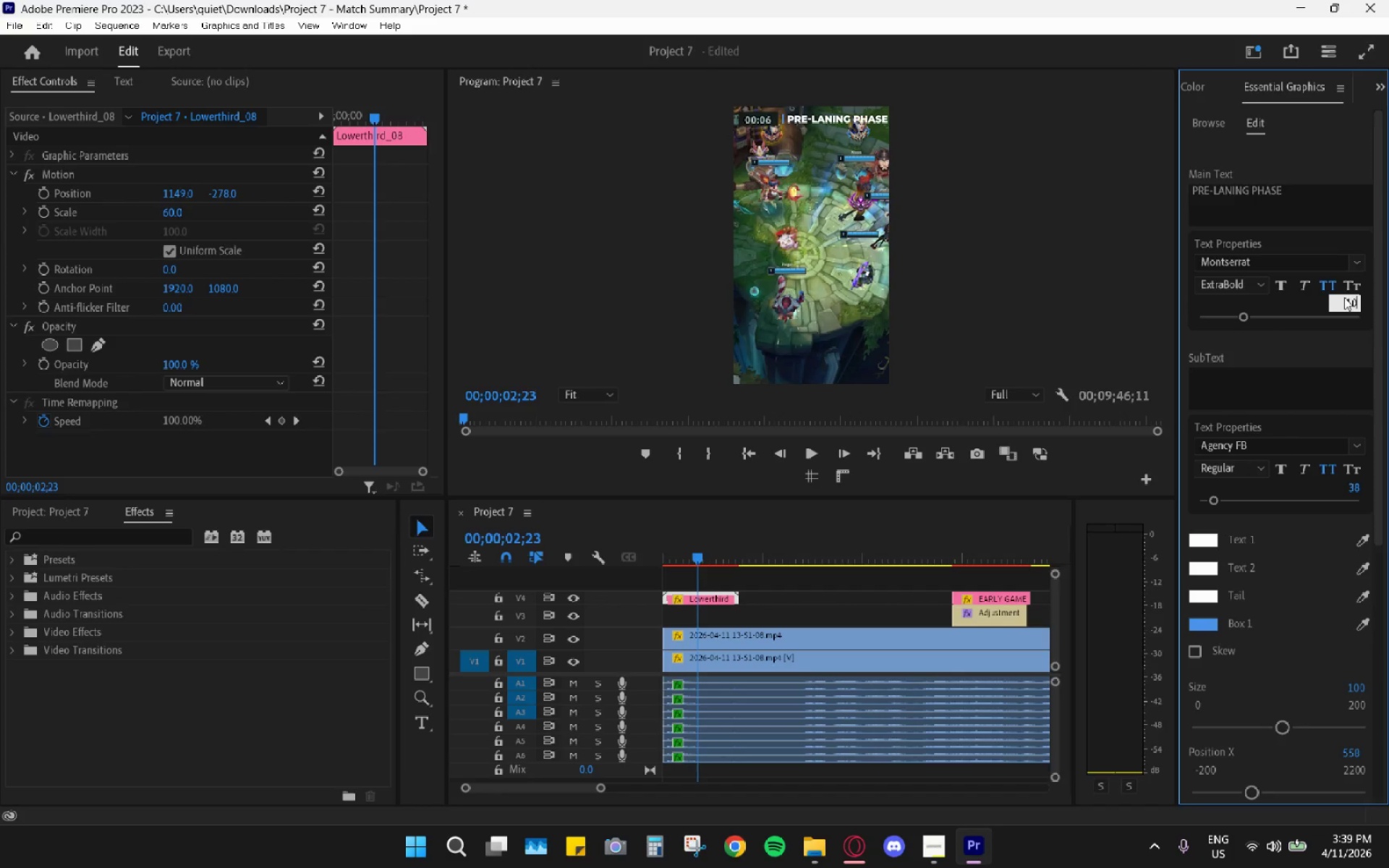 
key(Numpad0)
 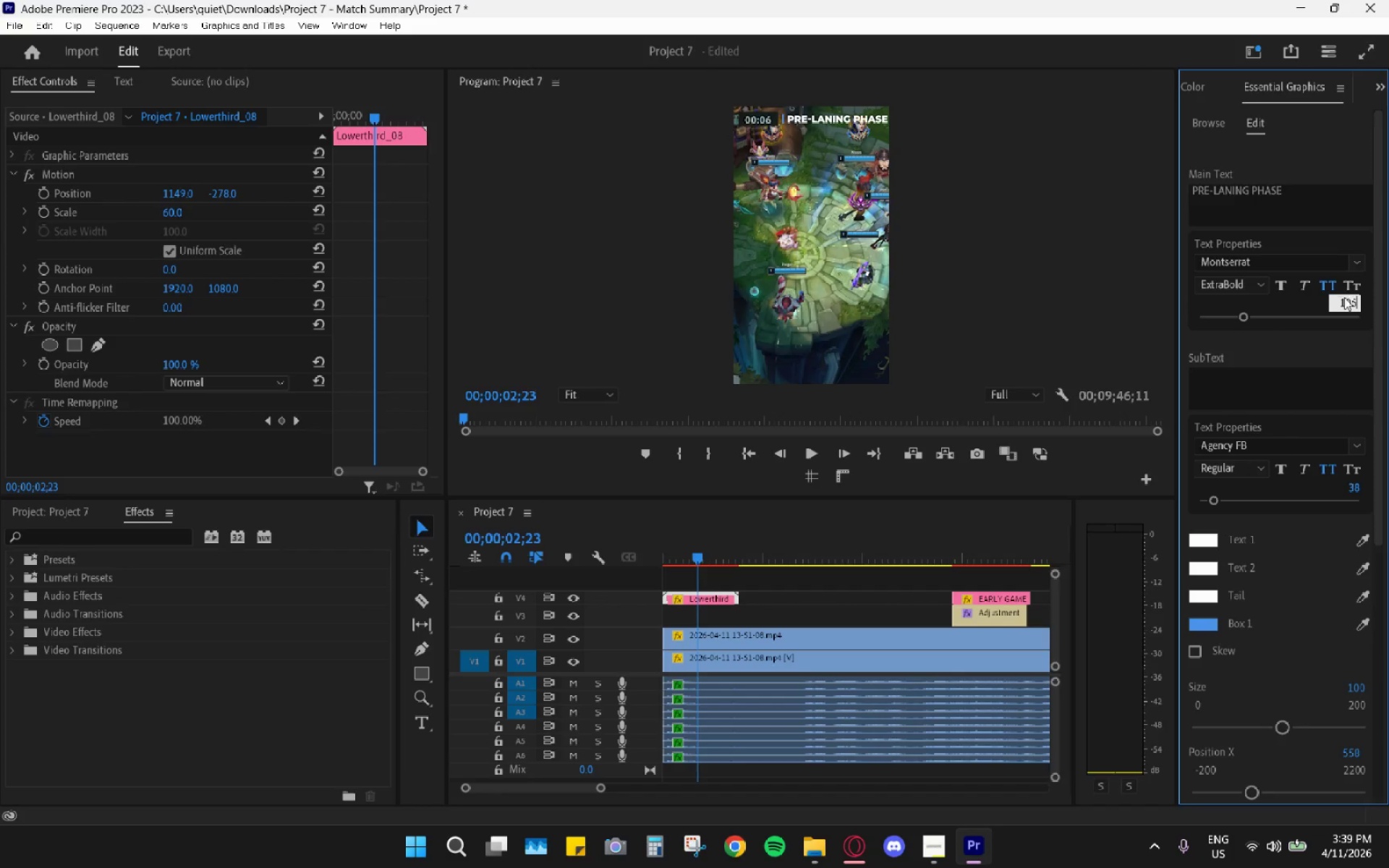 
key(Numpad5)
 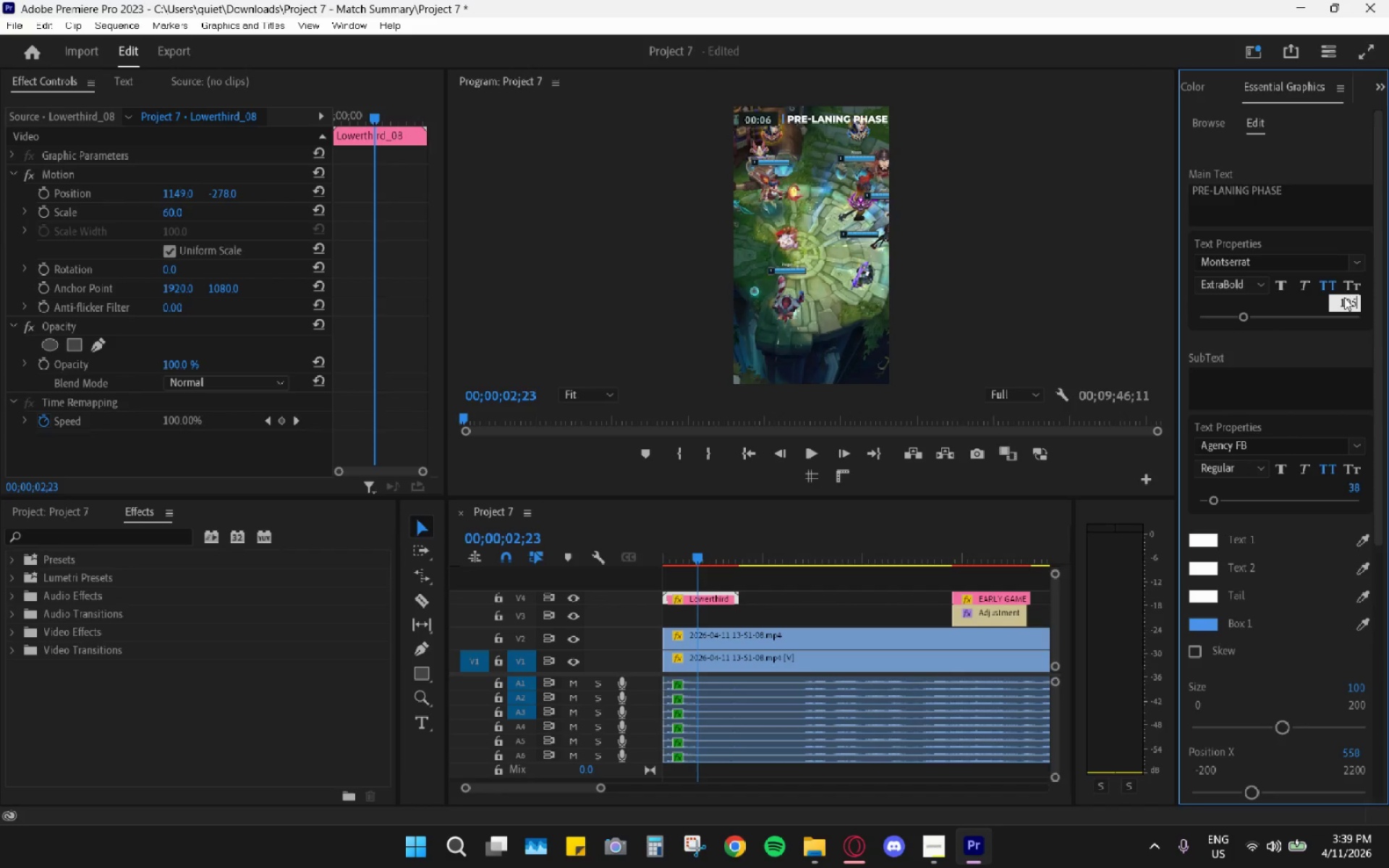 
key(Enter)
 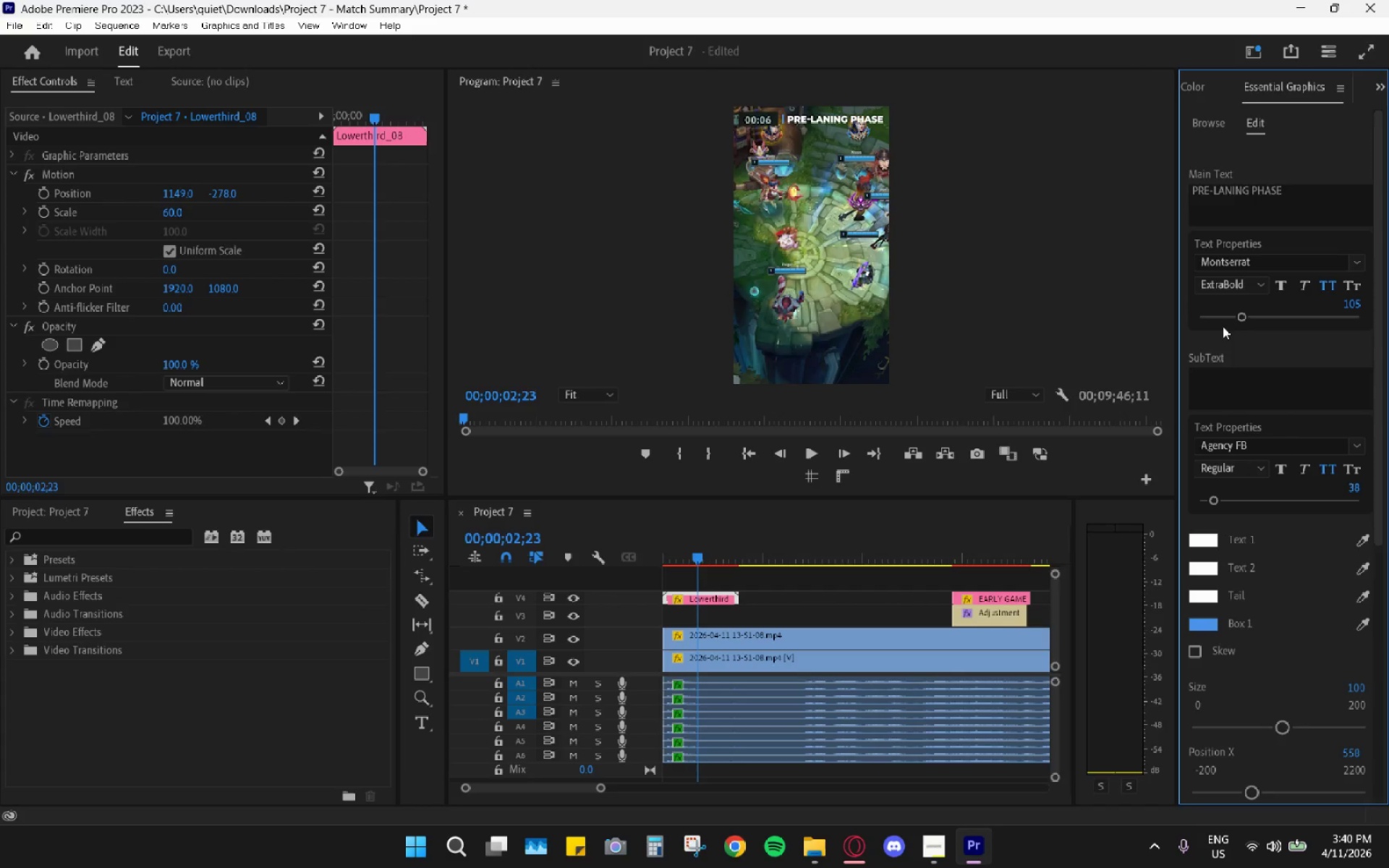 
wait(22.03)
 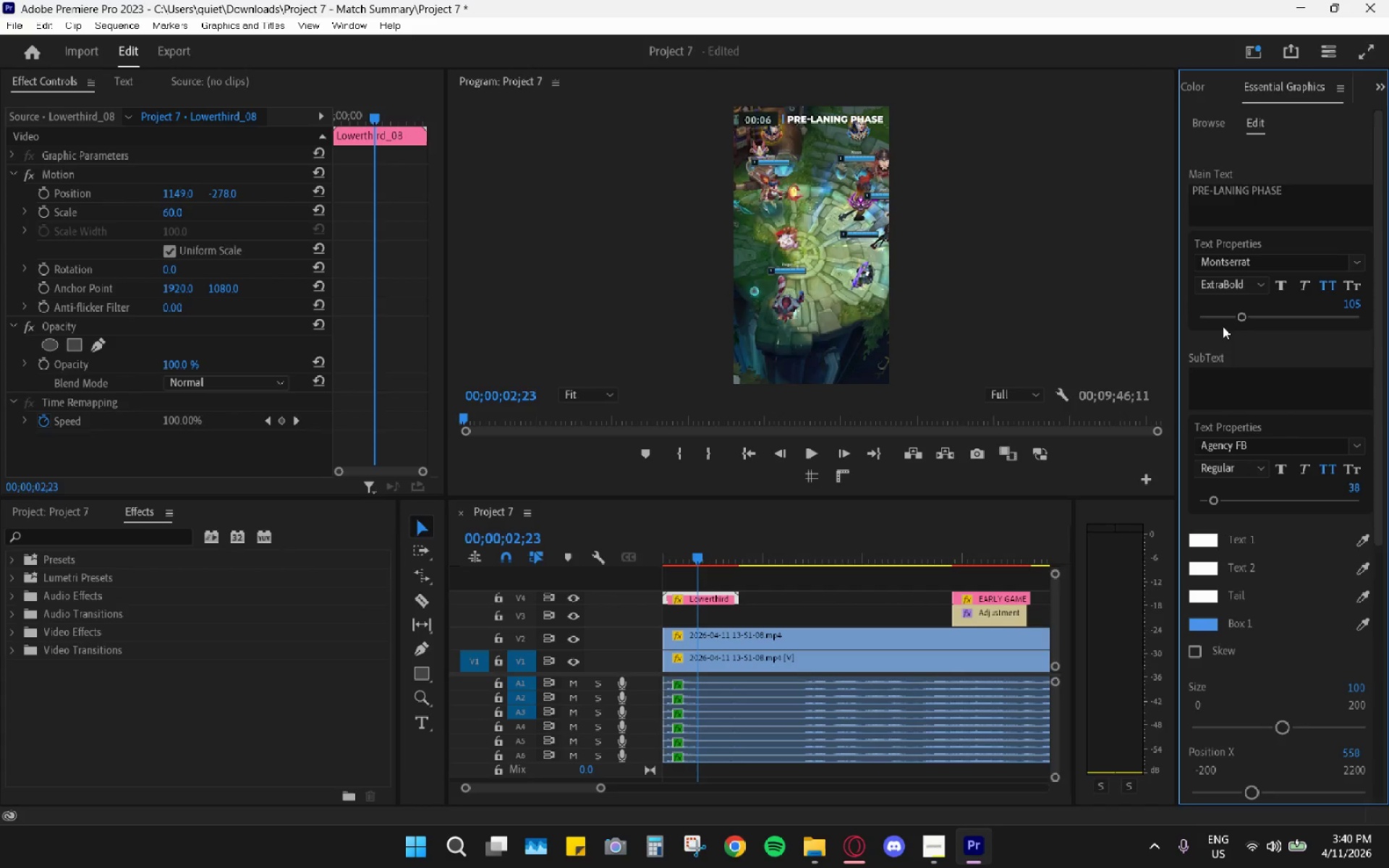 
left_click_drag(start_coordinate=[689, 553], to_coordinate=[611, 565])
 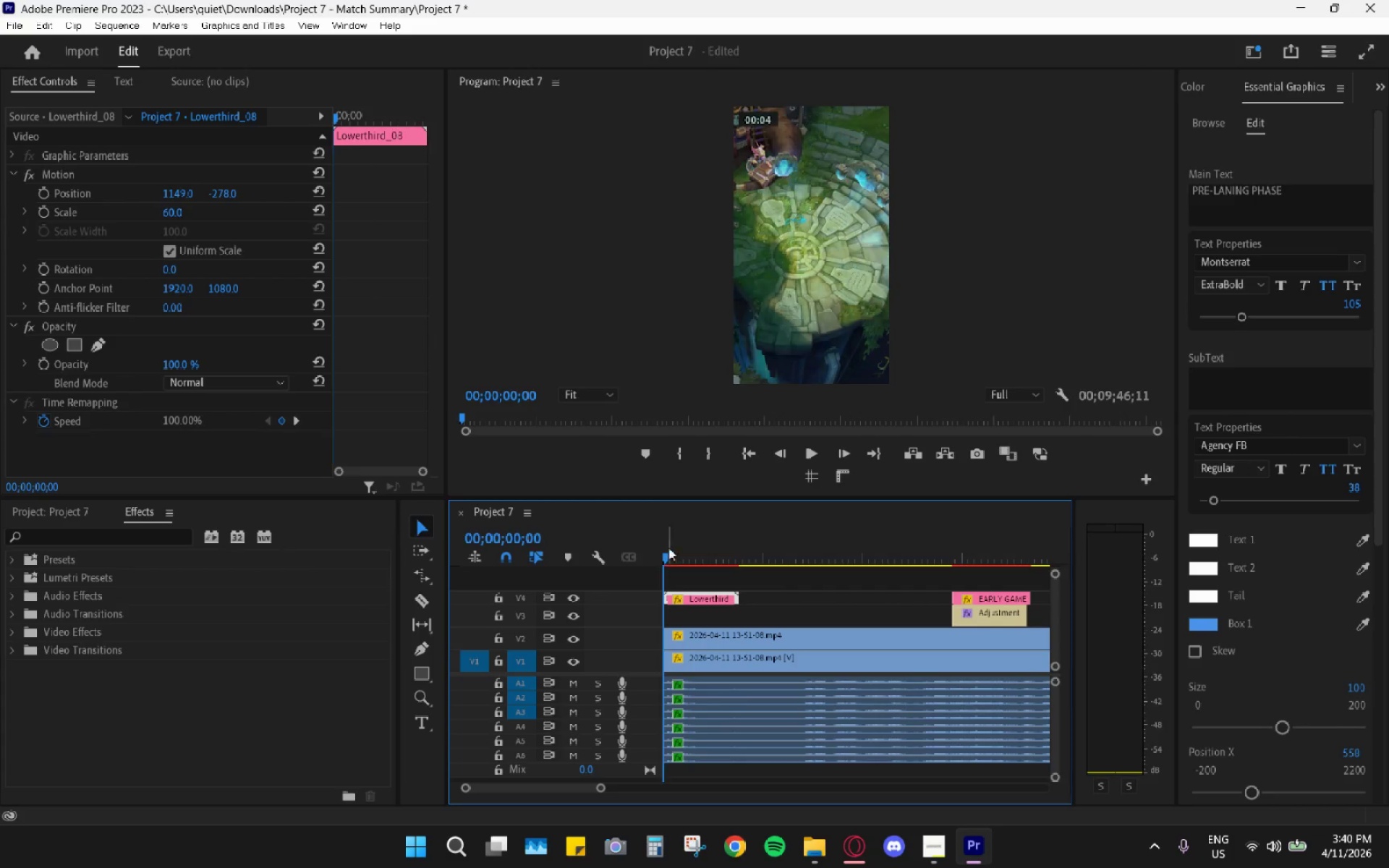 
key(C)
 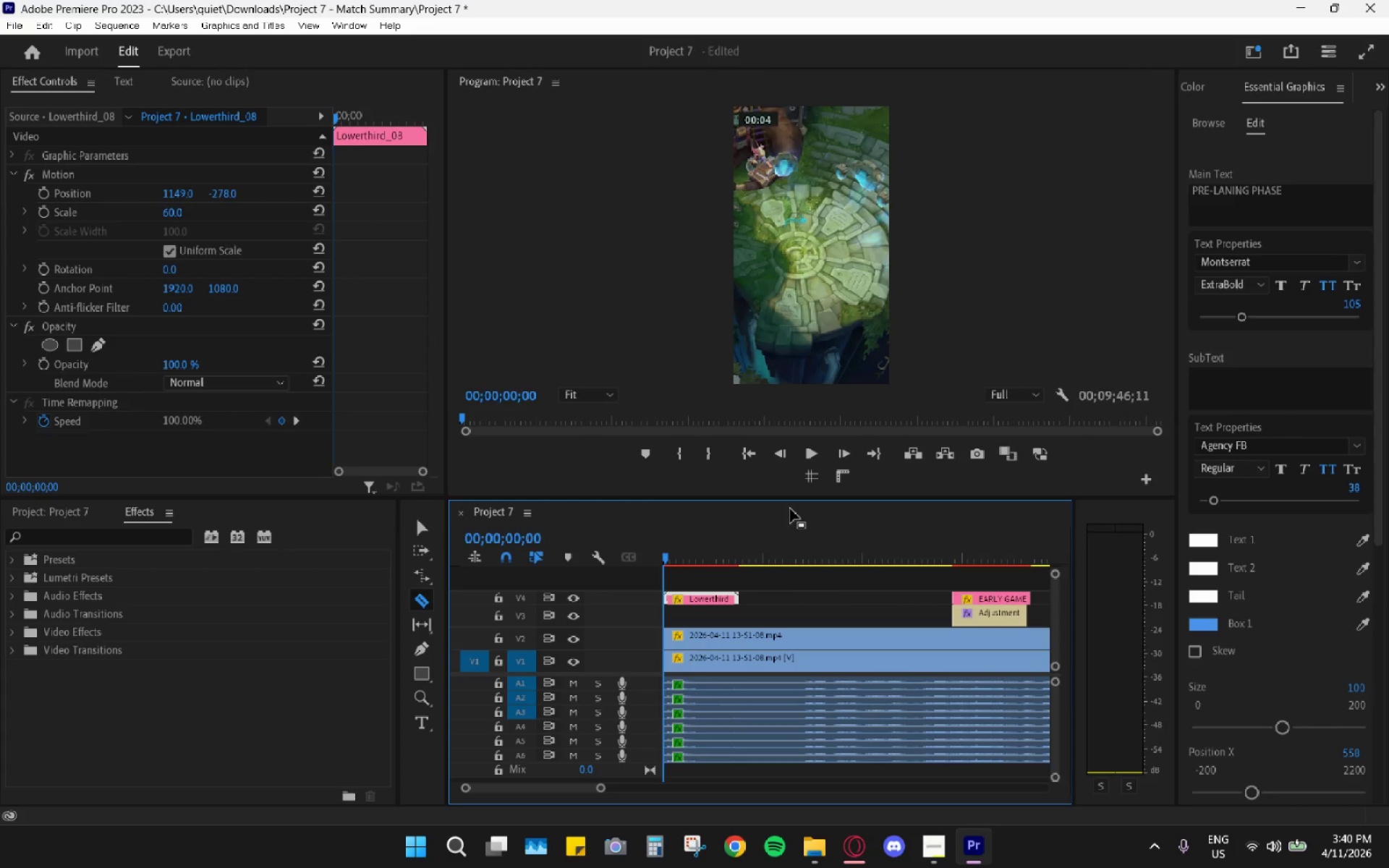 
key(Space)
 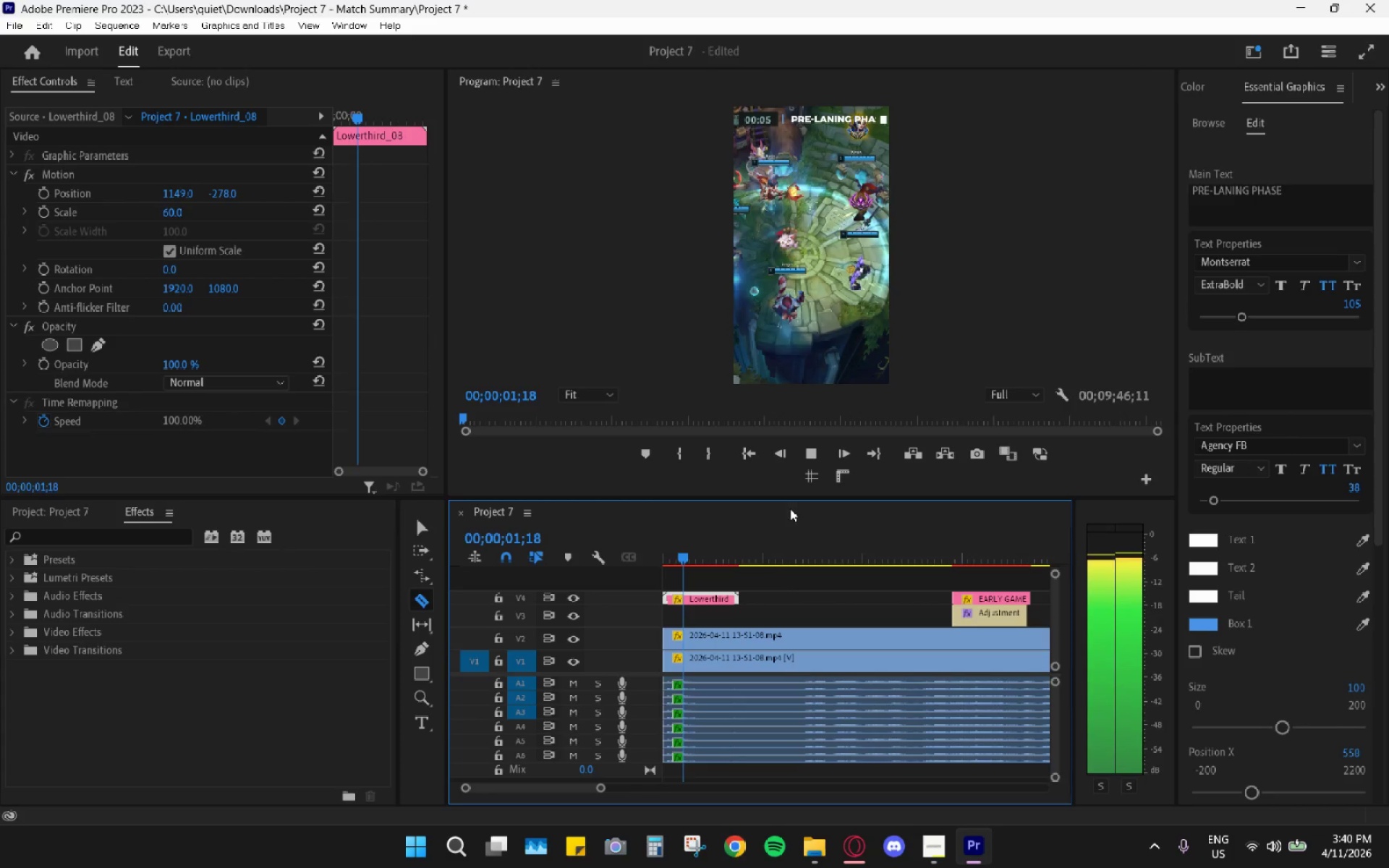 
key(Space)
 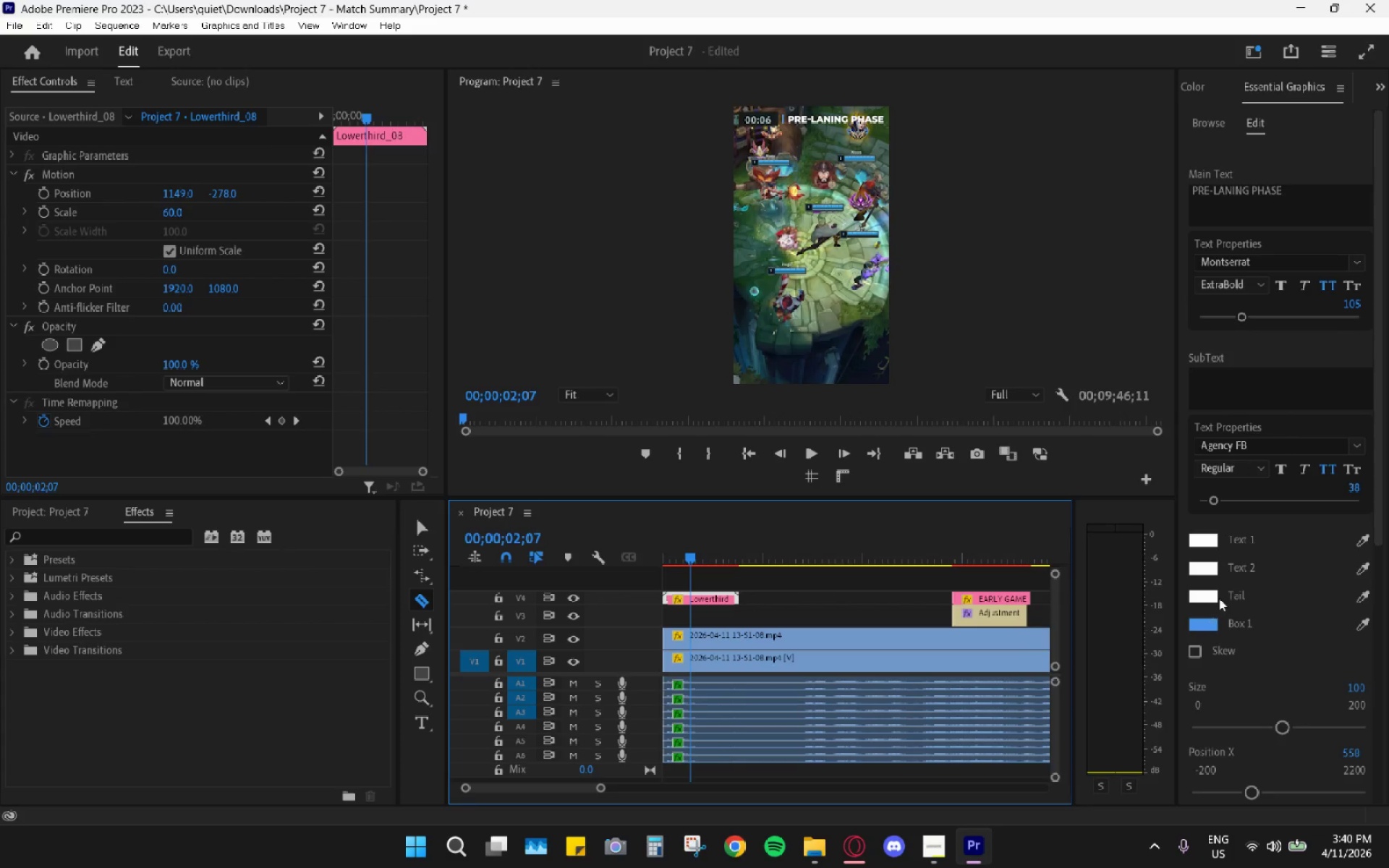 
left_click([1209, 629])
 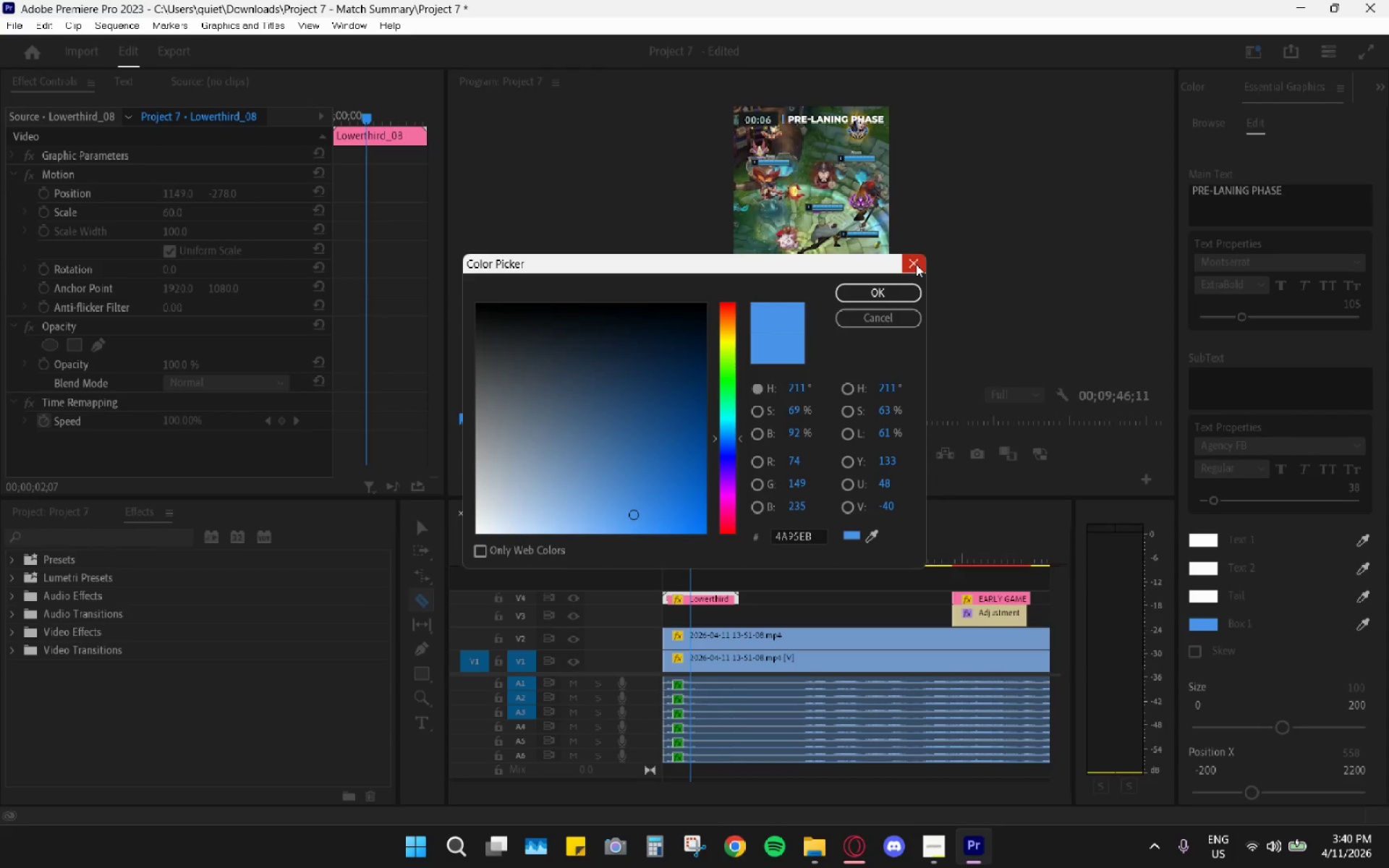 
left_click([916, 264])
 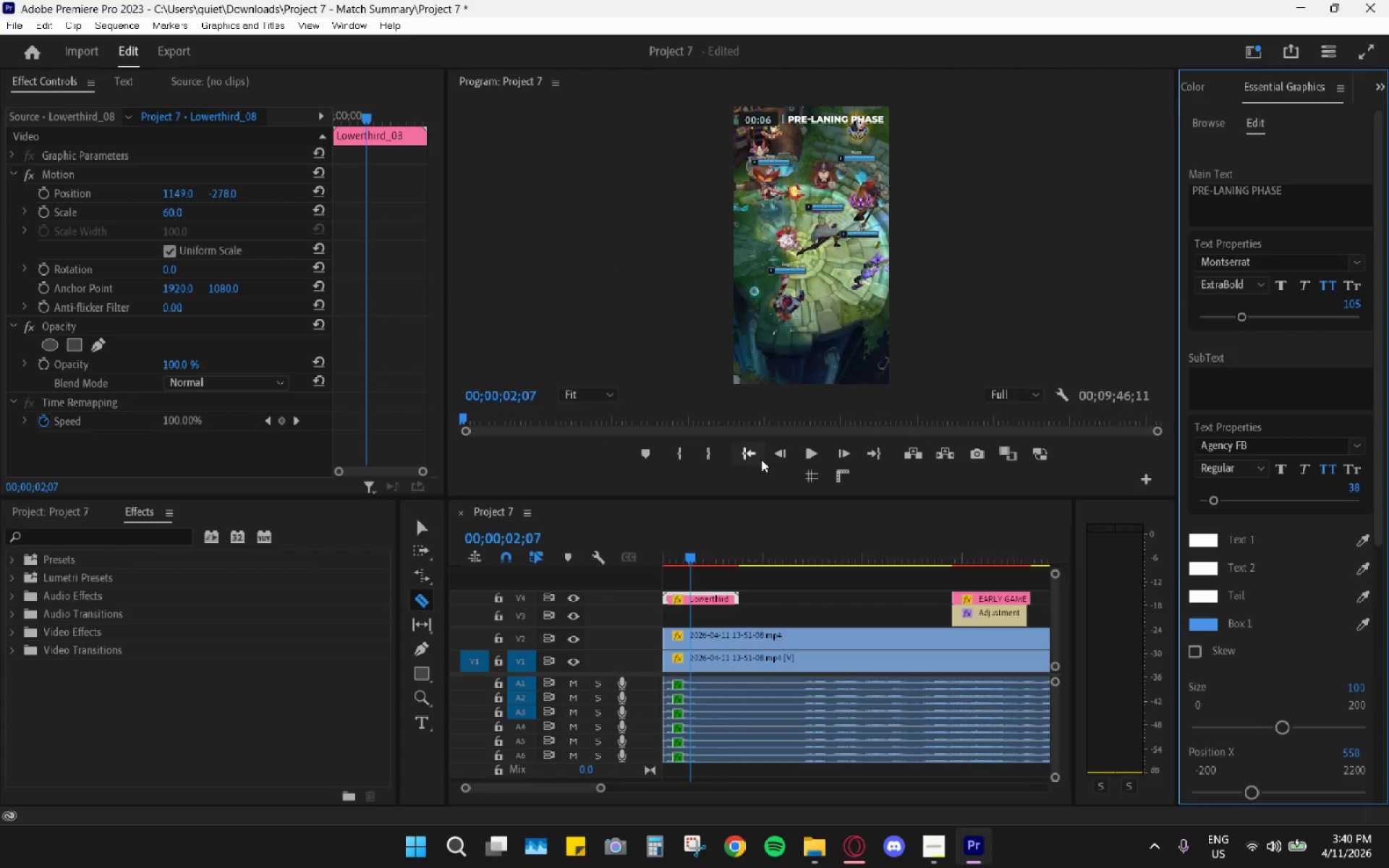 
left_click([600, 390])
 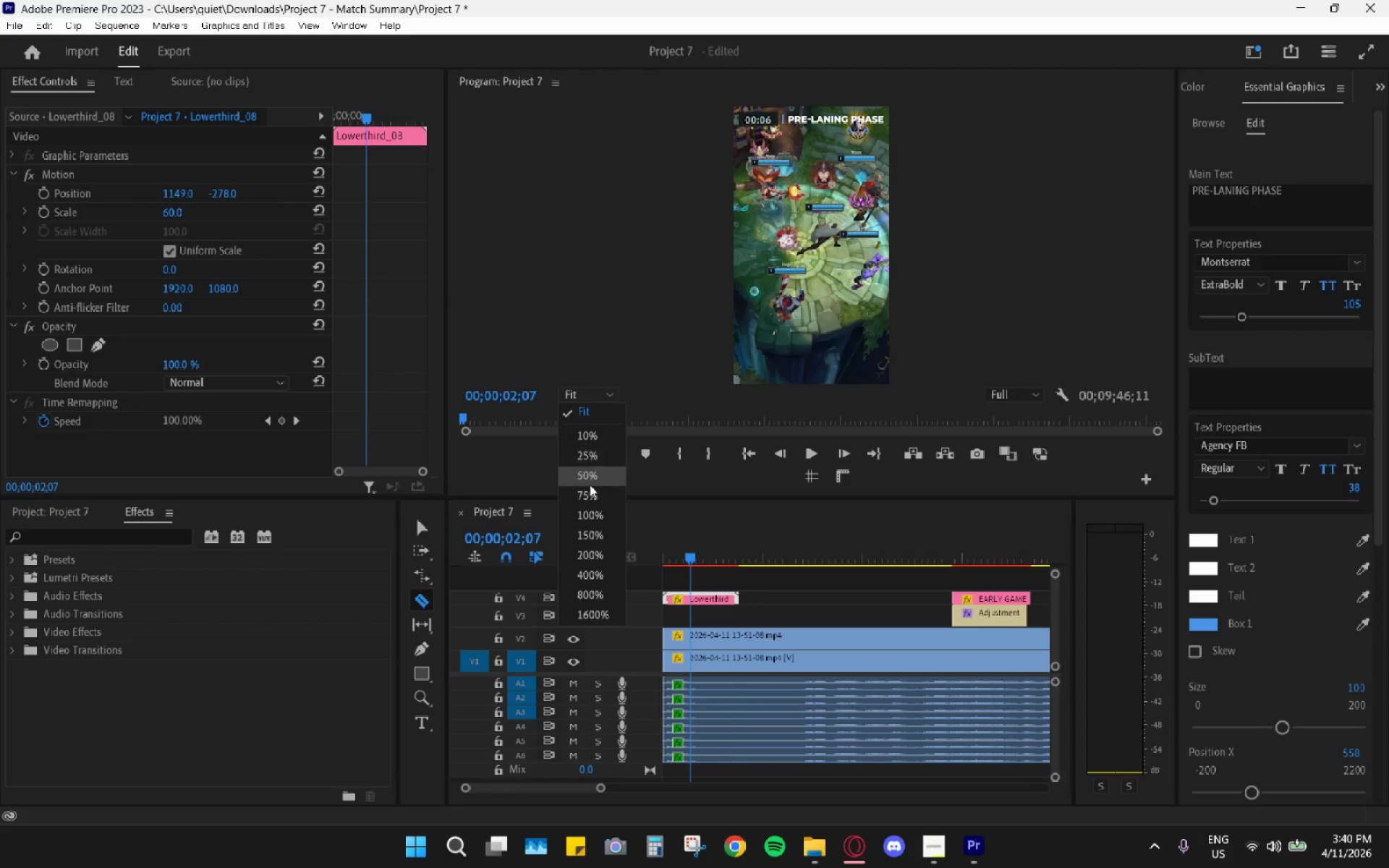 
left_click_drag(start_coordinate=[590, 485], to_coordinate=[592, 498])
 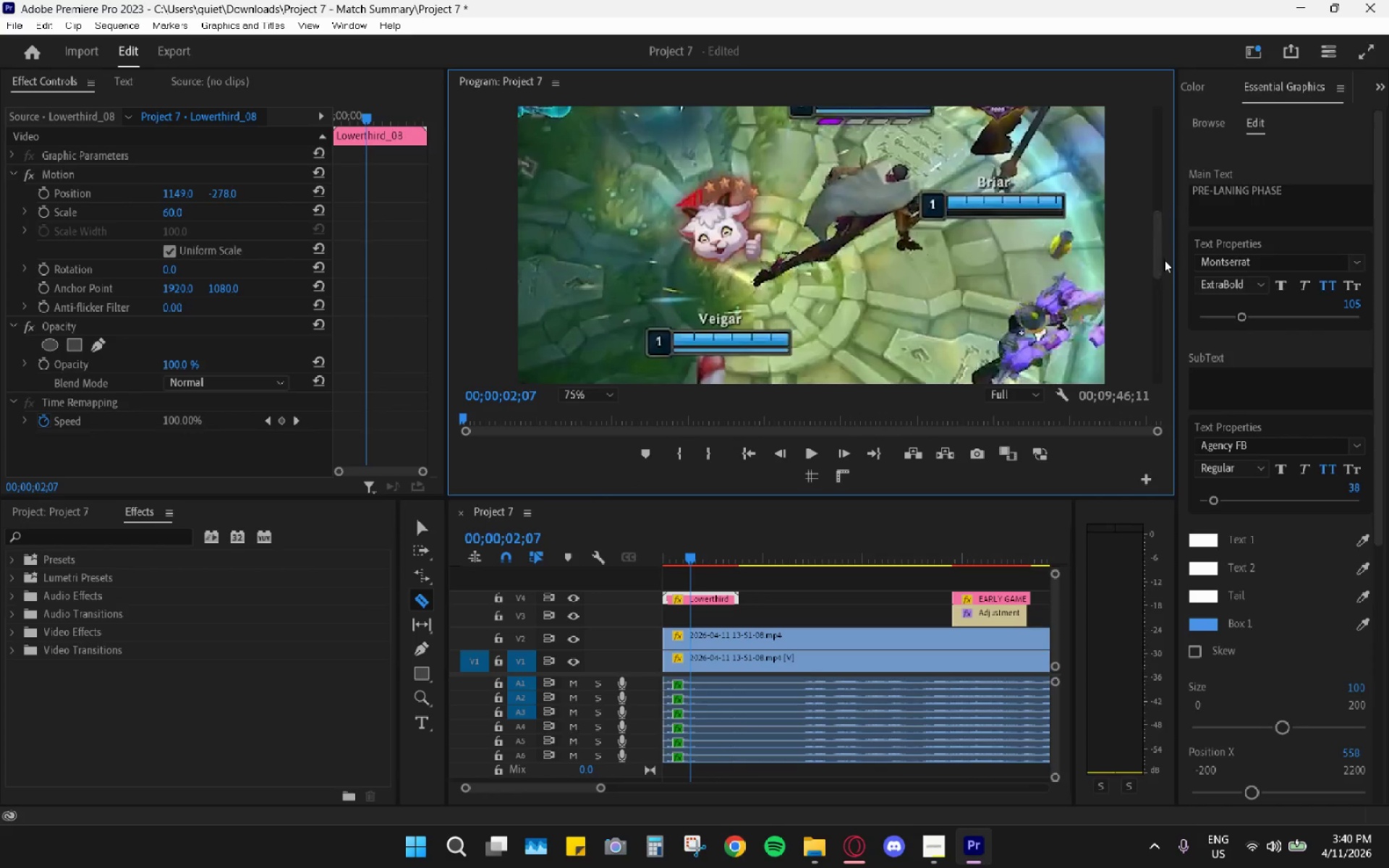 
left_click_drag(start_coordinate=[1158, 262], to_coordinate=[1159, 170])
 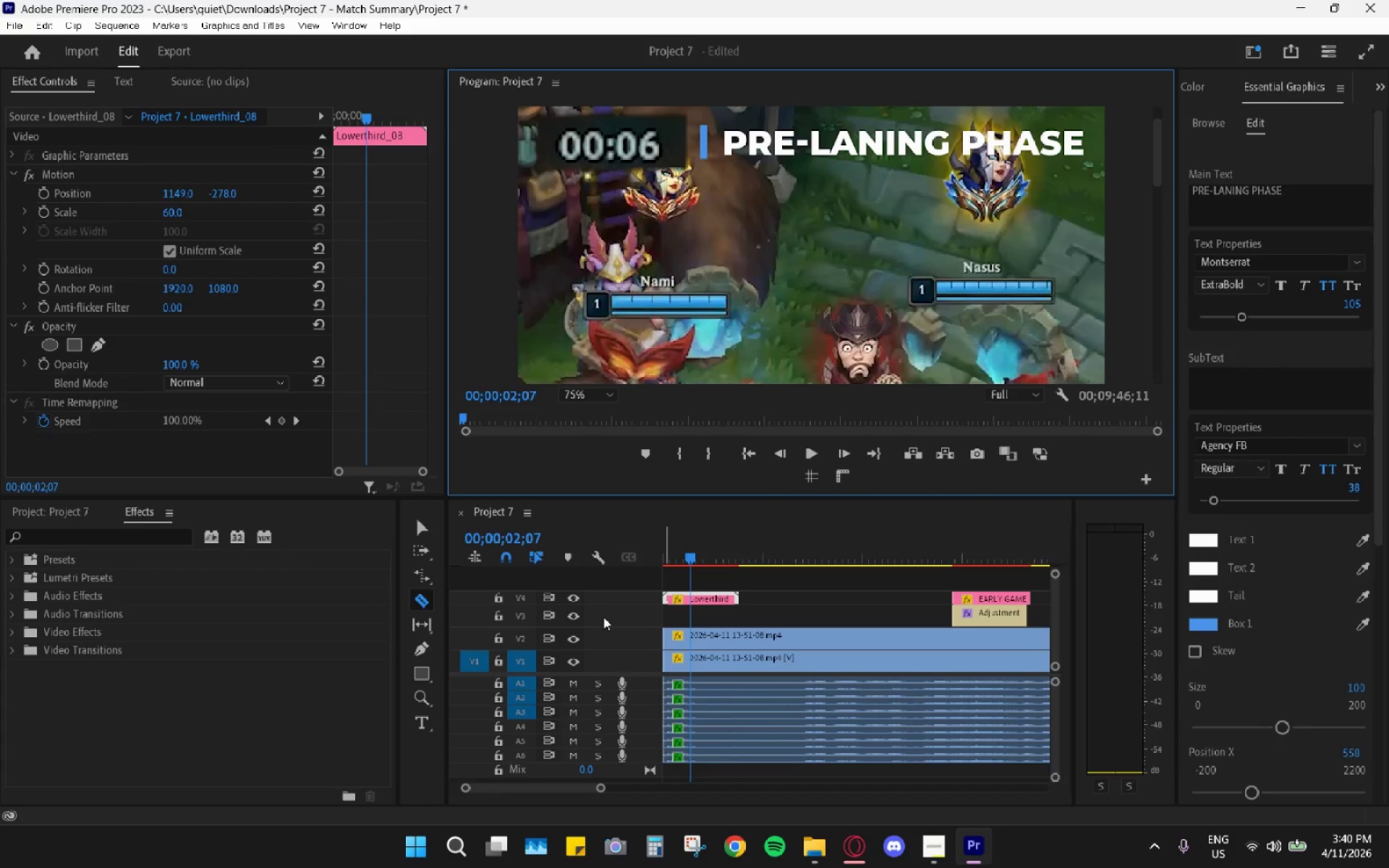 
key(V)
 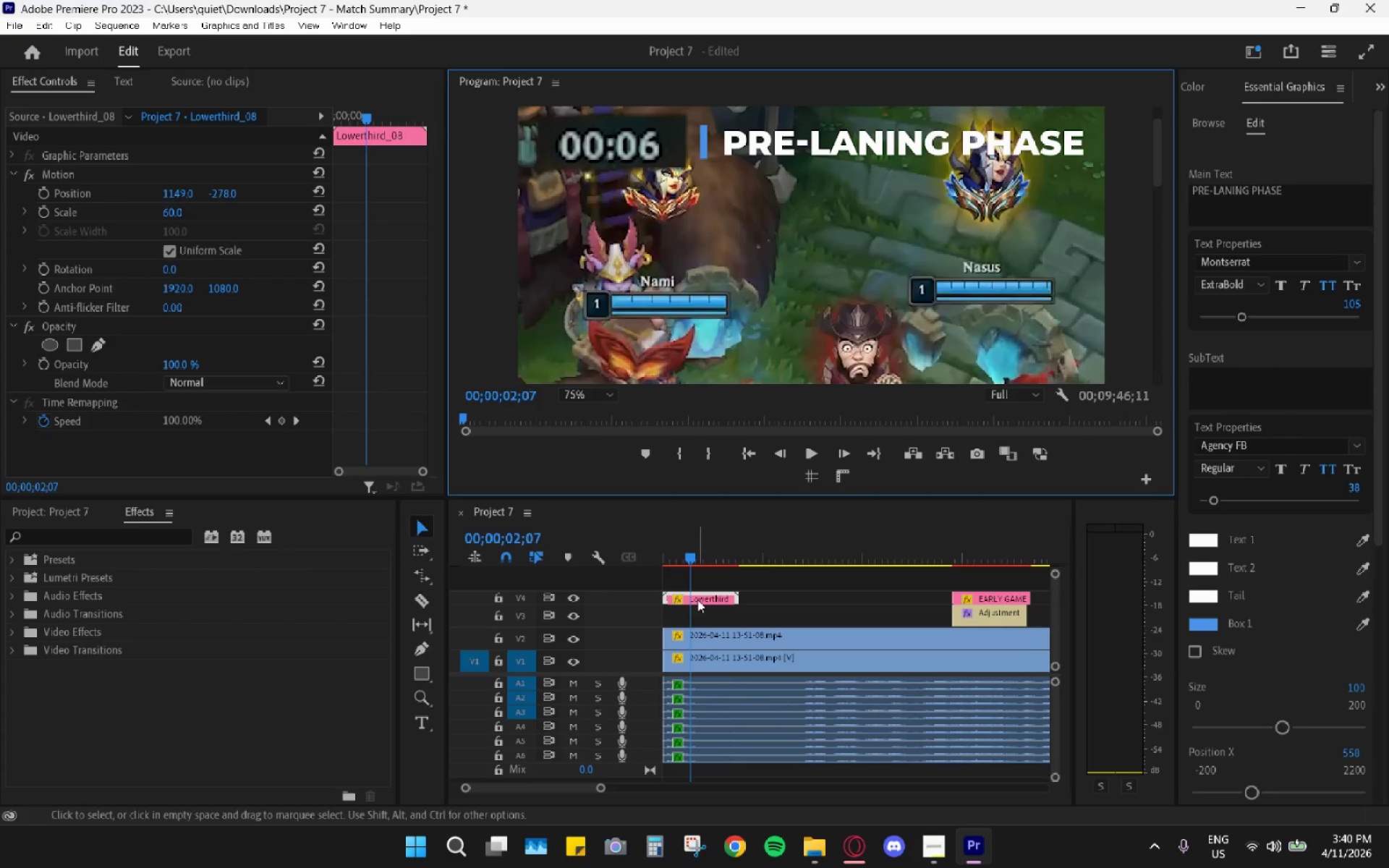 
left_click([697, 600])
 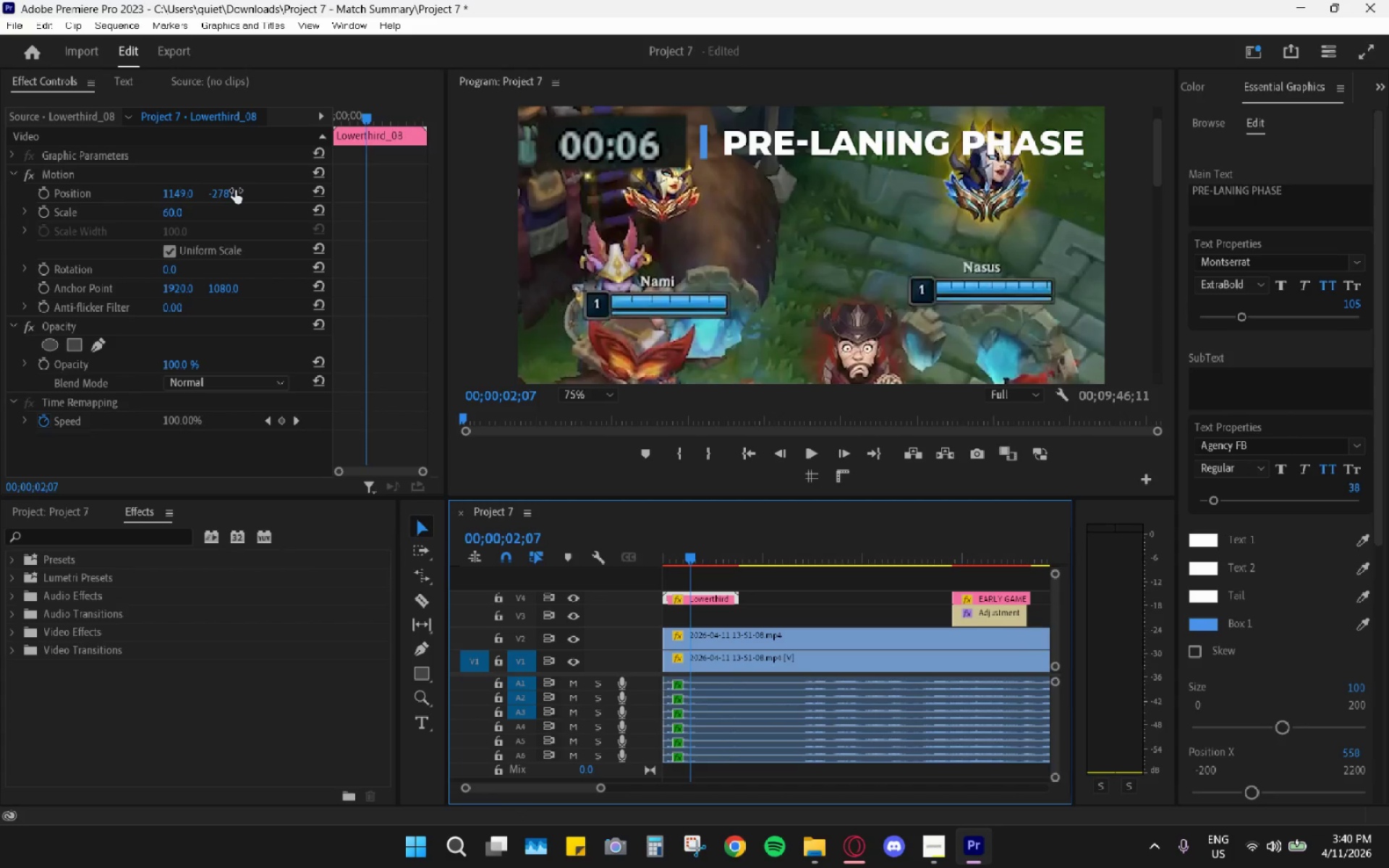 
left_click_drag(start_coordinate=[235, 190], to_coordinate=[239, 200])
 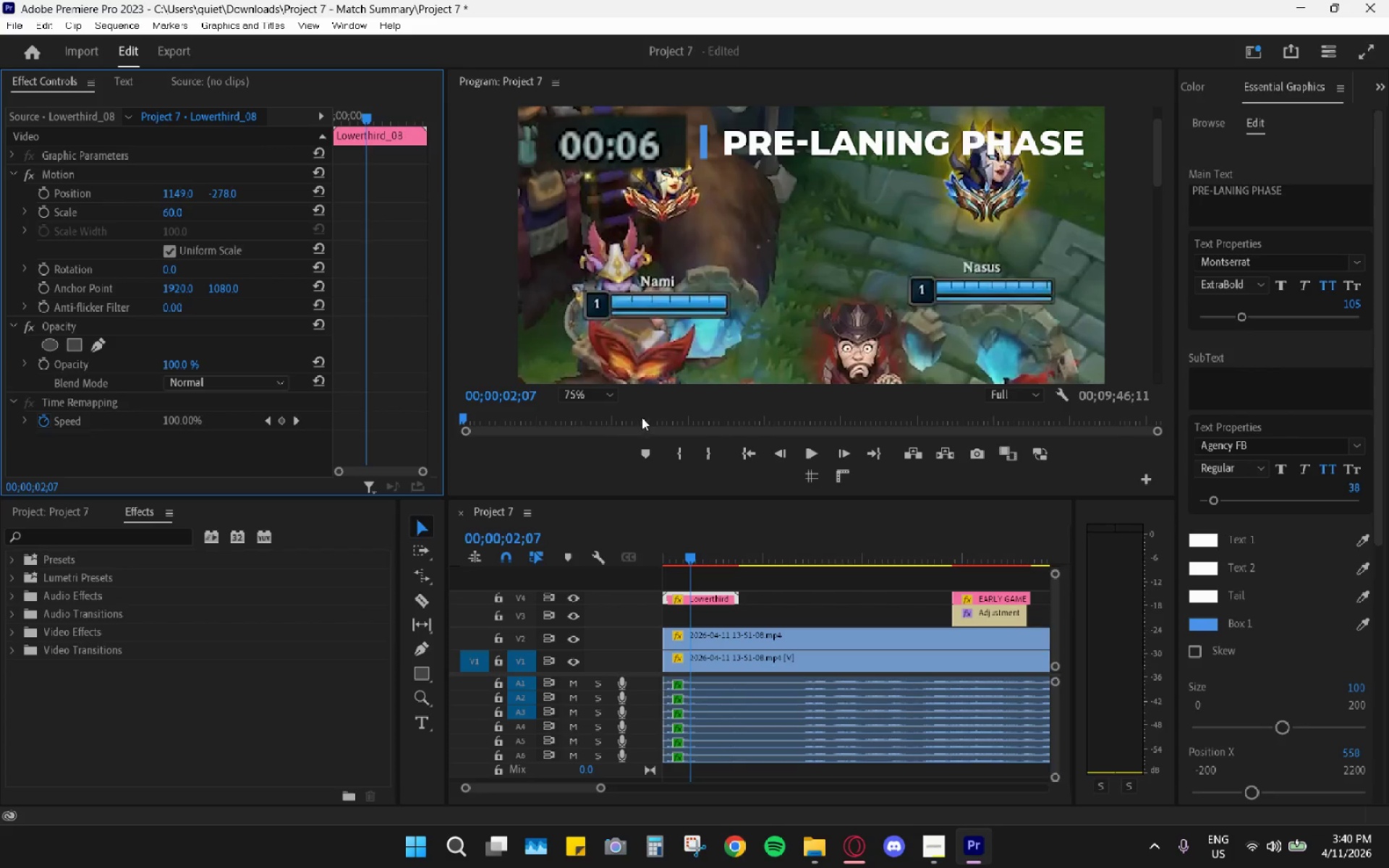 
double_click([582, 407])
 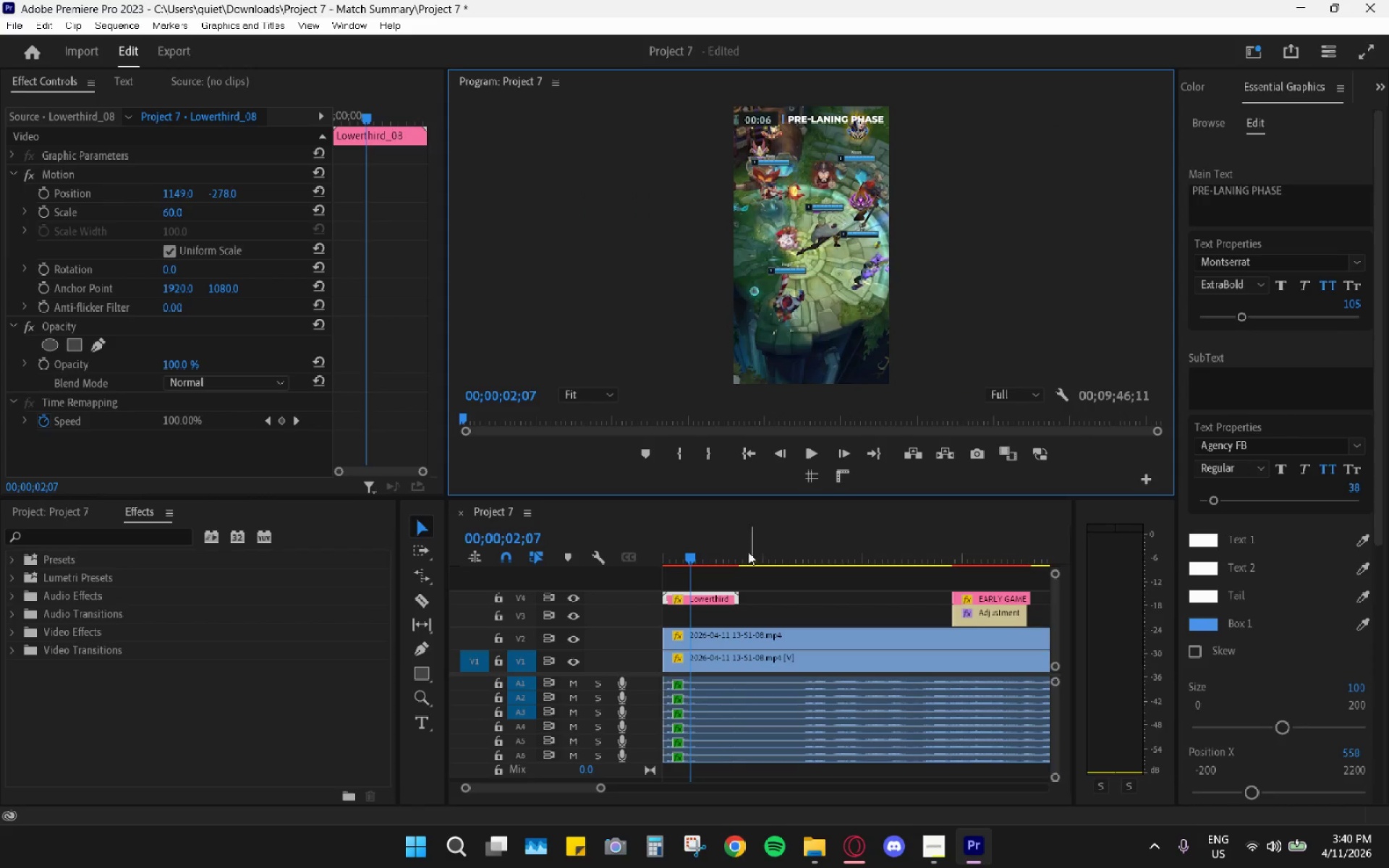 
left_click_drag(start_coordinate=[705, 549], to_coordinate=[637, 561])
 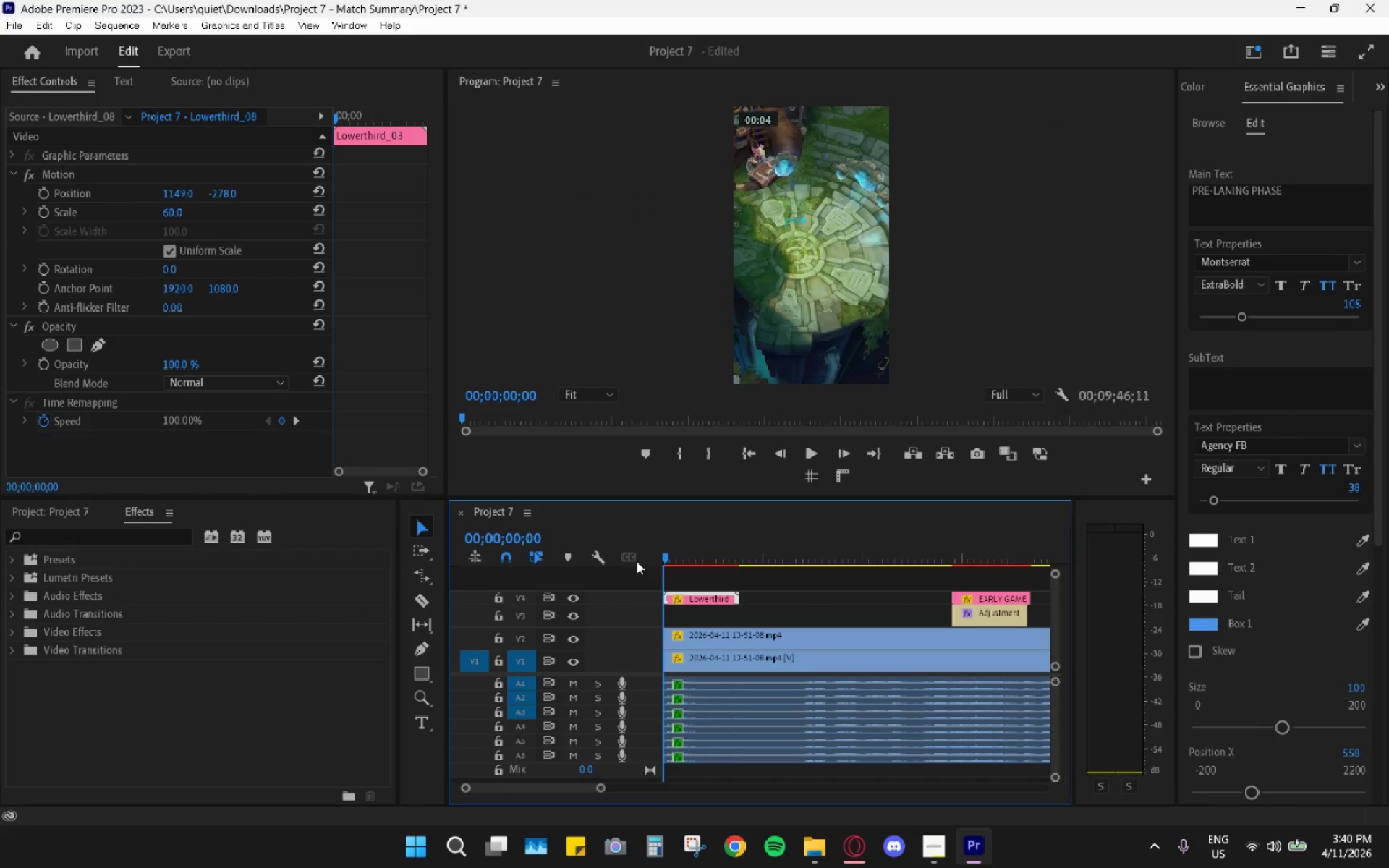 
key(Space)
 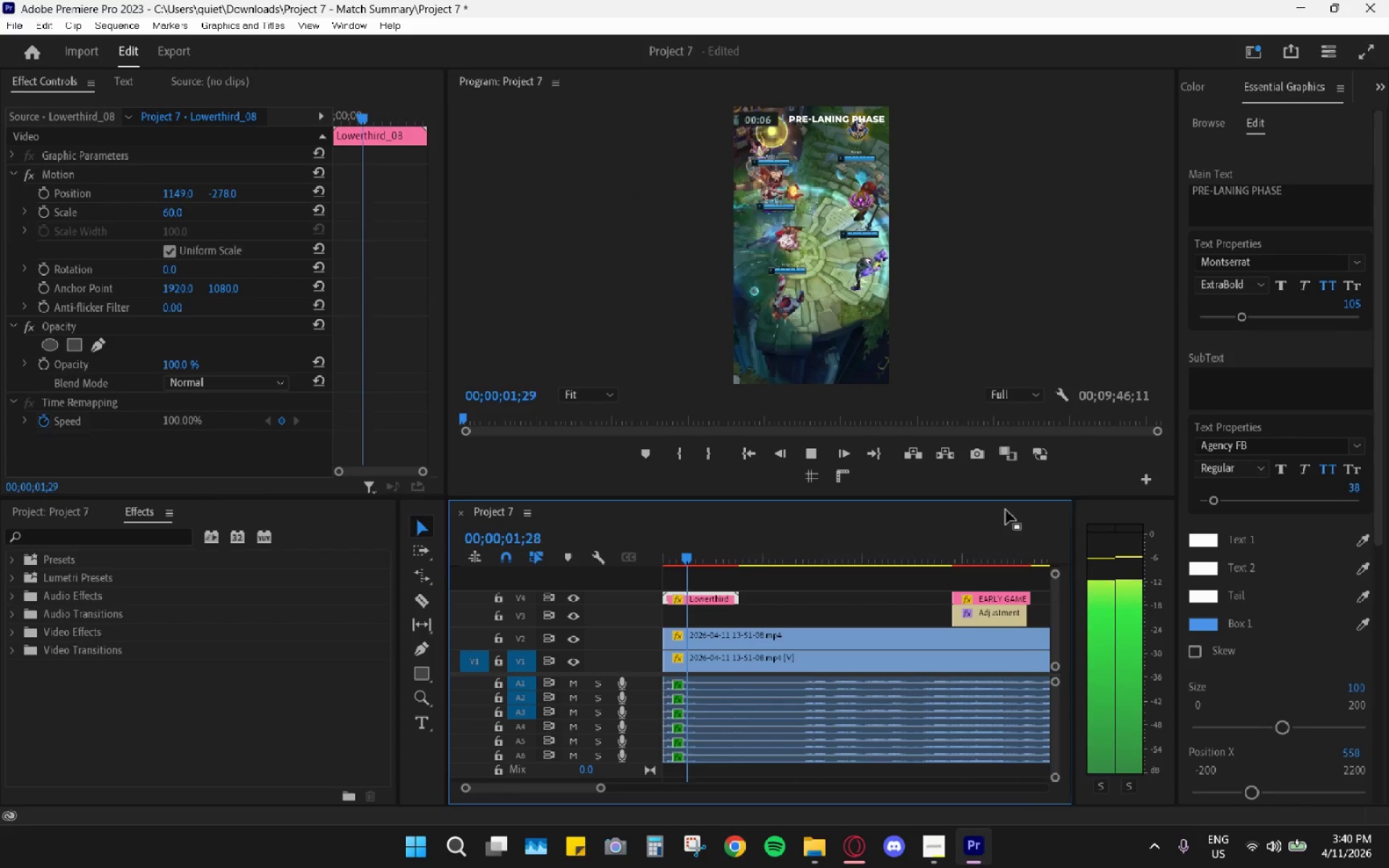 
hold_key(key=AltLeft, duration=0.77)
scroll: coordinate [888, 535], scroll_direction: down, amount: 9.0
 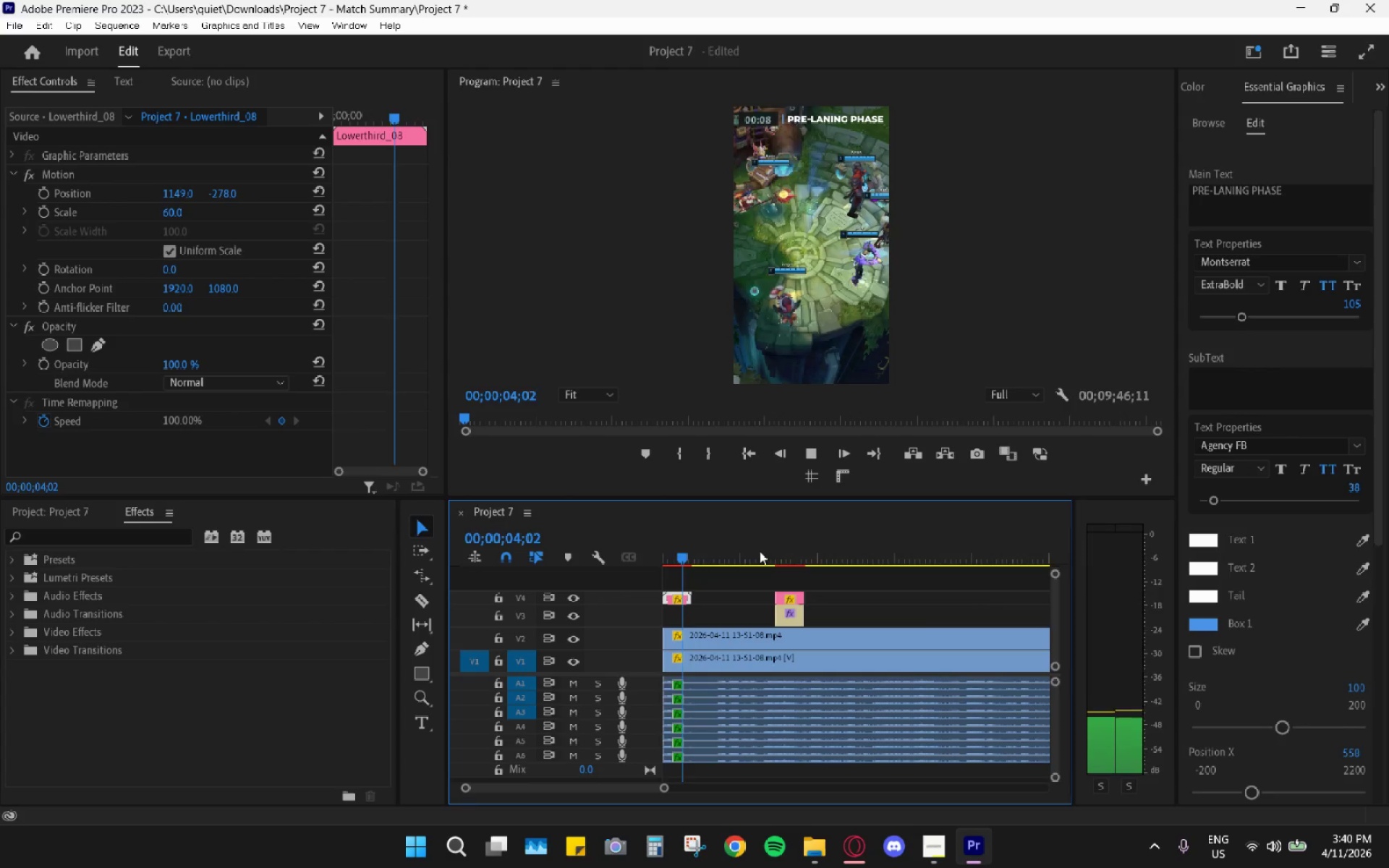 
left_click_drag(start_coordinate=[770, 549], to_coordinate=[781, 553])
 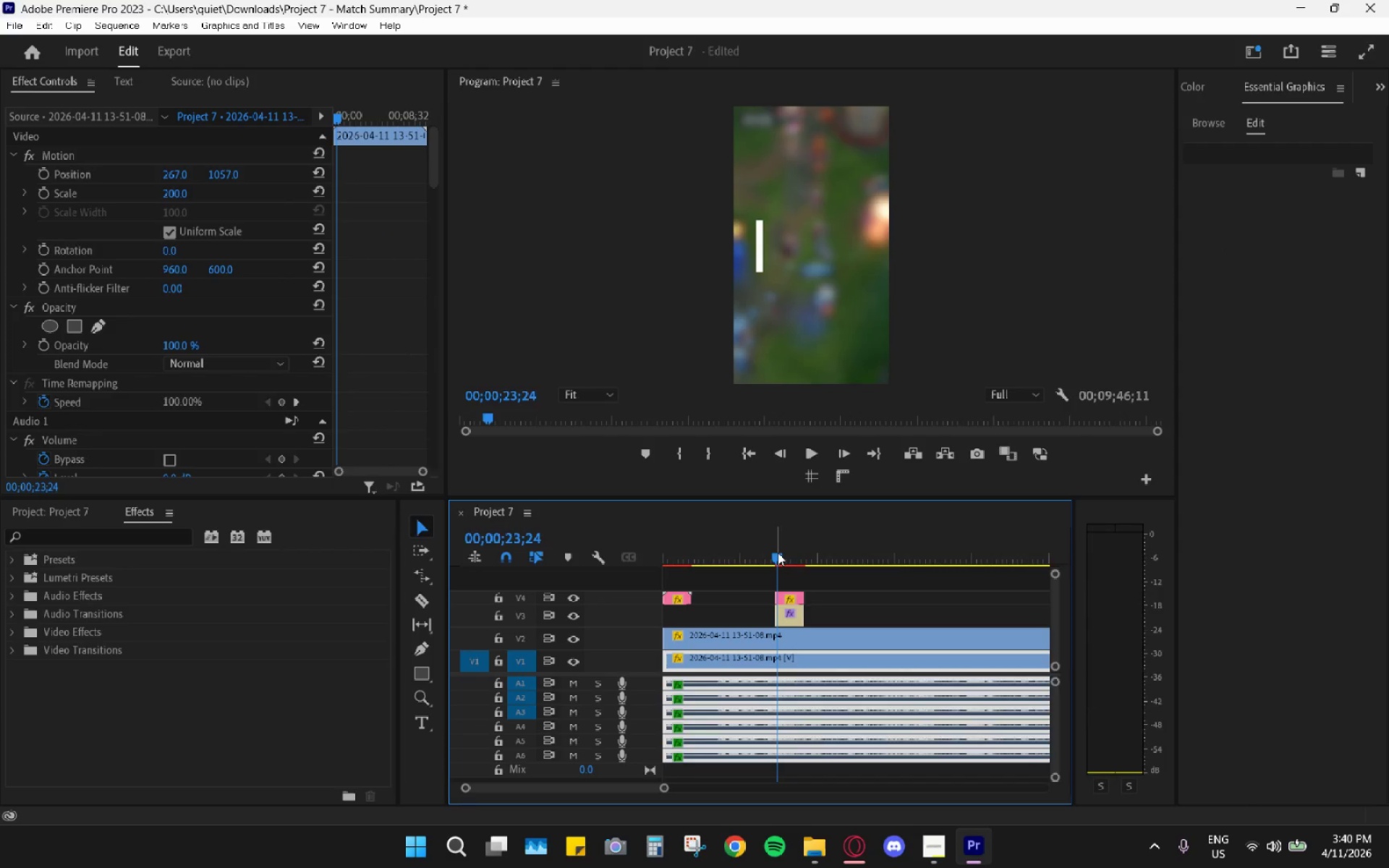 
key(Space)
 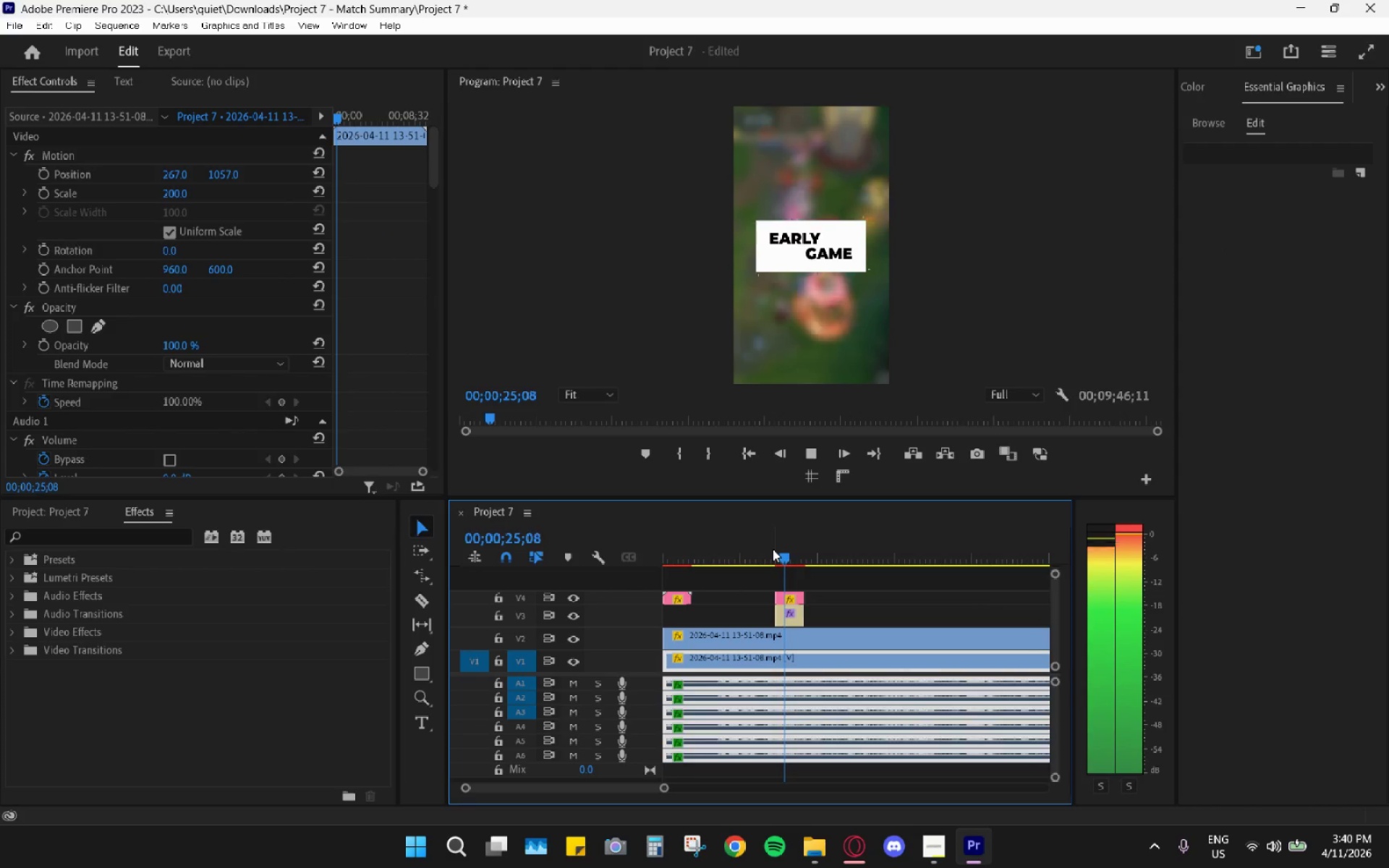 
key(Space)
 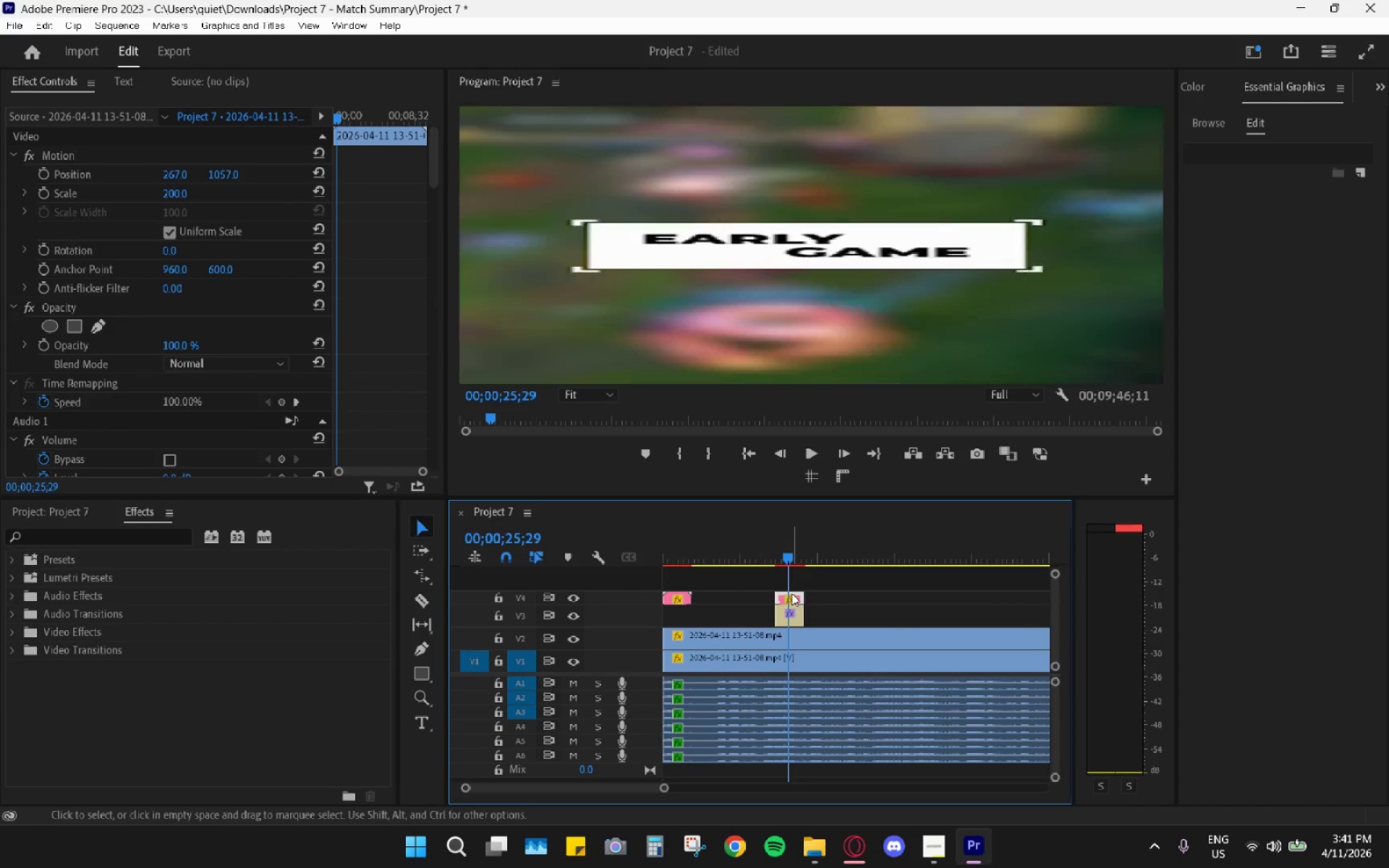 
left_click_drag(start_coordinate=[704, 541], to_coordinate=[638, 548])
 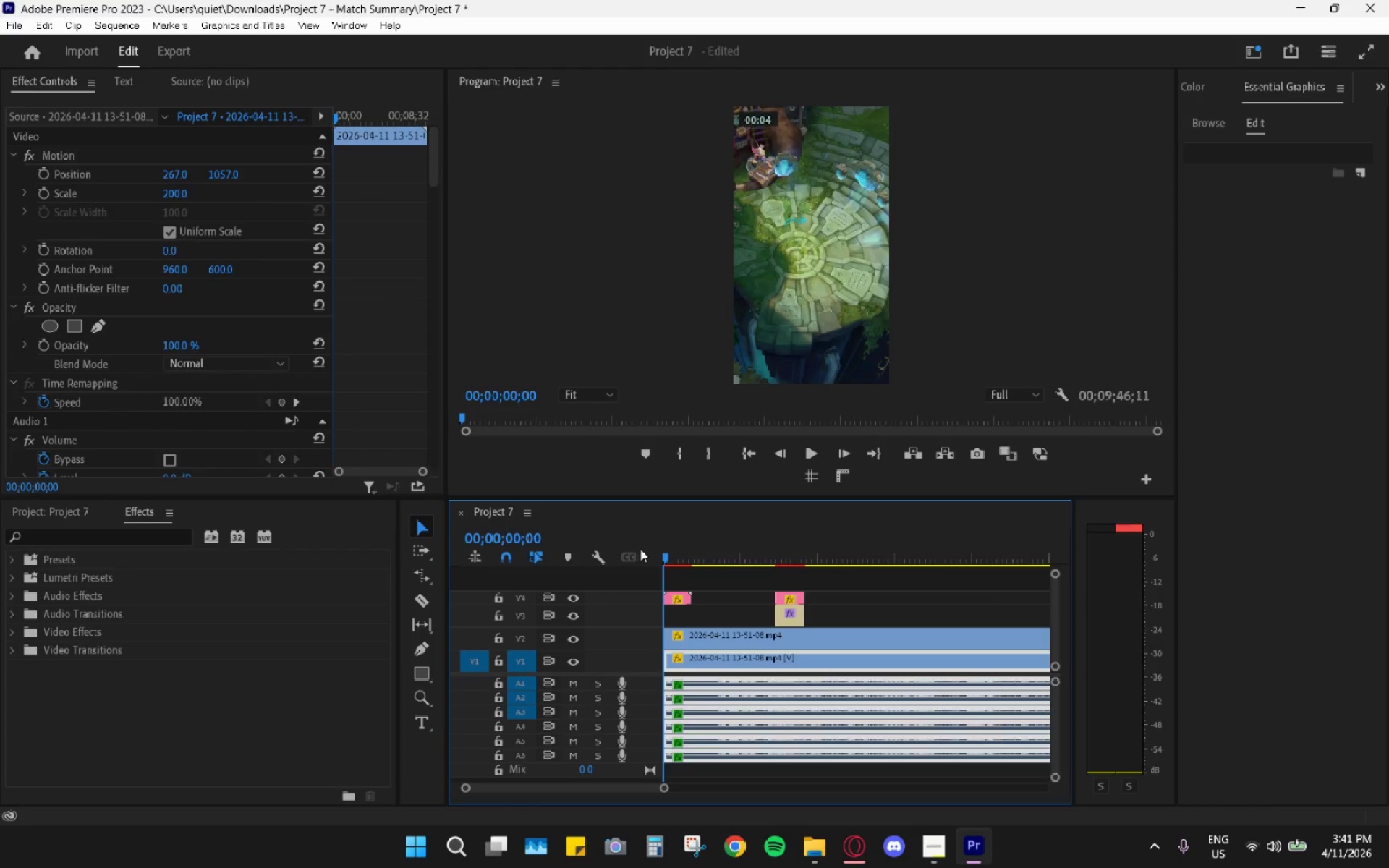 
key(Space)
 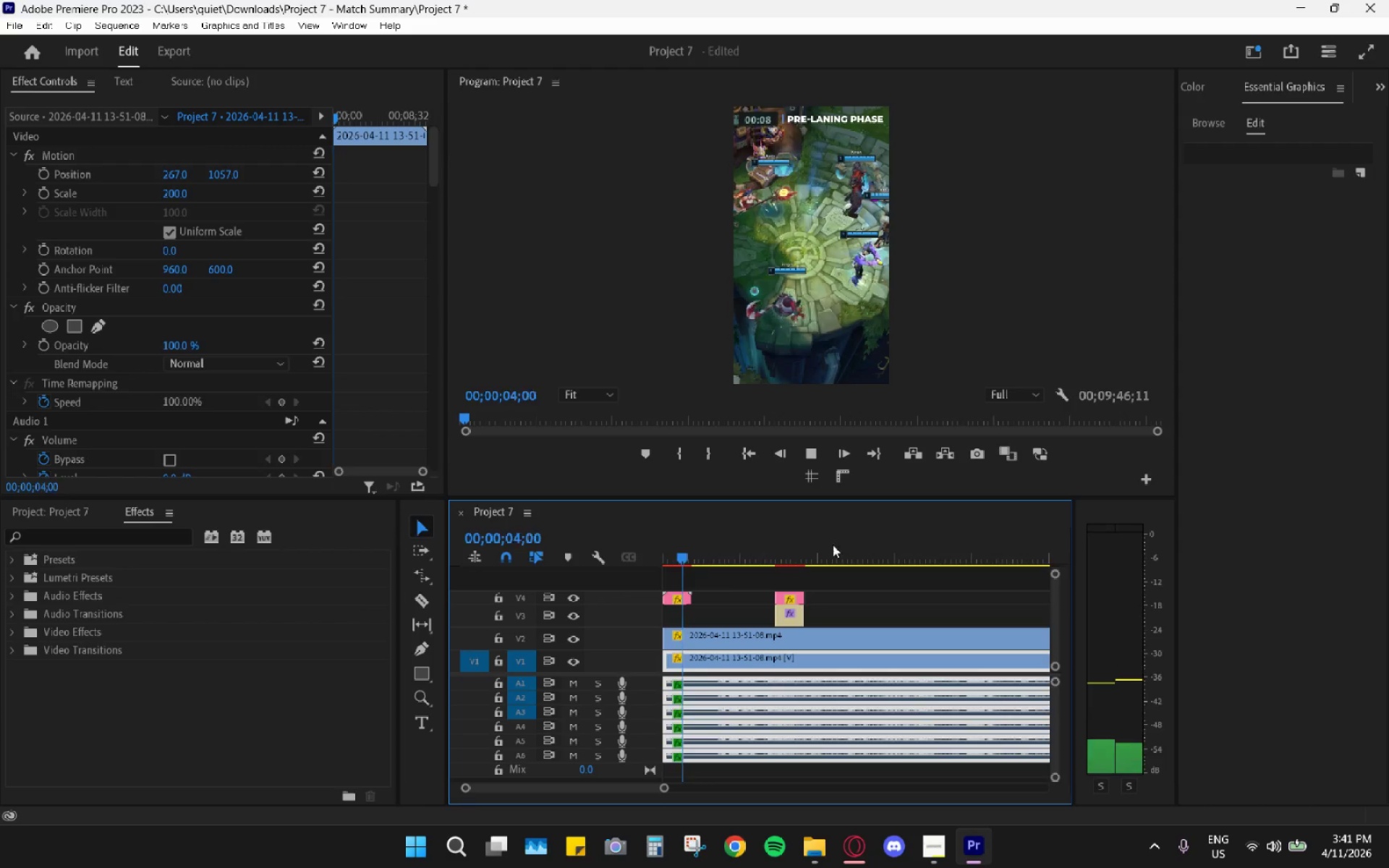 
wait(5.83)
 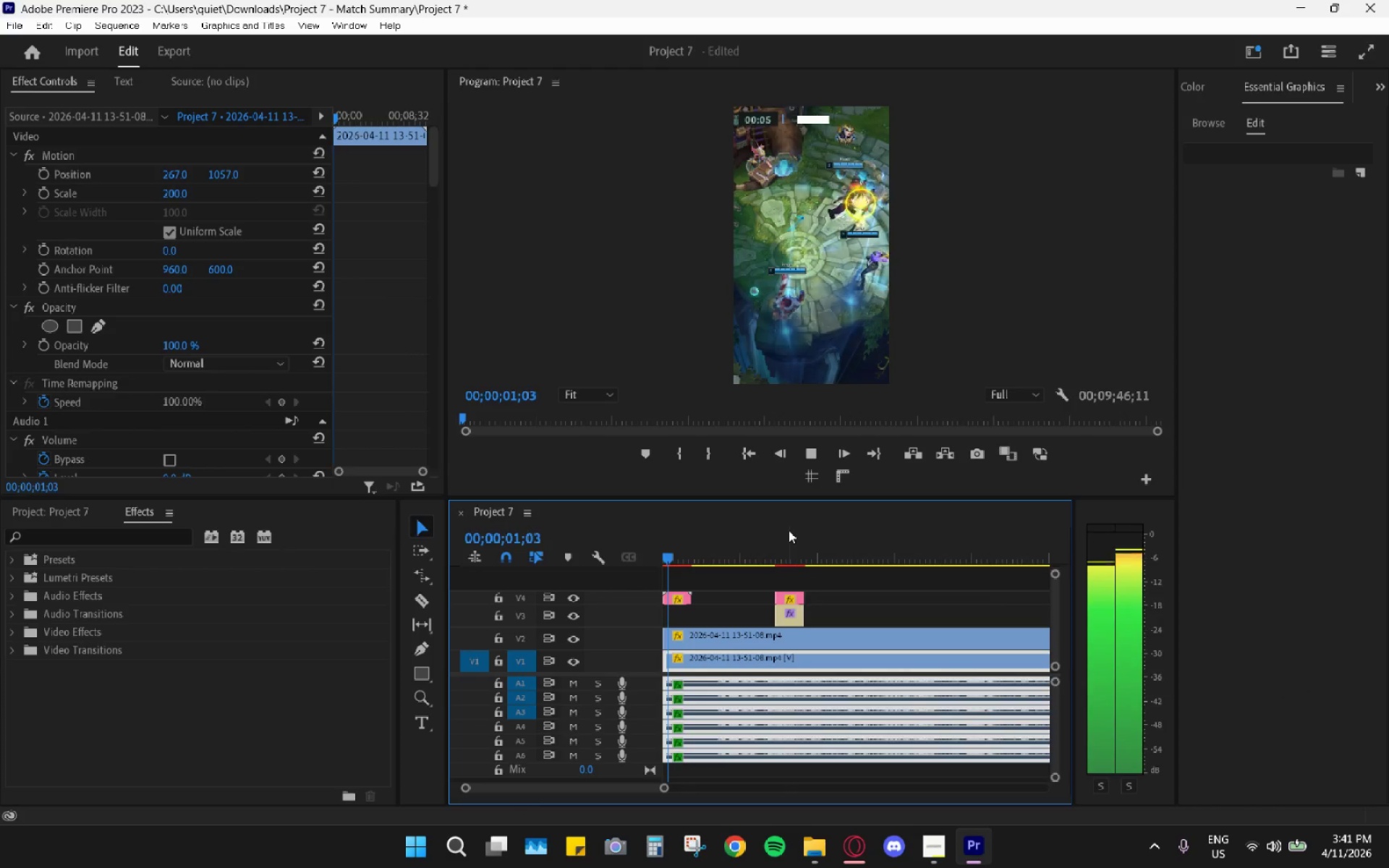 
left_click([794, 550])
 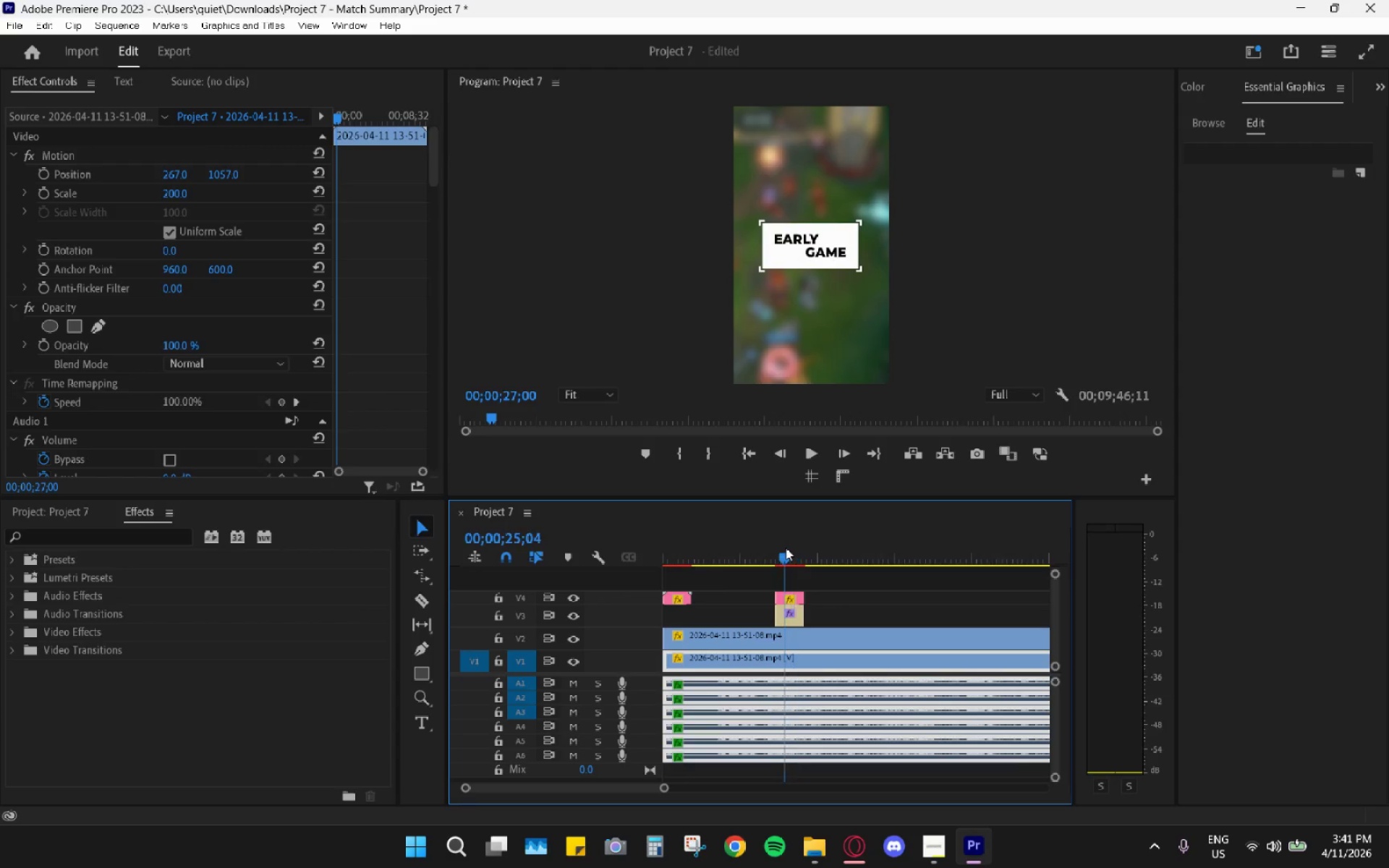 
key(Space)
 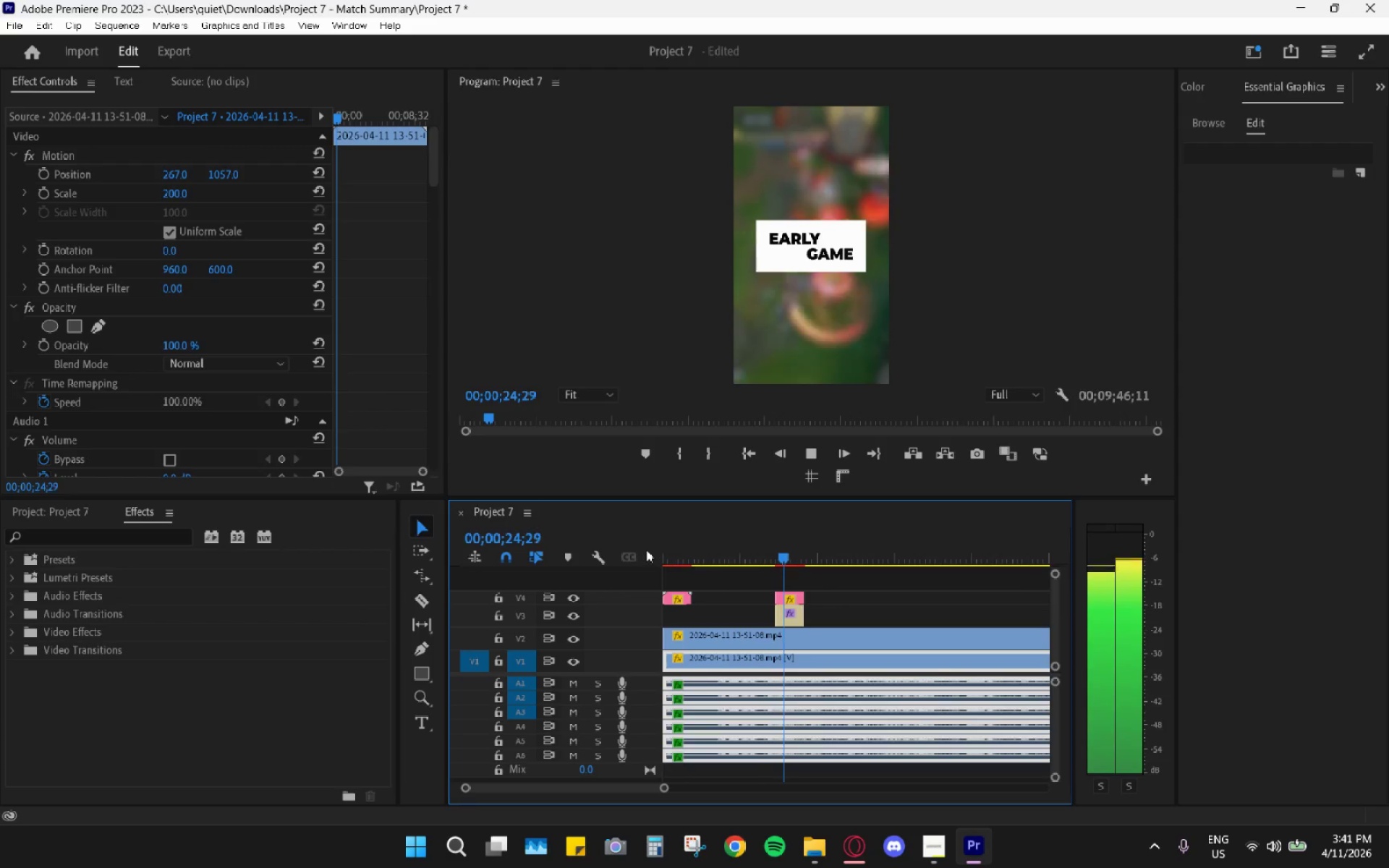 
left_click_drag(start_coordinate=[677, 545], to_coordinate=[657, 548])
 